 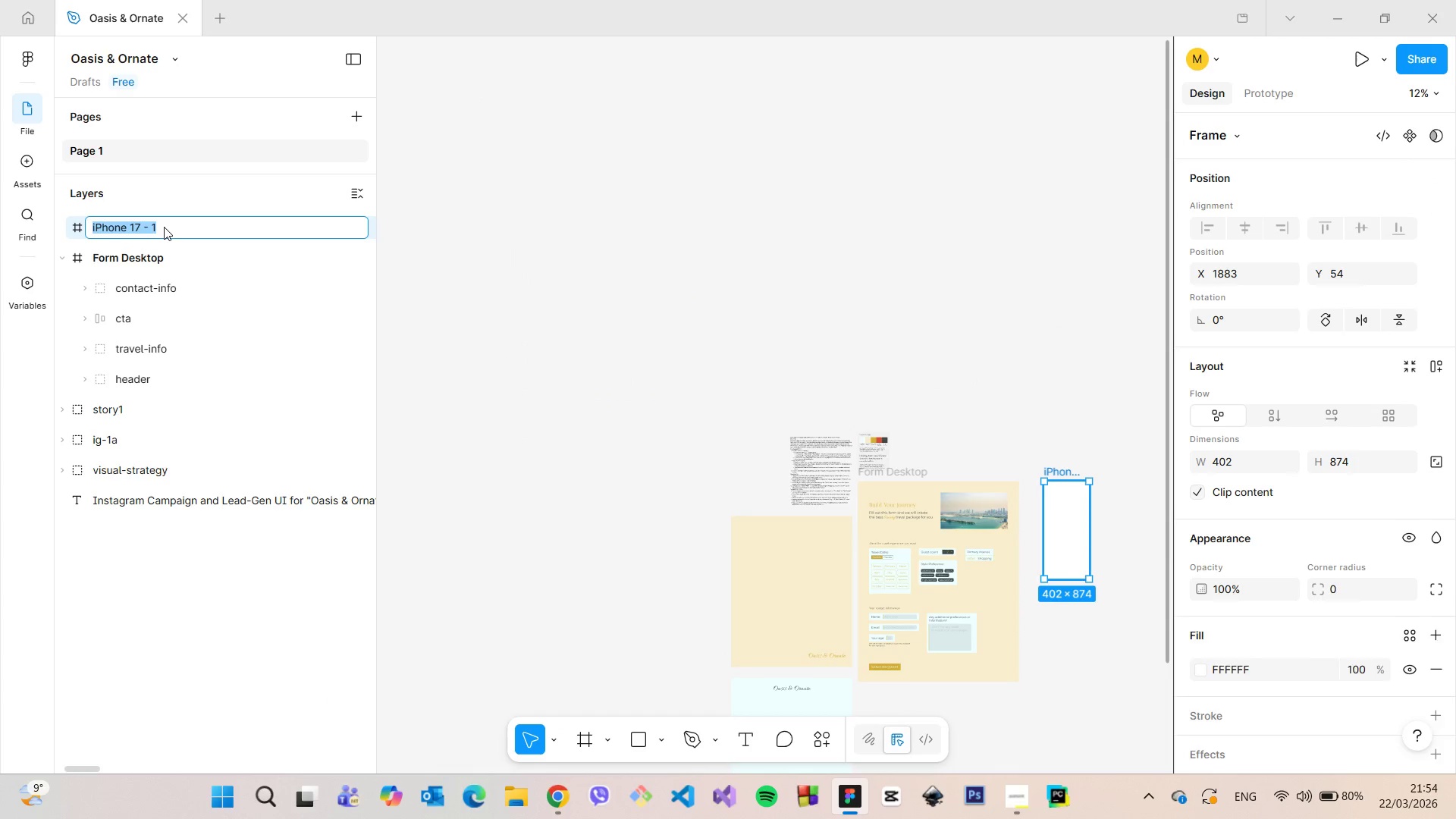 
type(Form Mobilw)
 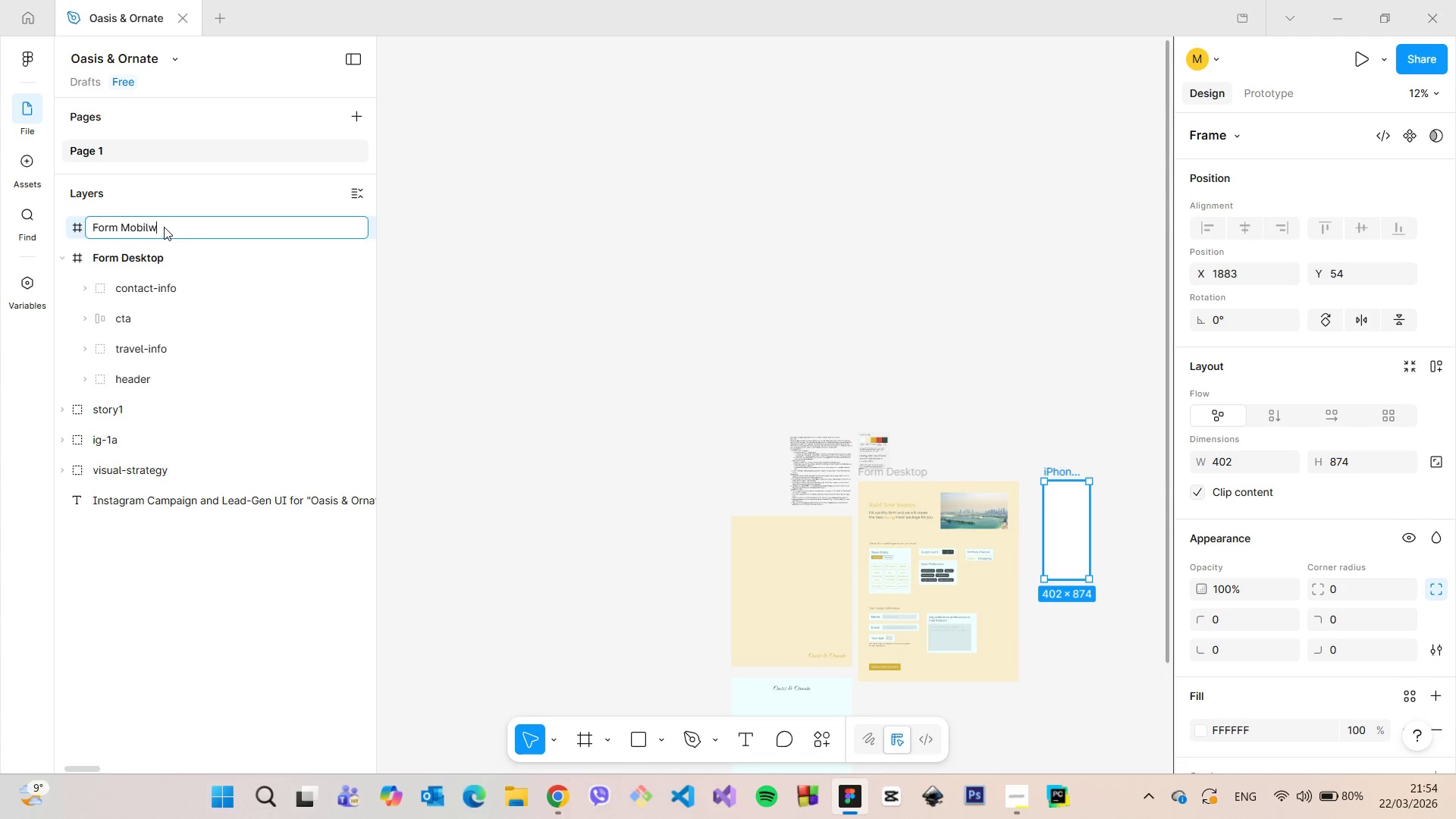 
key(Enter)
 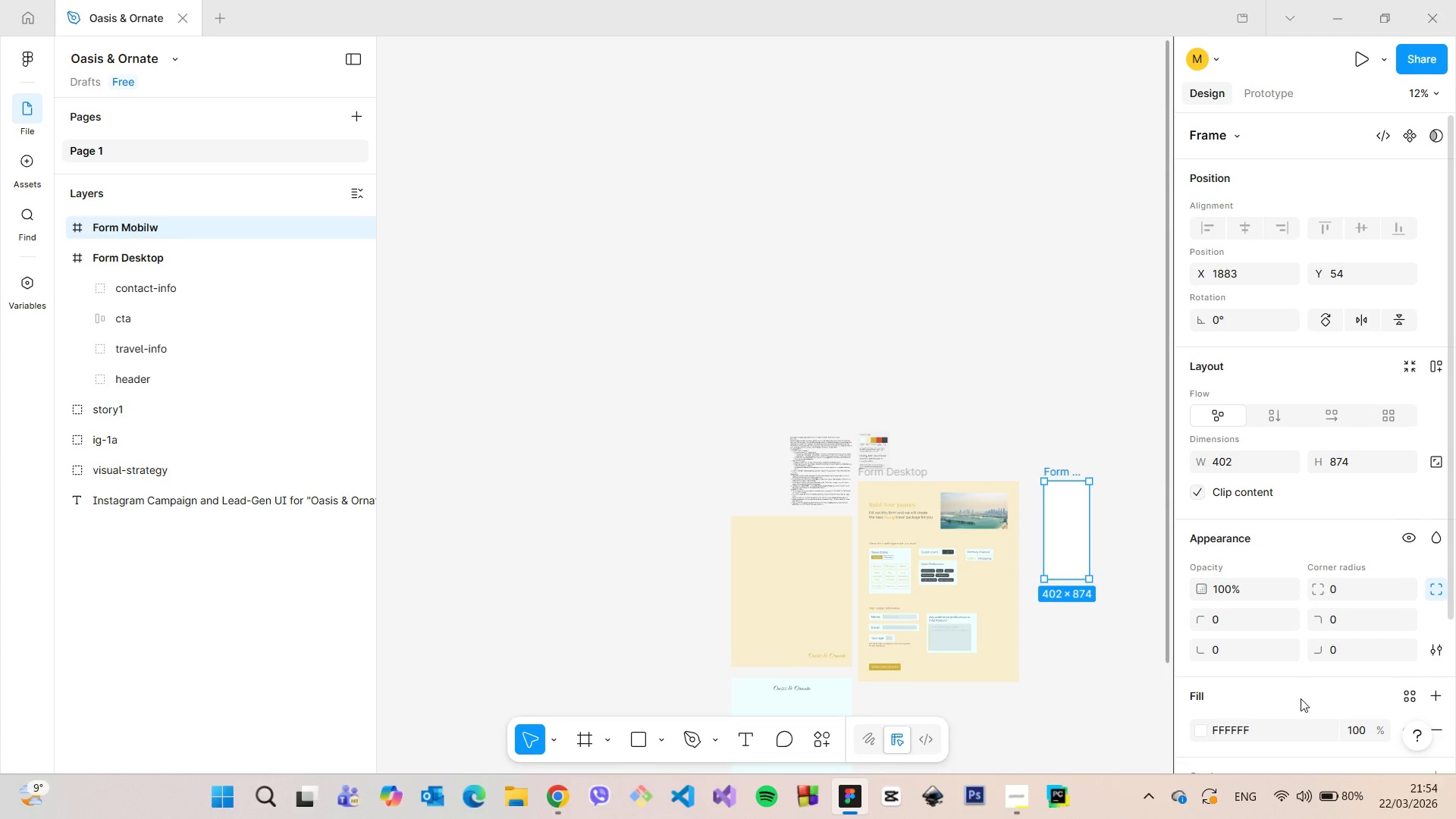 
left_click([1203, 726])
 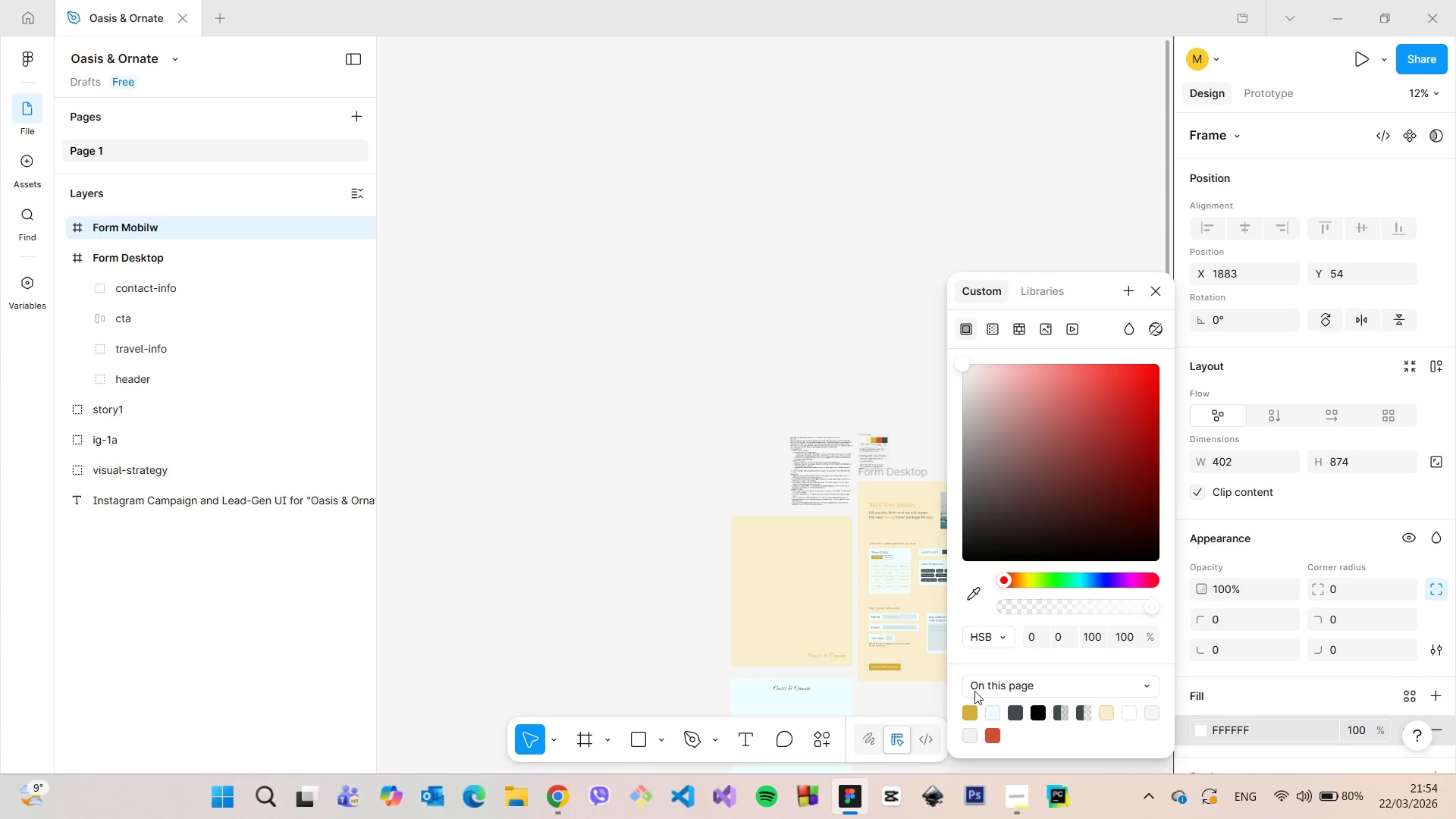 
left_click([972, 708])
 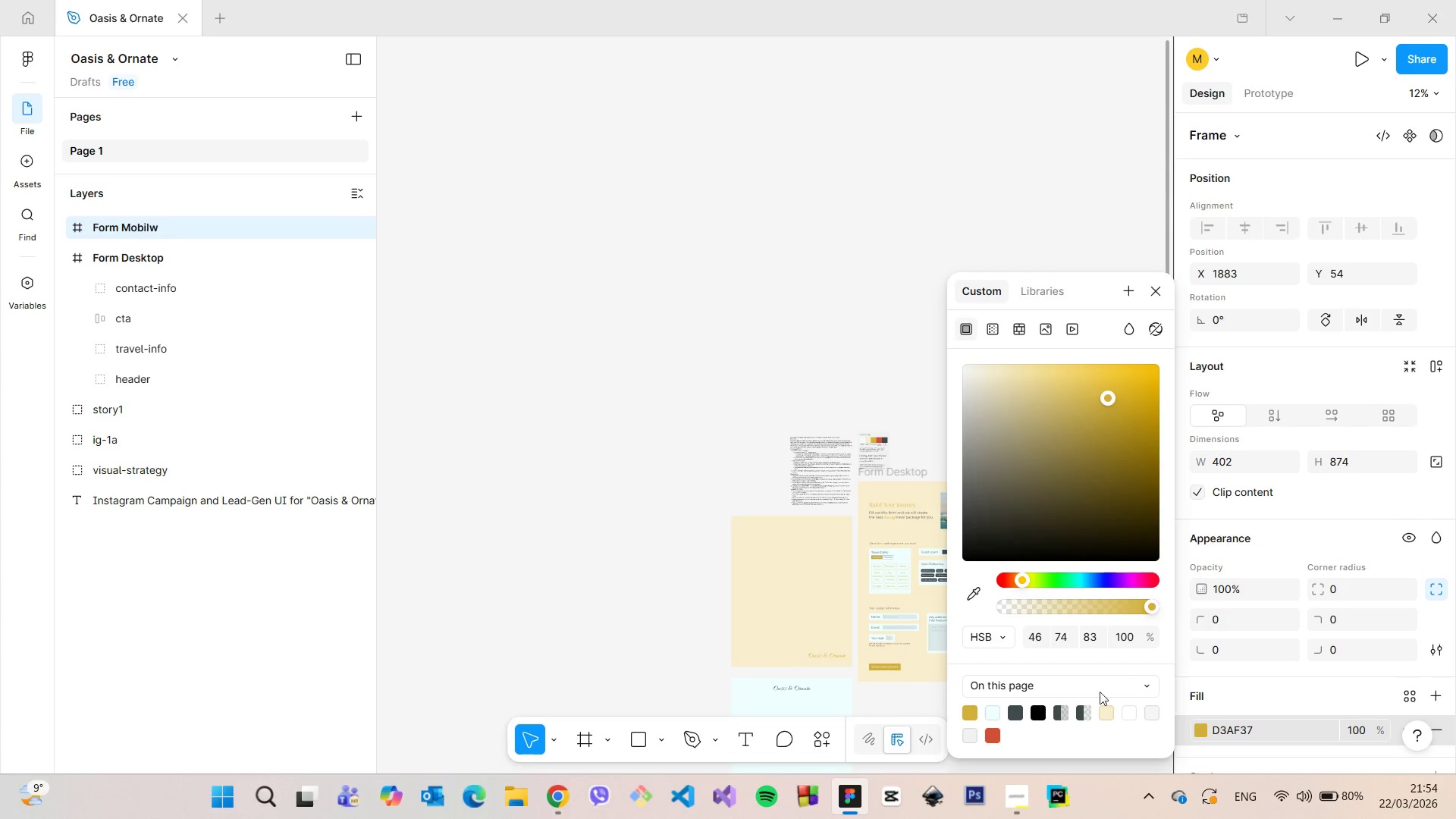 
left_click([1103, 707])
 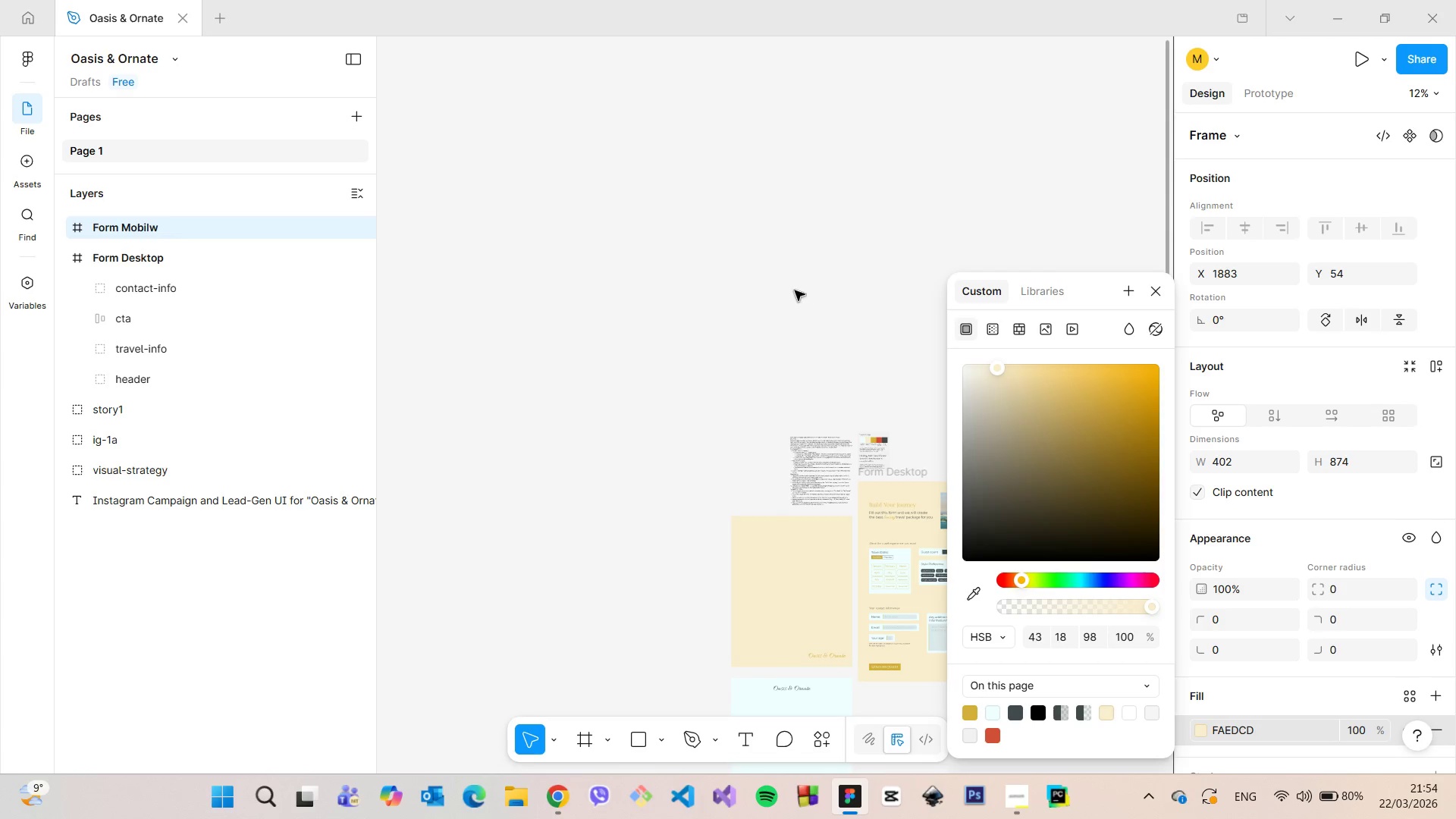 
left_click([795, 290])
 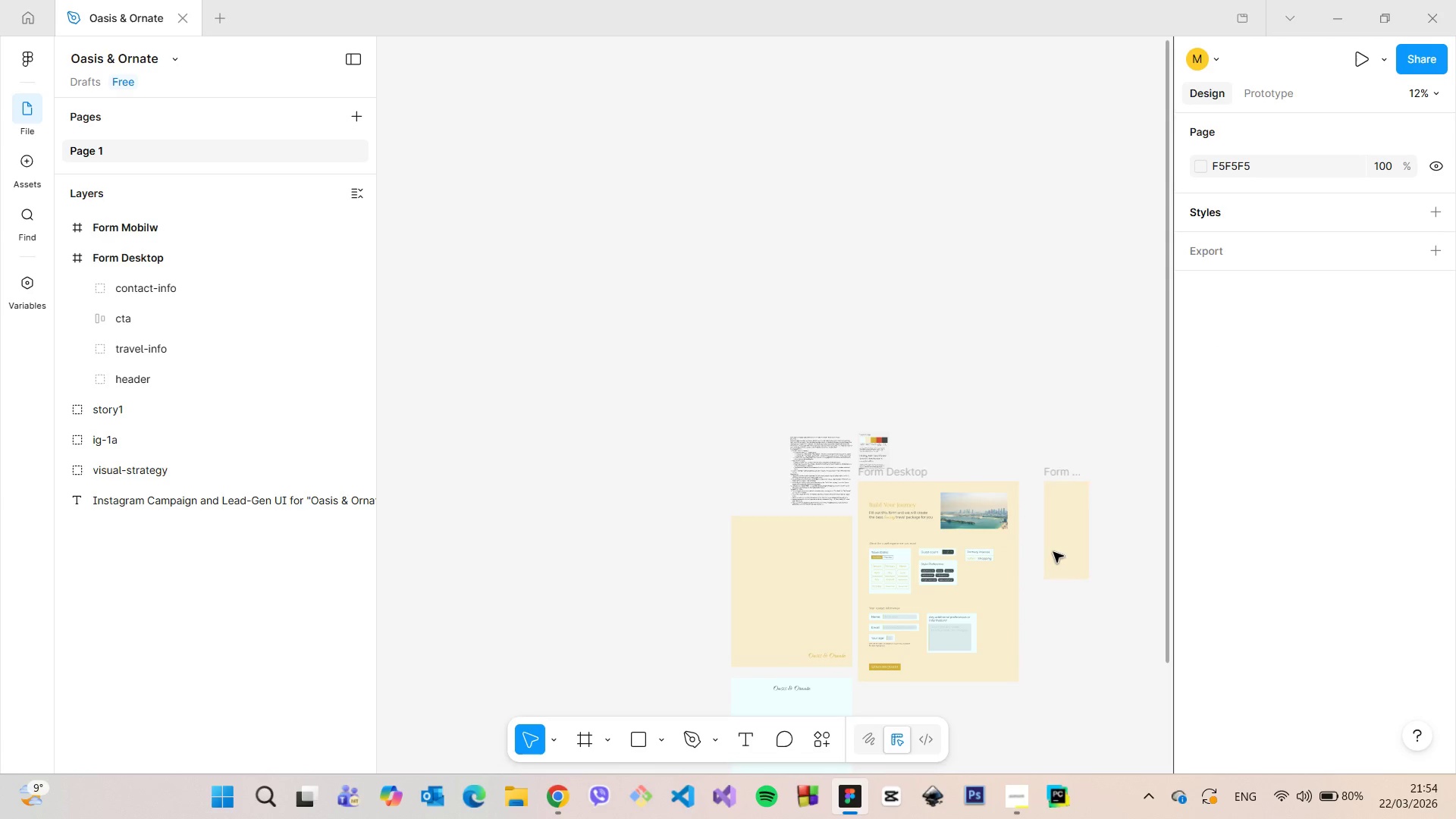 
scroll: coordinate [1072, 535], scroll_direction: up, amount: 9.0
 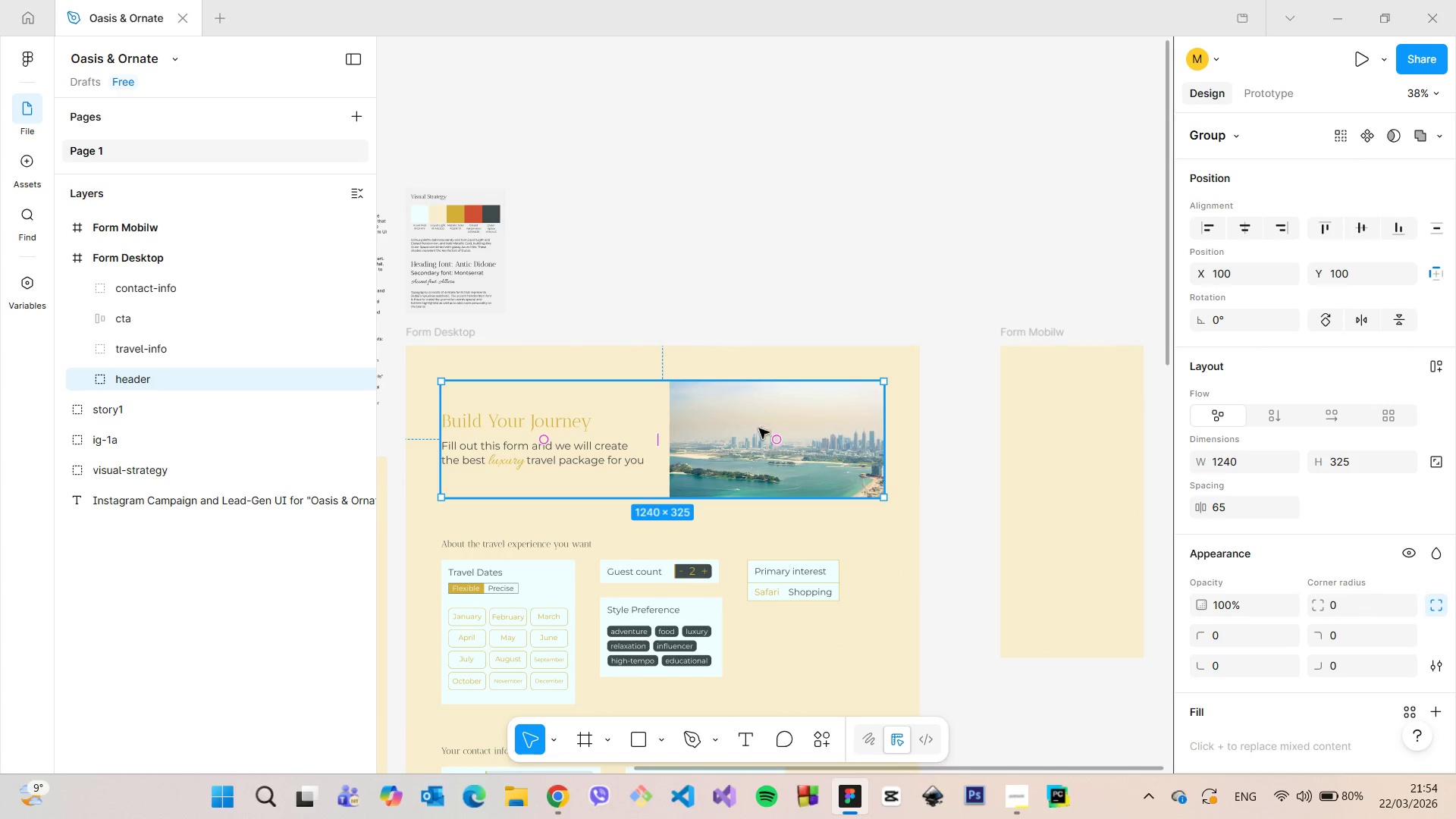 
hold_key(key=AltLeft, duration=1.27)
left_click_drag(start_coordinate=[709, 410], to_coordinate=[1078, 408])
 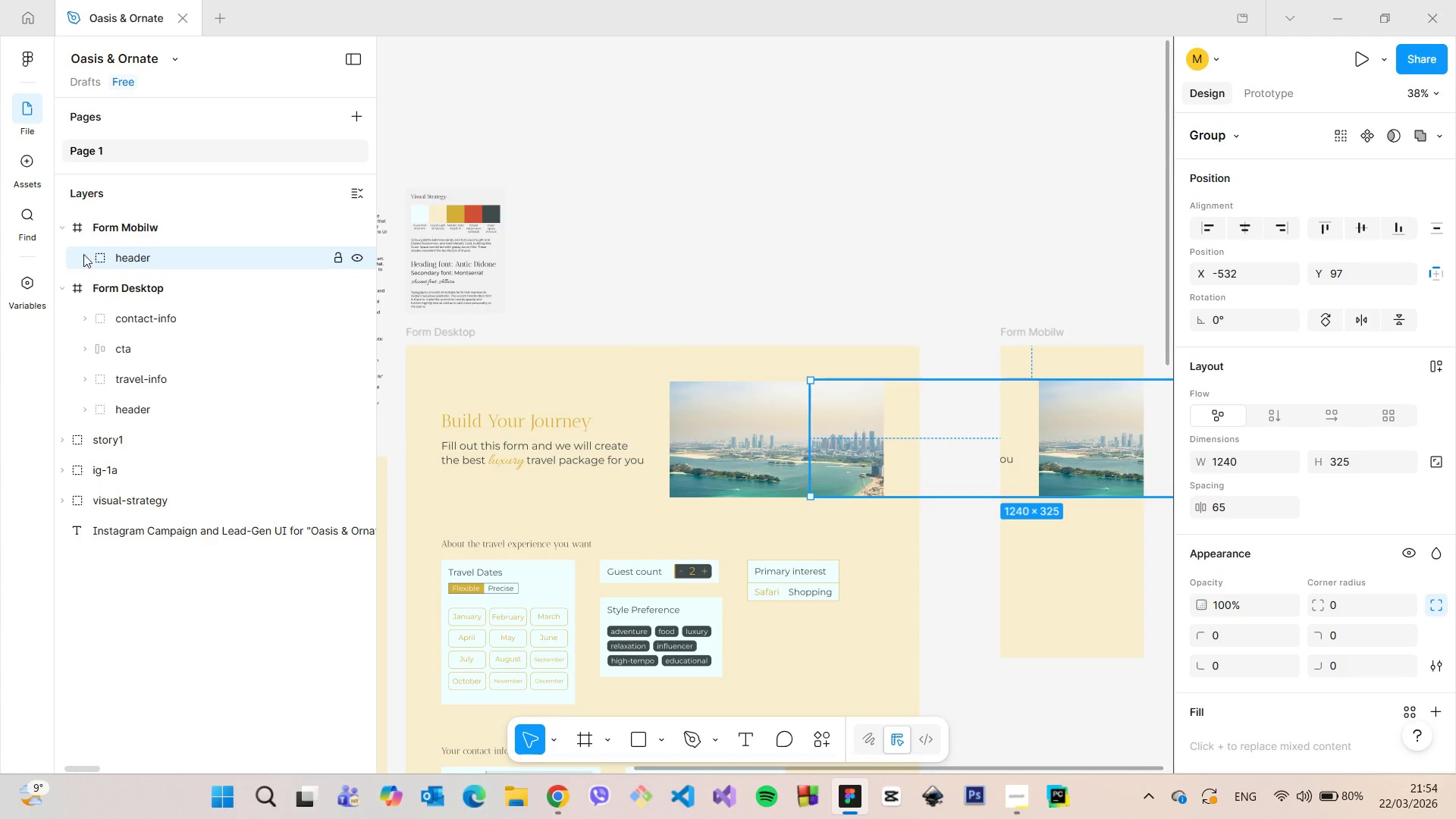 
left_click([86, 232])
 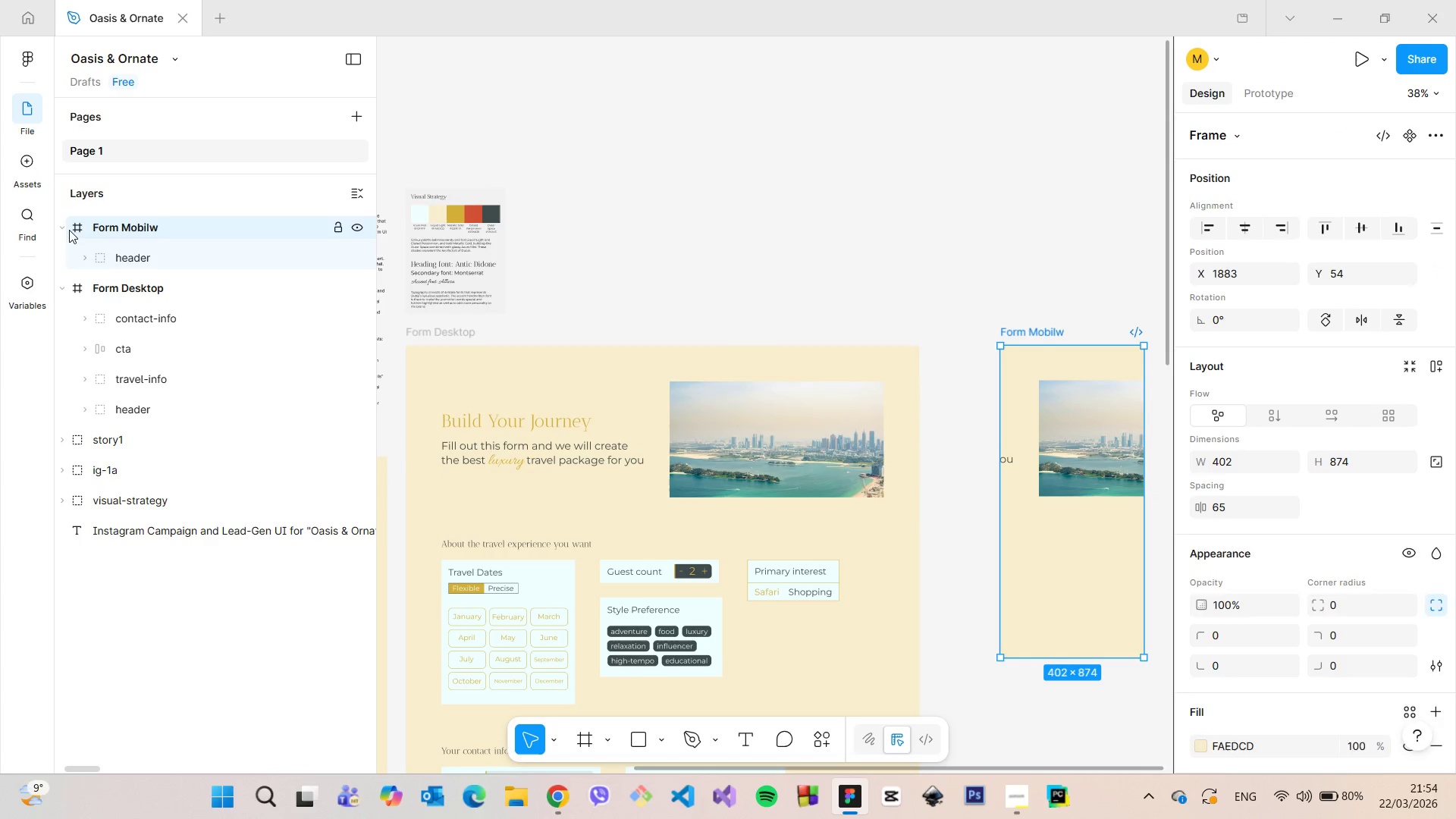 
left_click([67, 230])
 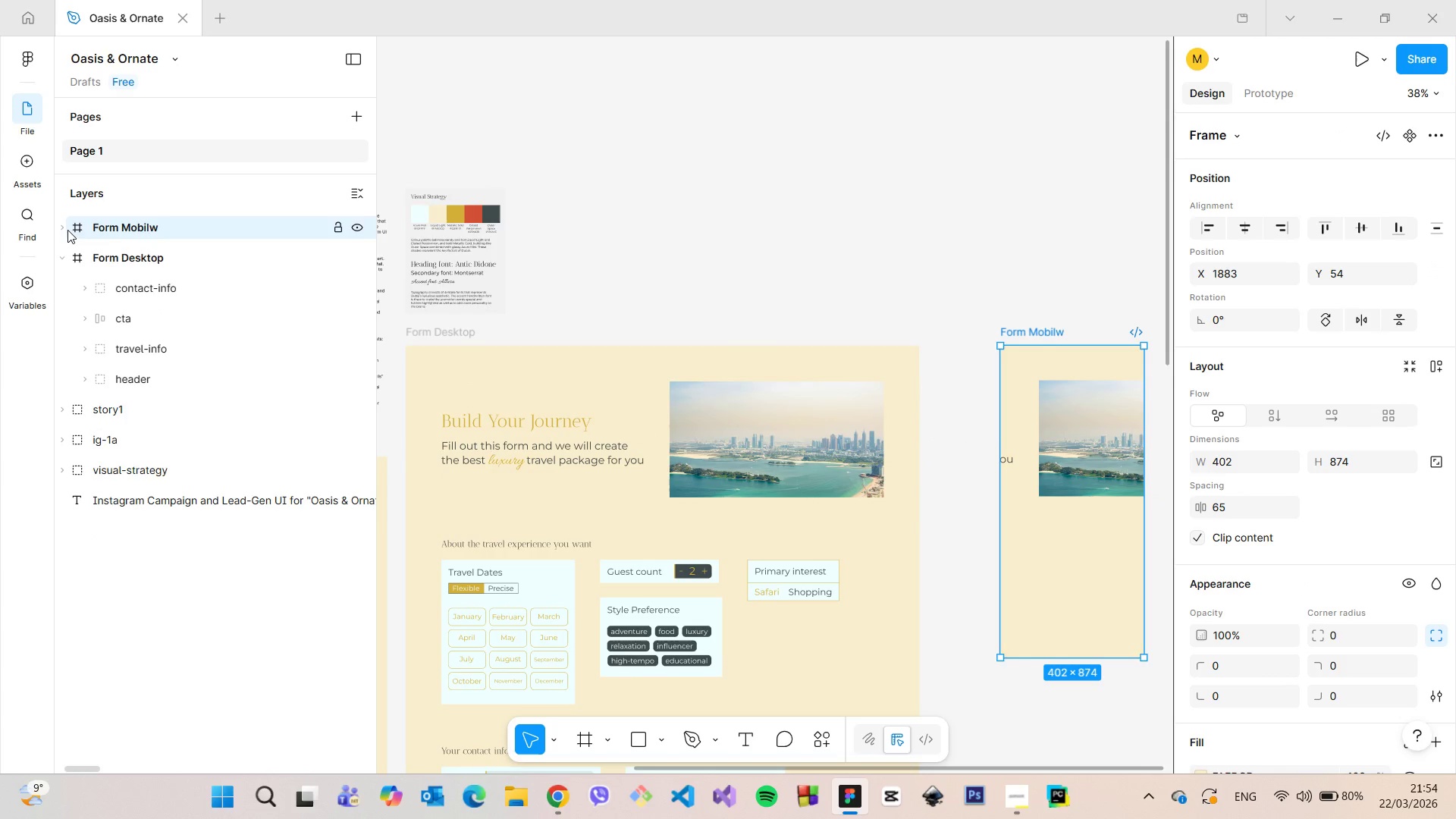 
left_click([67, 230])
 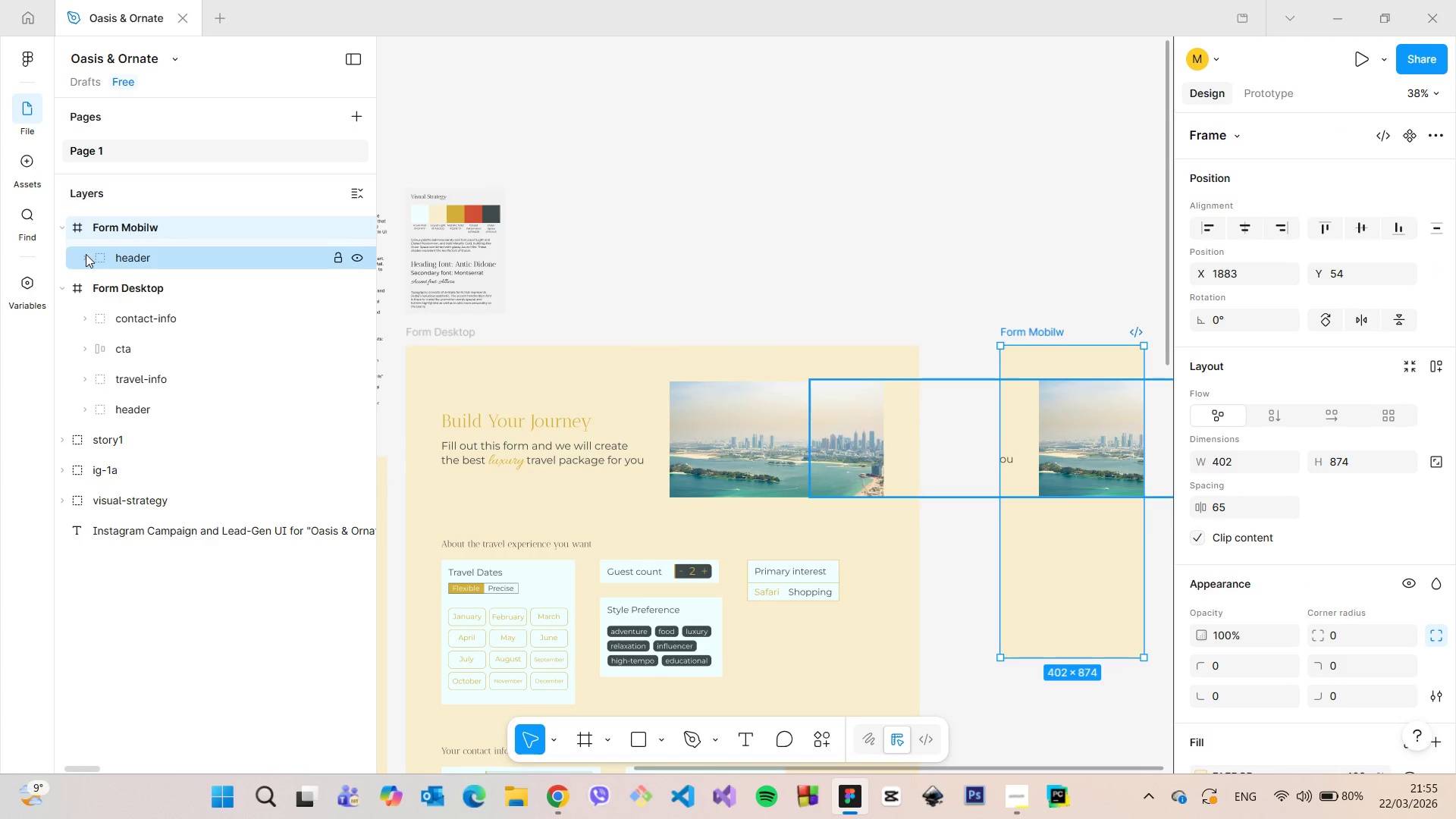 
left_click([80, 254])
 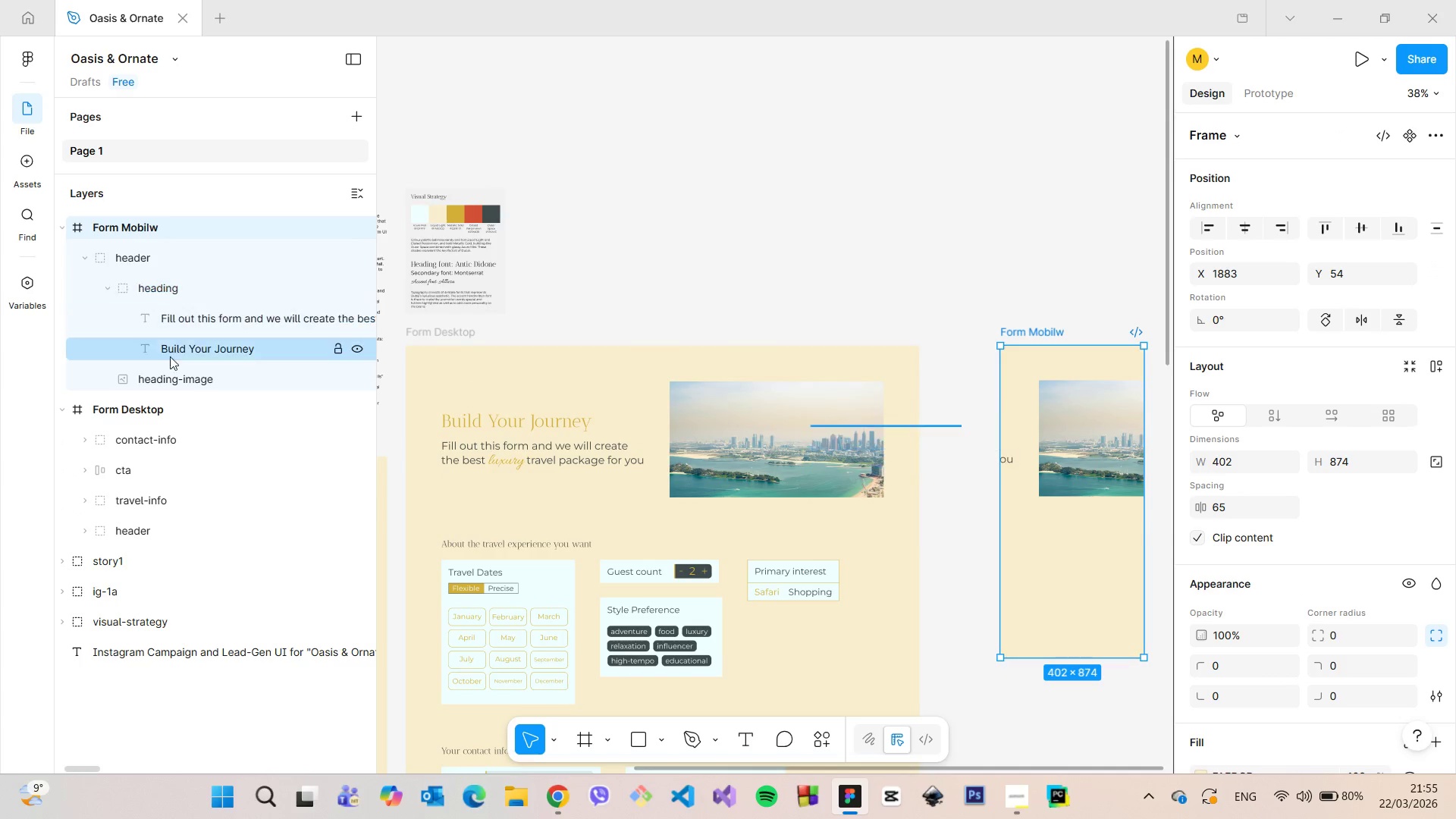 
left_click([181, 385])
 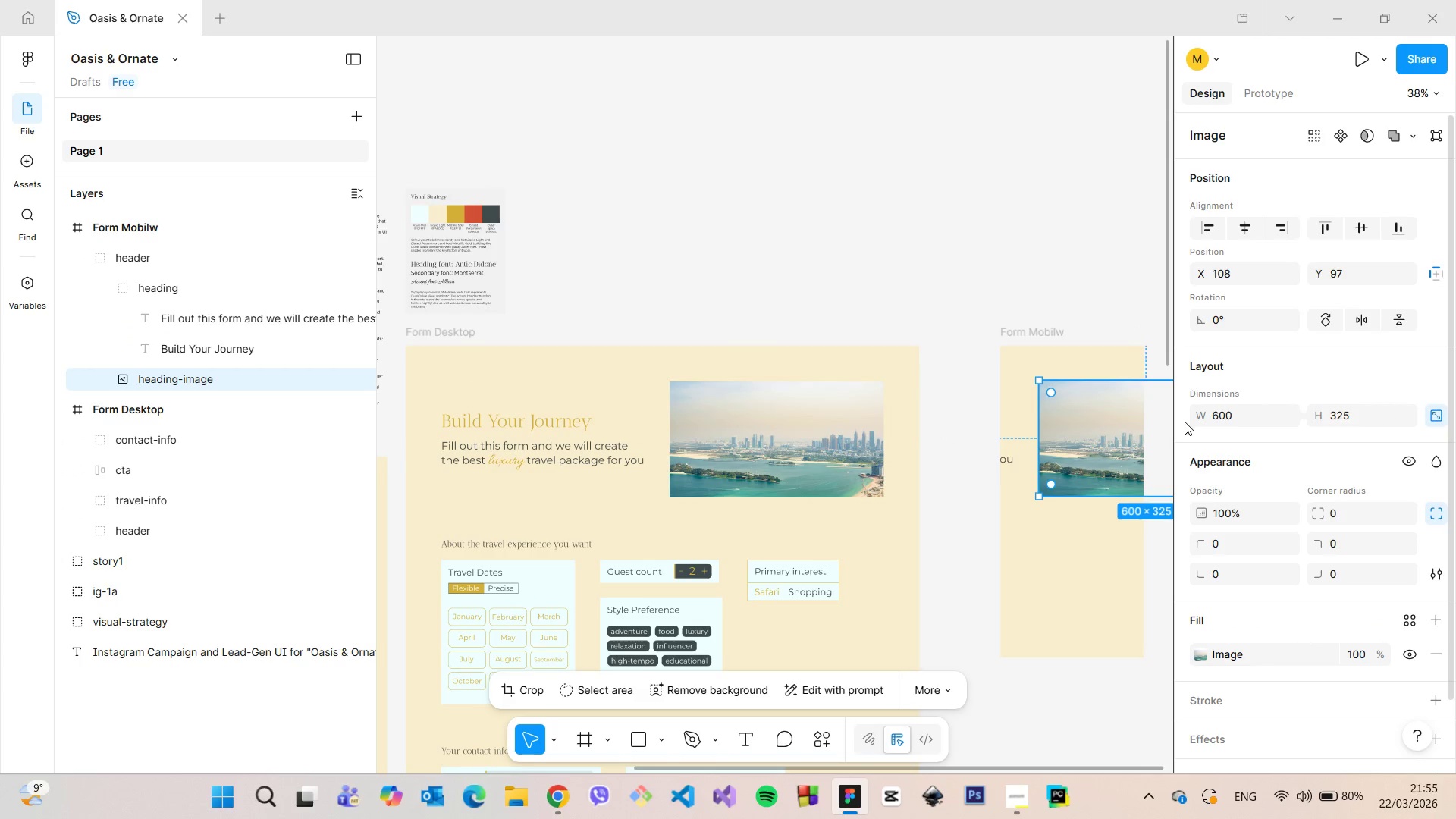 
scroll: coordinate [1135, 458], scroll_direction: down, amount: 16.0
 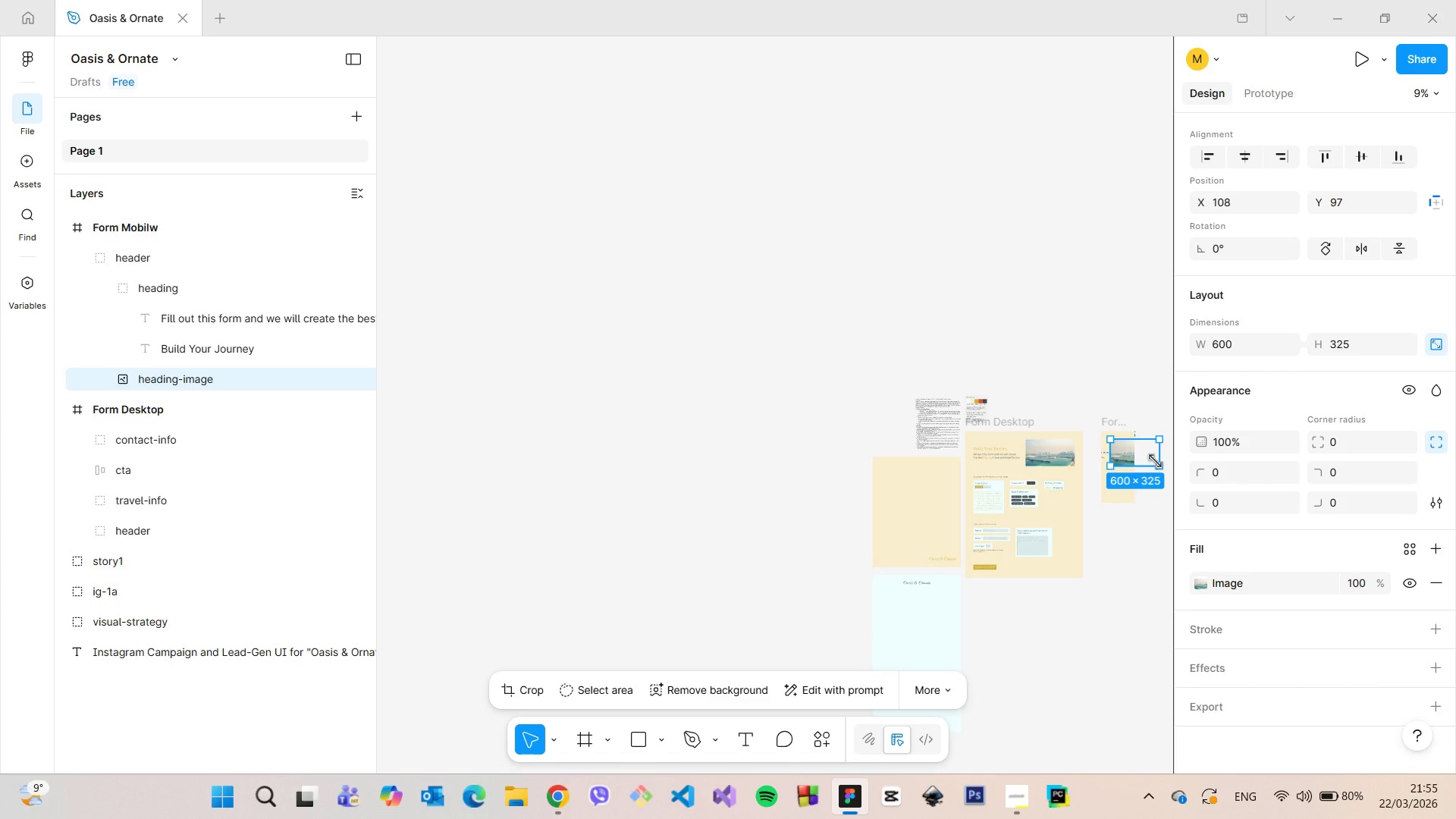 
scroll: coordinate [1152, 459], scroll_direction: up, amount: 13.0
 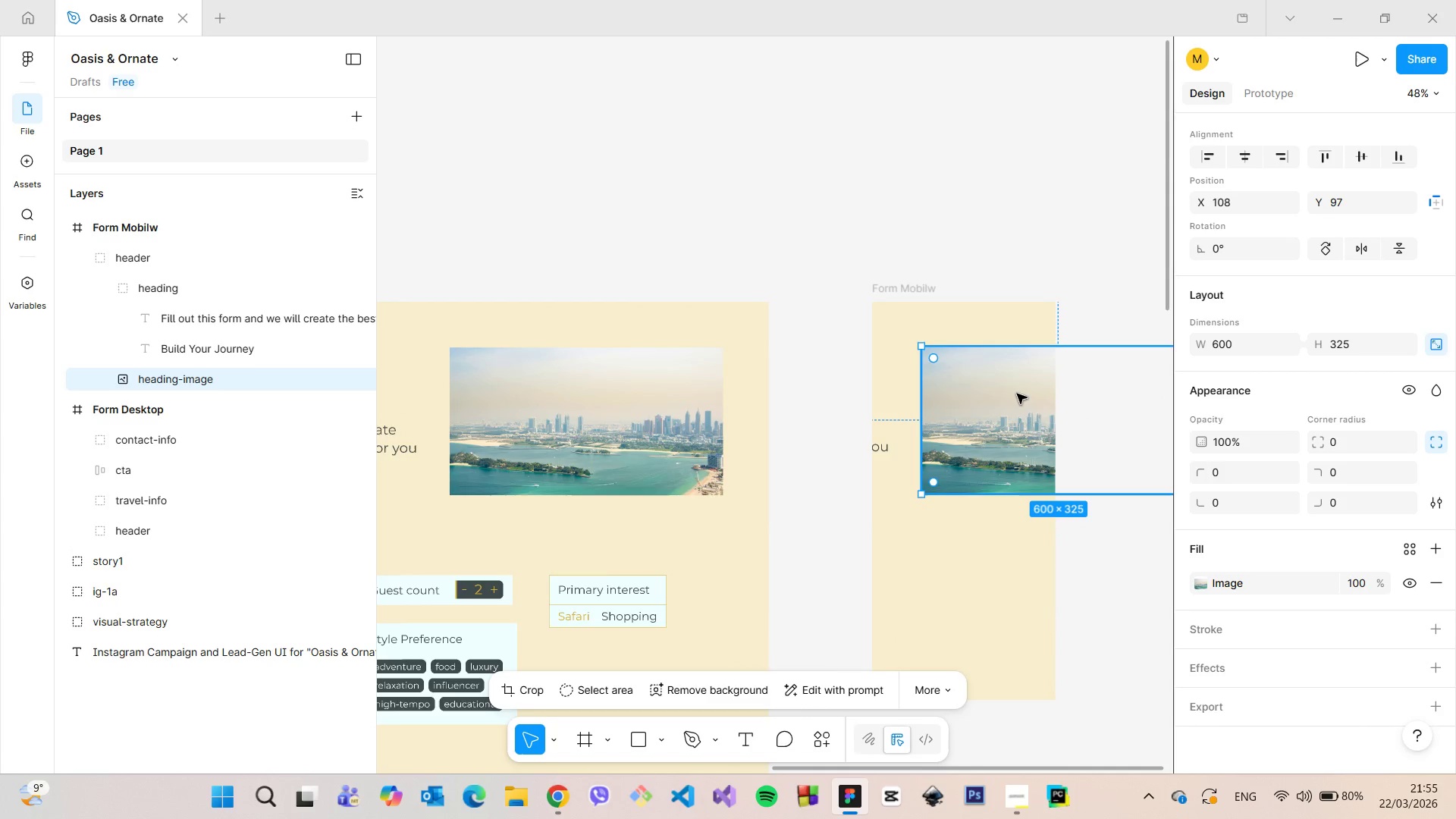 
left_click_drag(start_coordinate=[1011, 393], to_coordinate=[959, 347])
 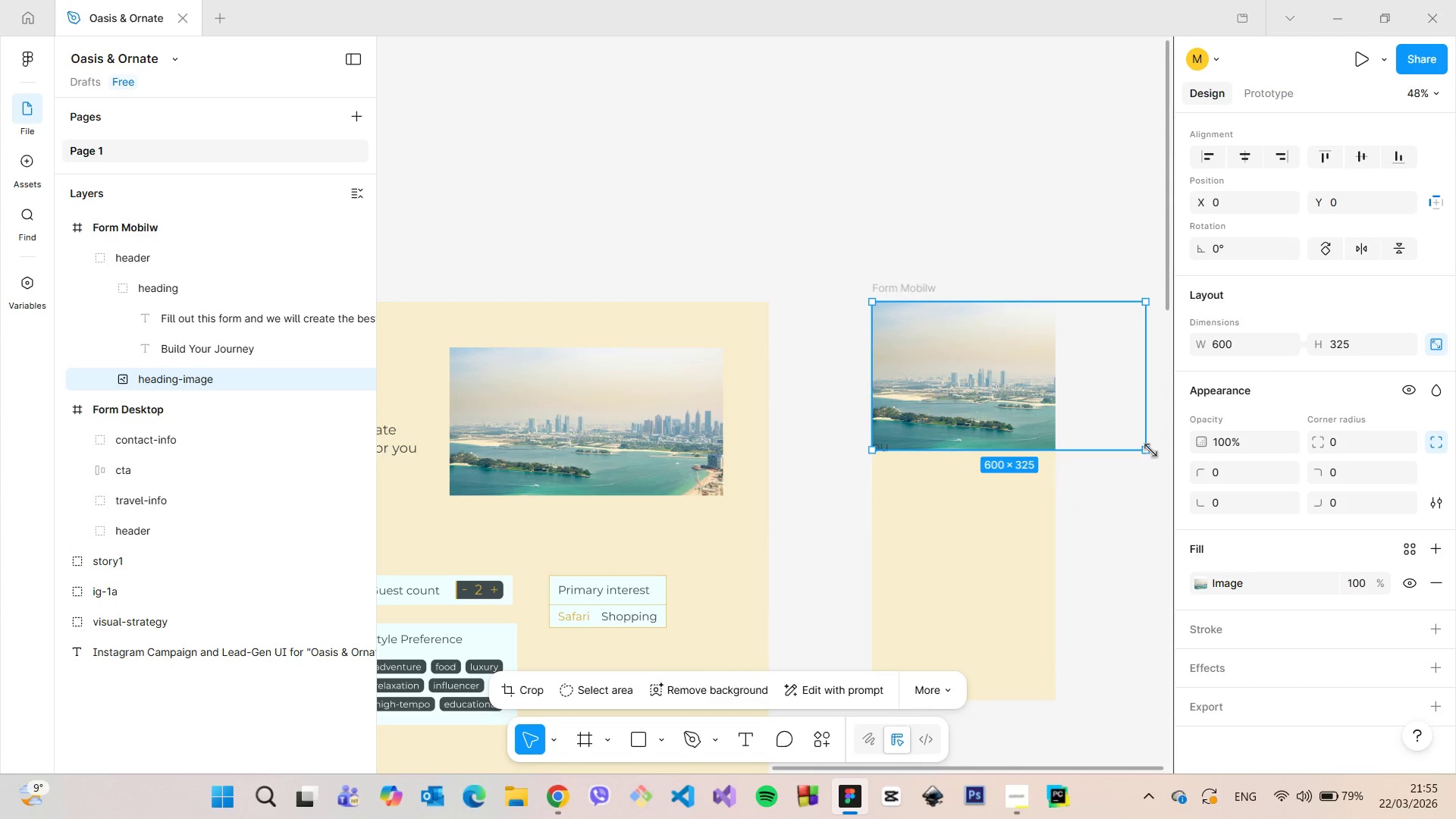 
left_click_drag(start_coordinate=[1150, 450], to_coordinate=[1052, 397])
 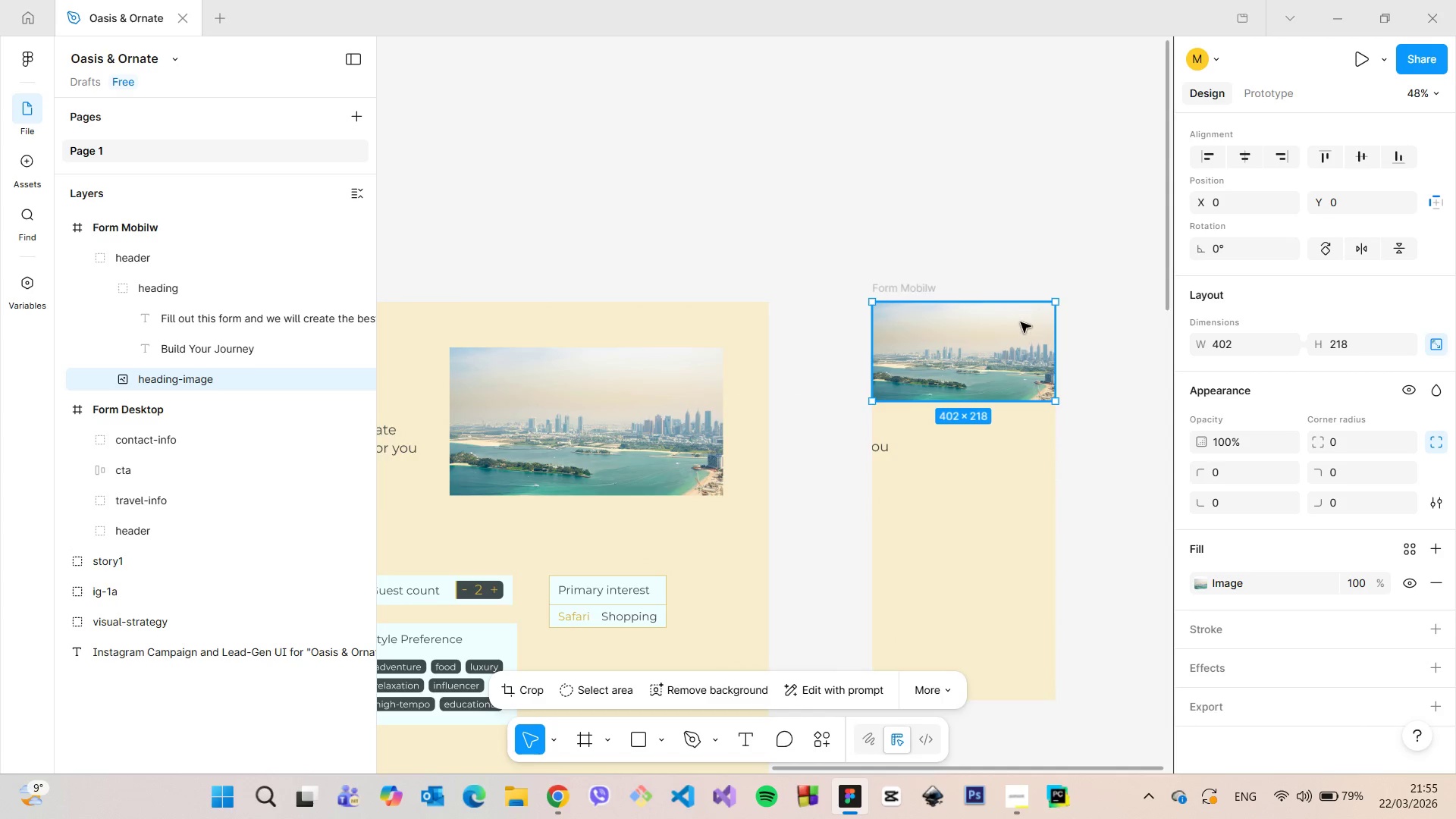 
scroll: coordinate [1021, 322], scroll_direction: up, amount: 8.0
 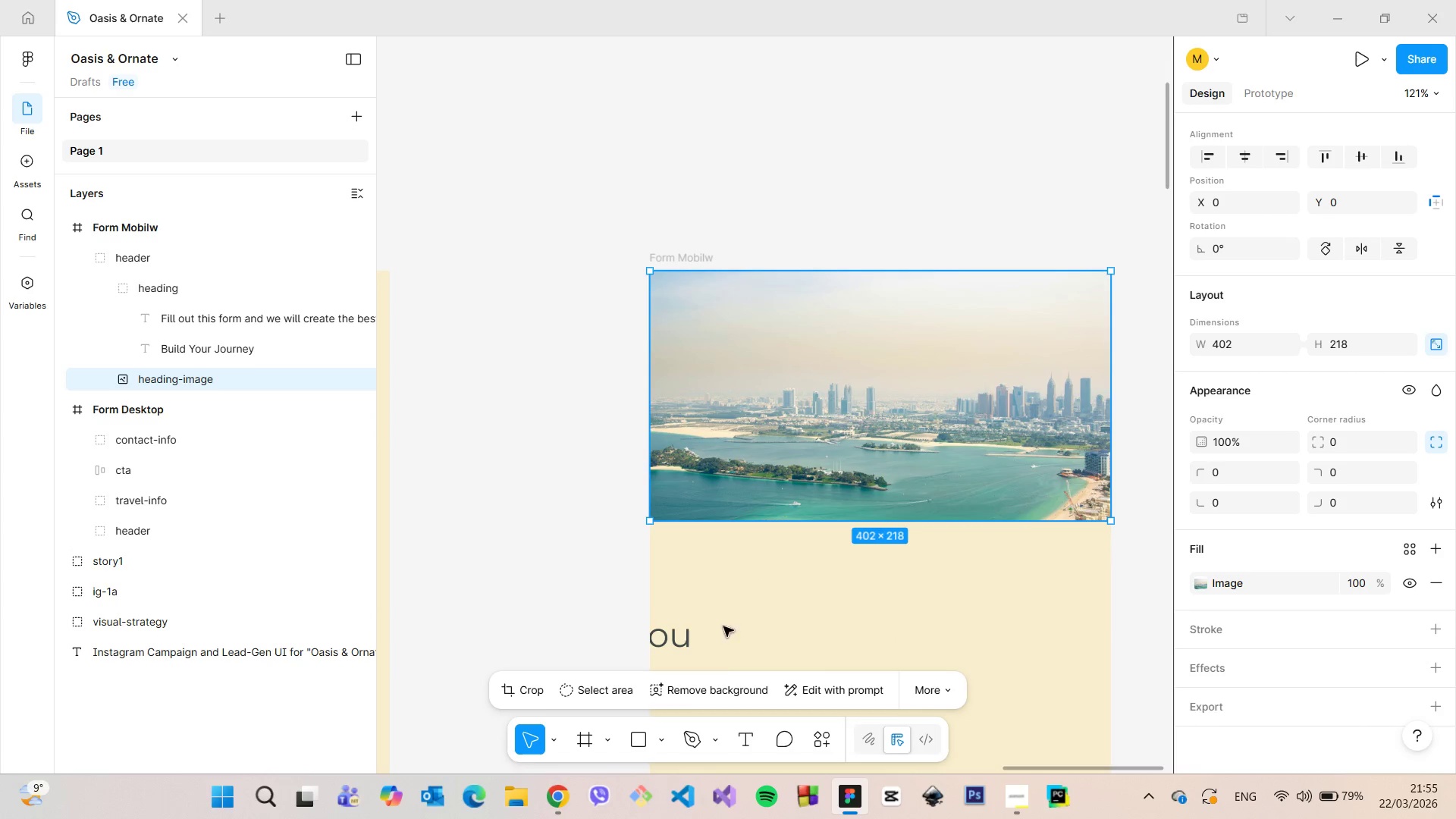 
left_click([535, 684])
 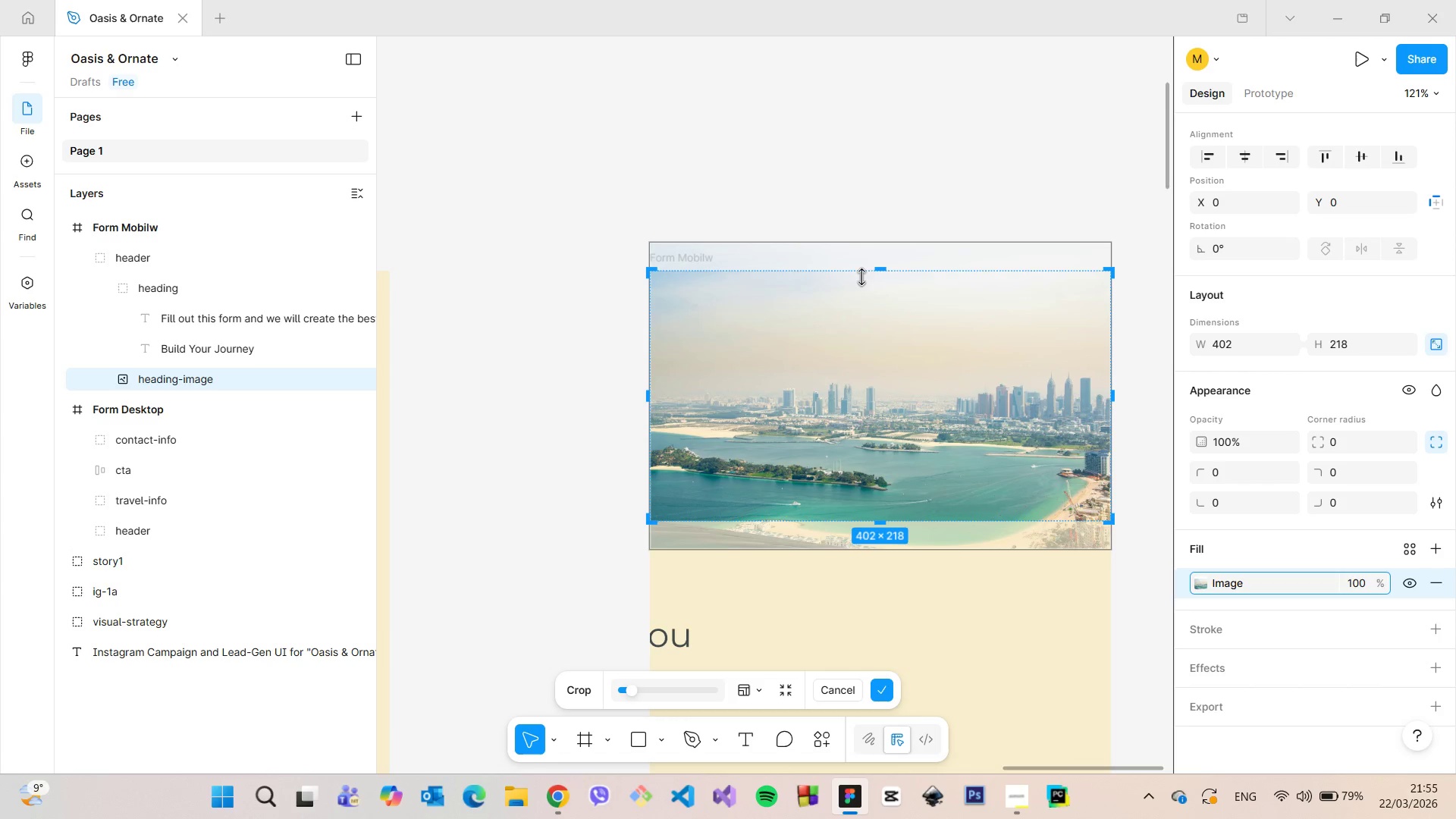 
left_click_drag(start_coordinate=[872, 276], to_coordinate=[874, 318])
 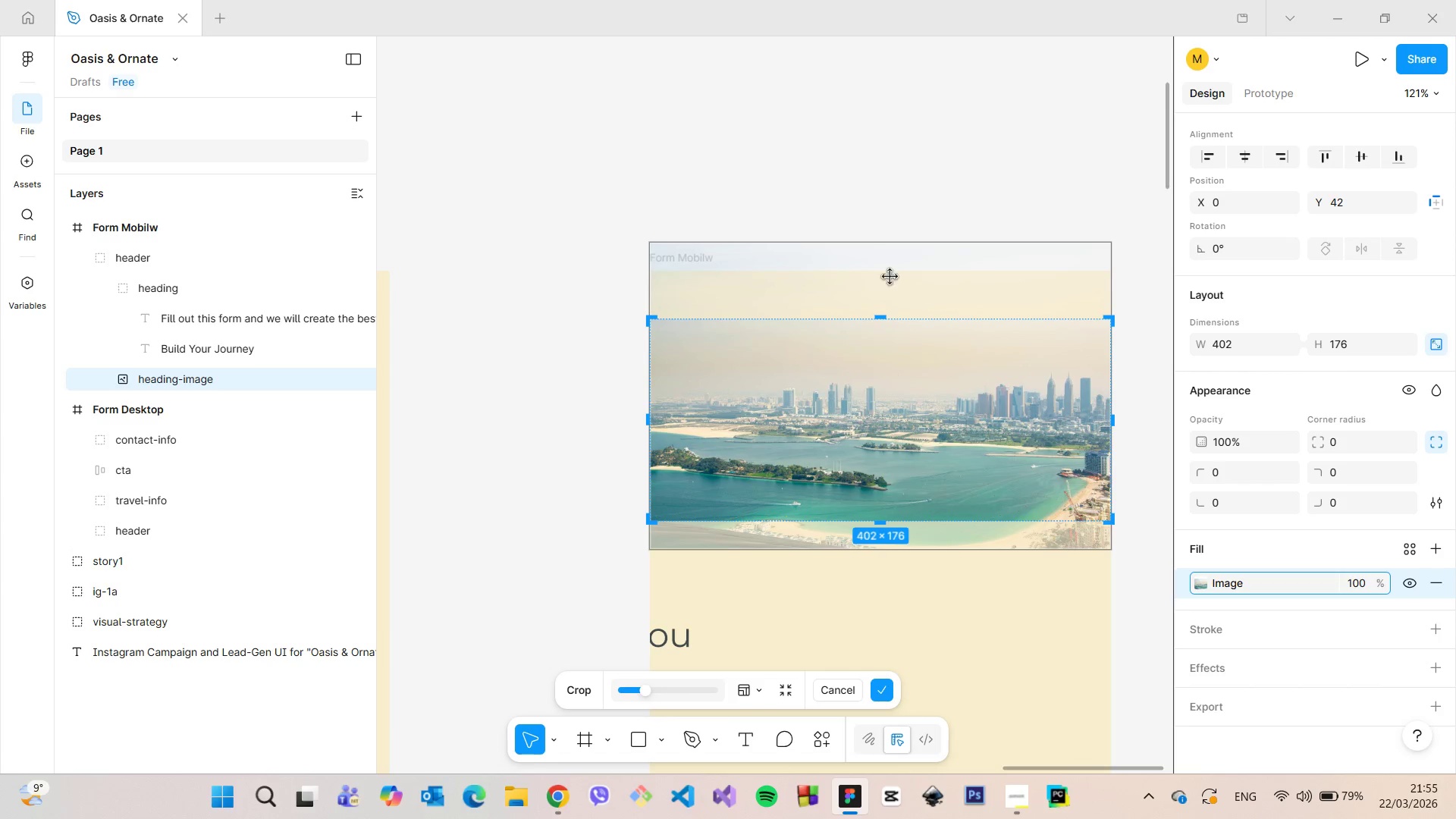 
left_click([907, 174])
 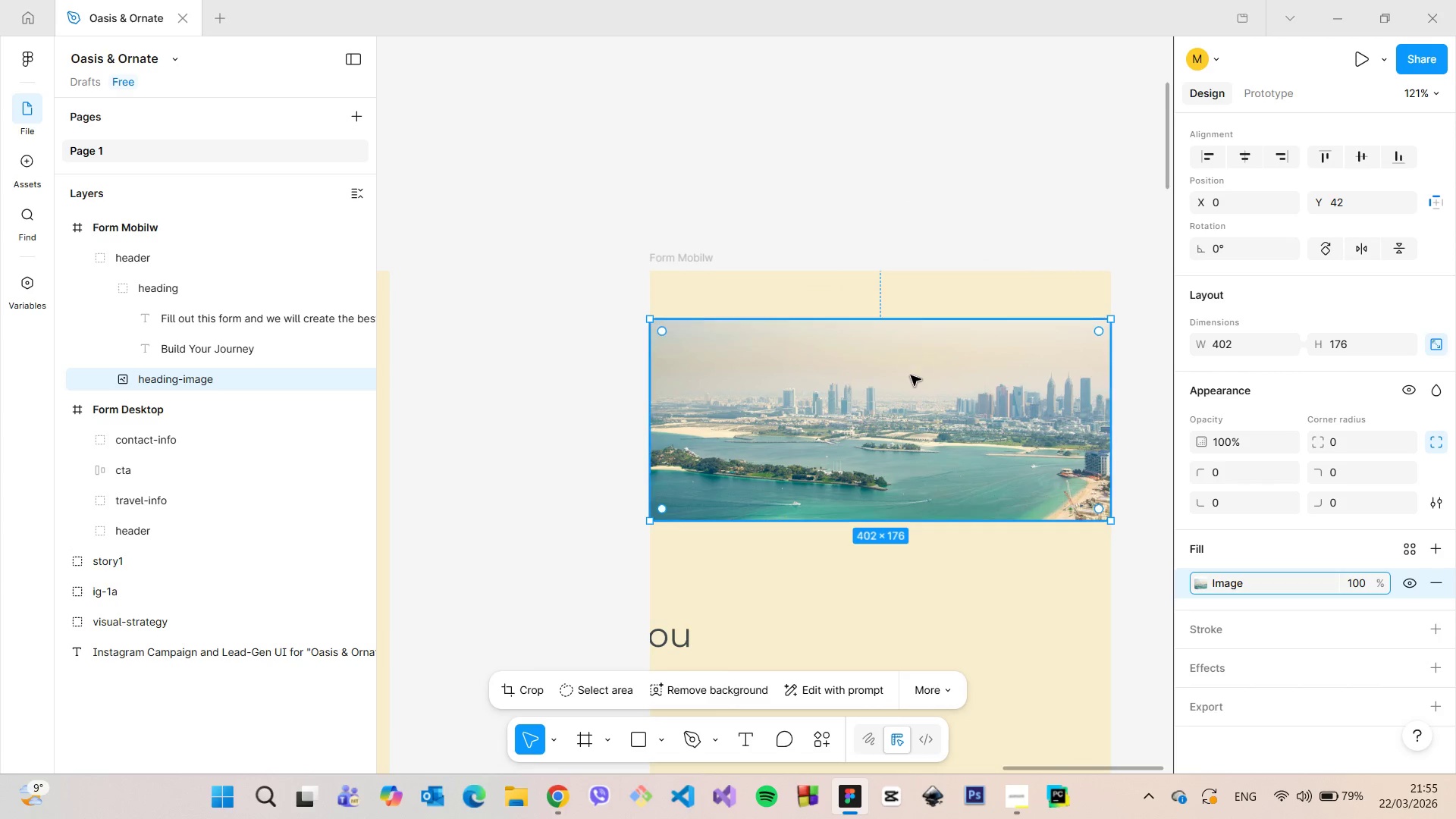 
left_click_drag(start_coordinate=[911, 375], to_coordinate=[915, 323])
 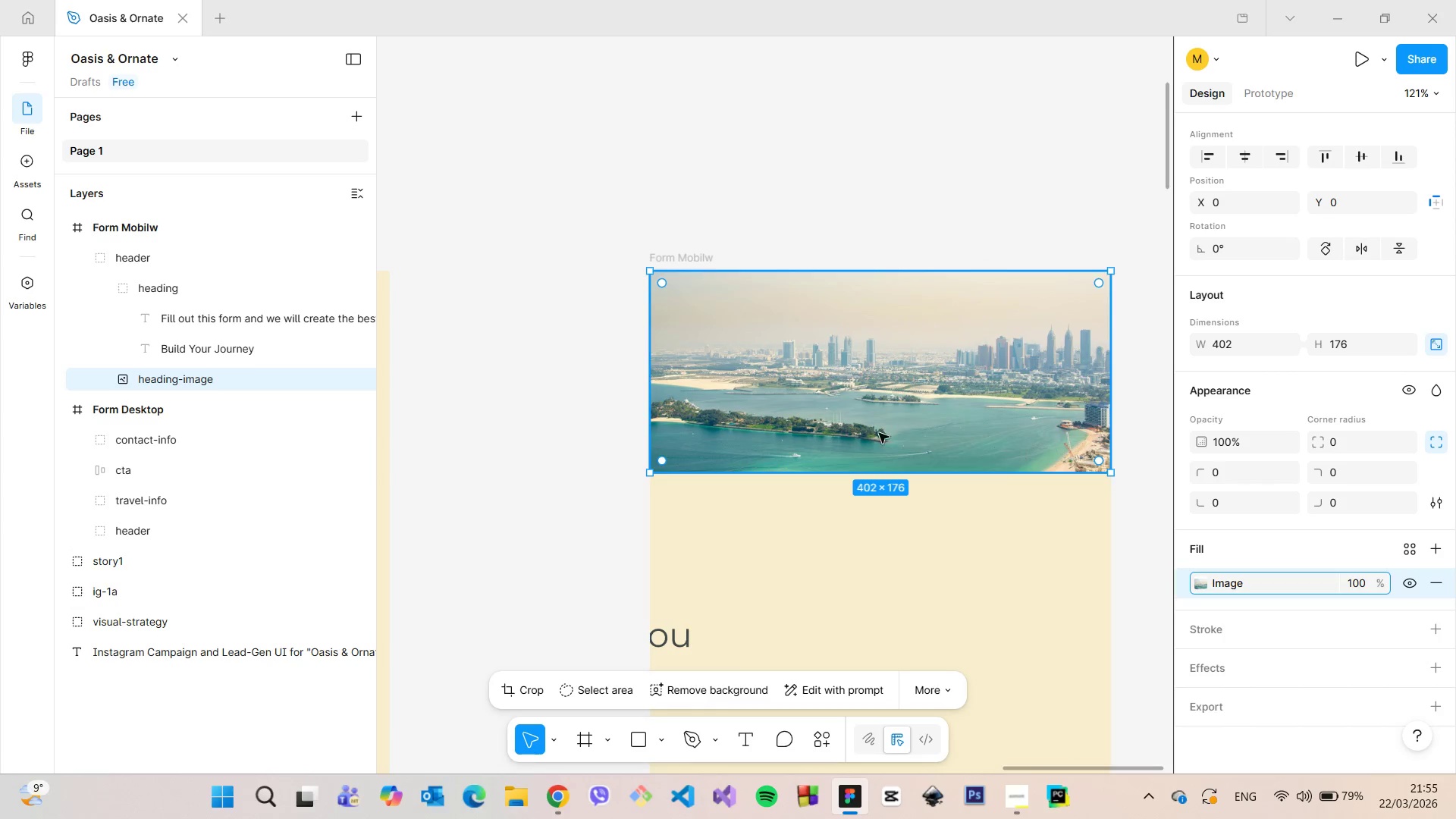 
left_click([675, 645])
 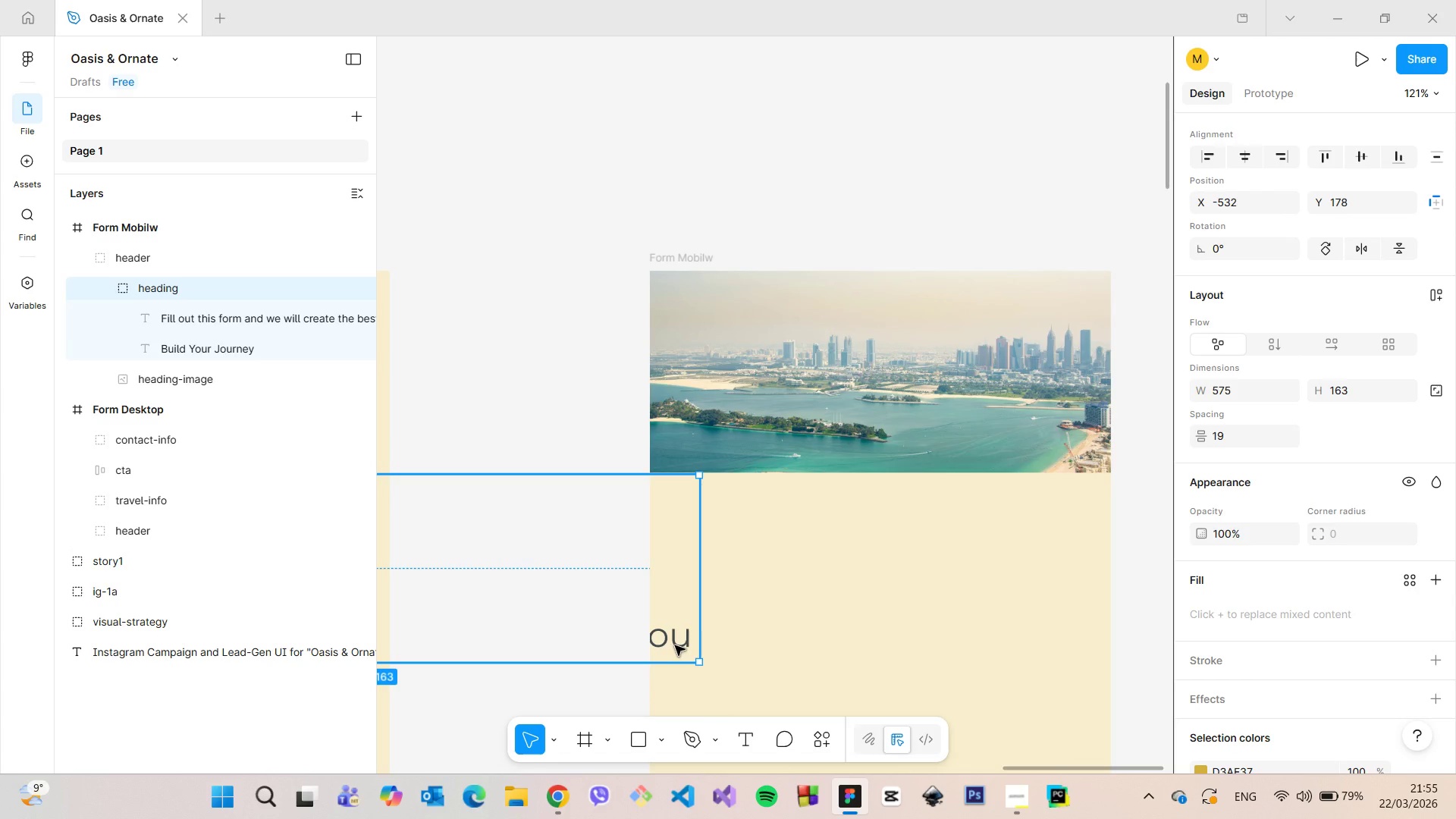 
left_click_drag(start_coordinate=[675, 645], to_coordinate=[1162, 668])
 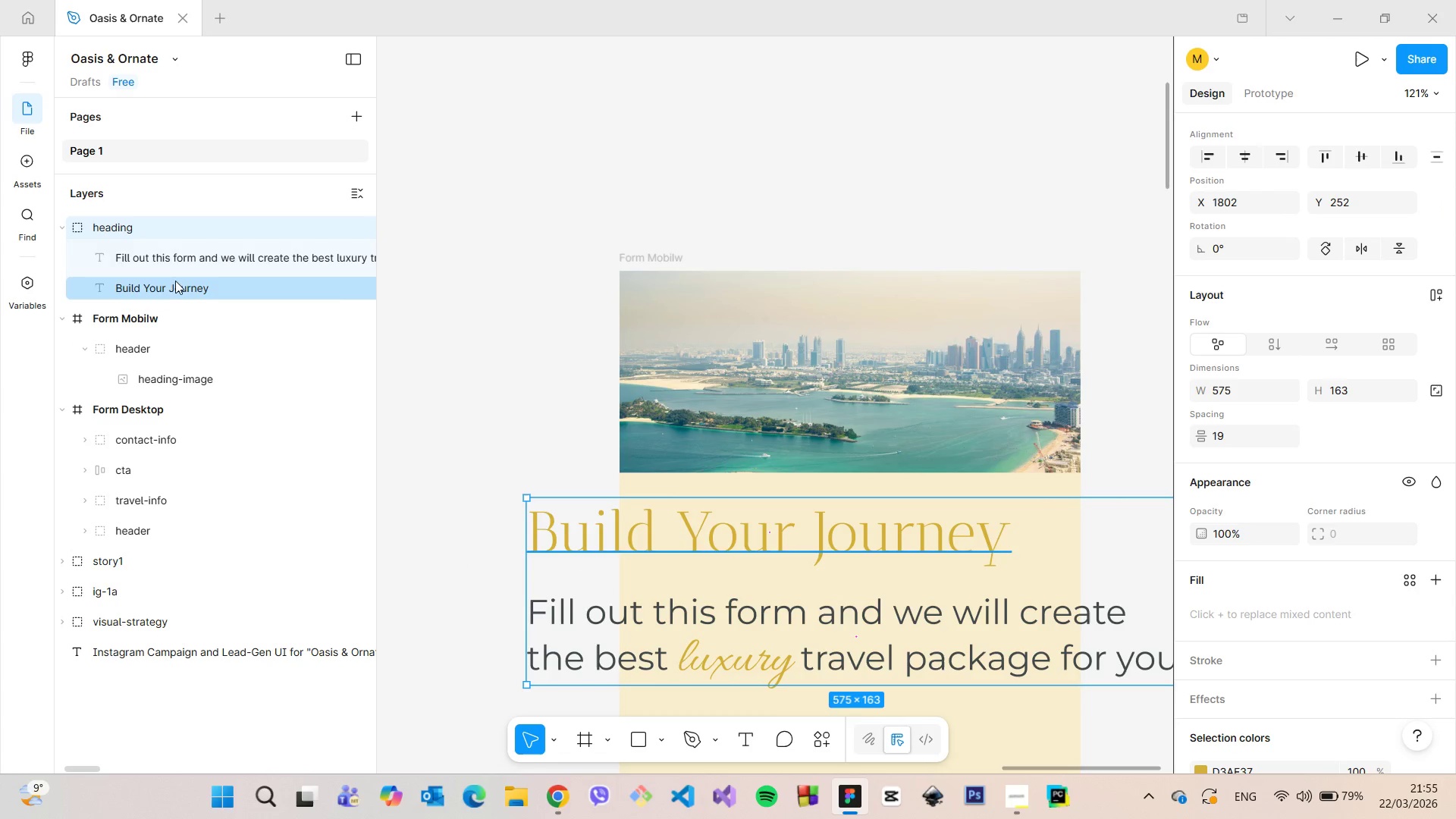 
double_click([175, 284])
 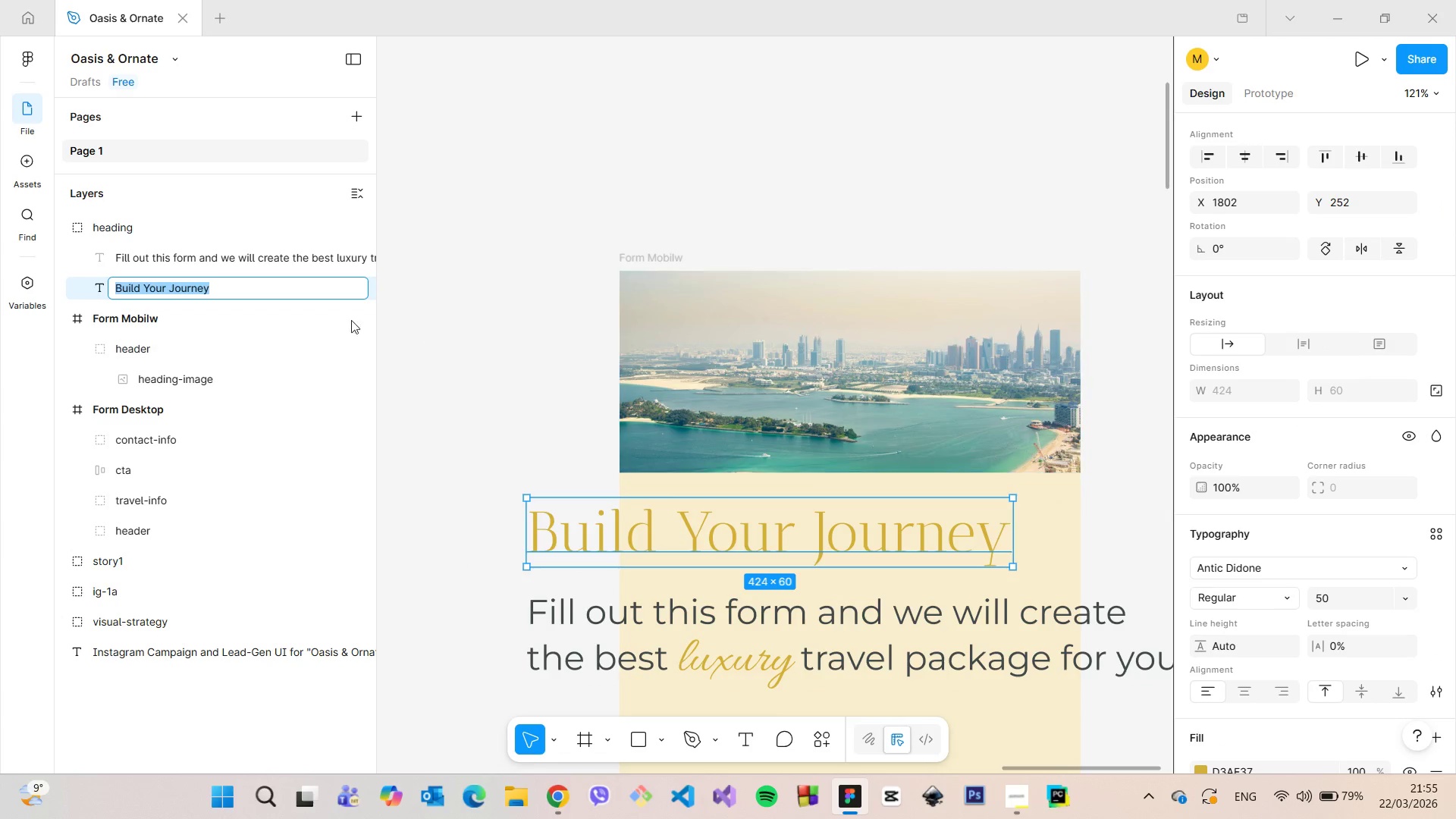 
scroll: coordinate [1319, 518], scroll_direction: down, amount: 1.0
 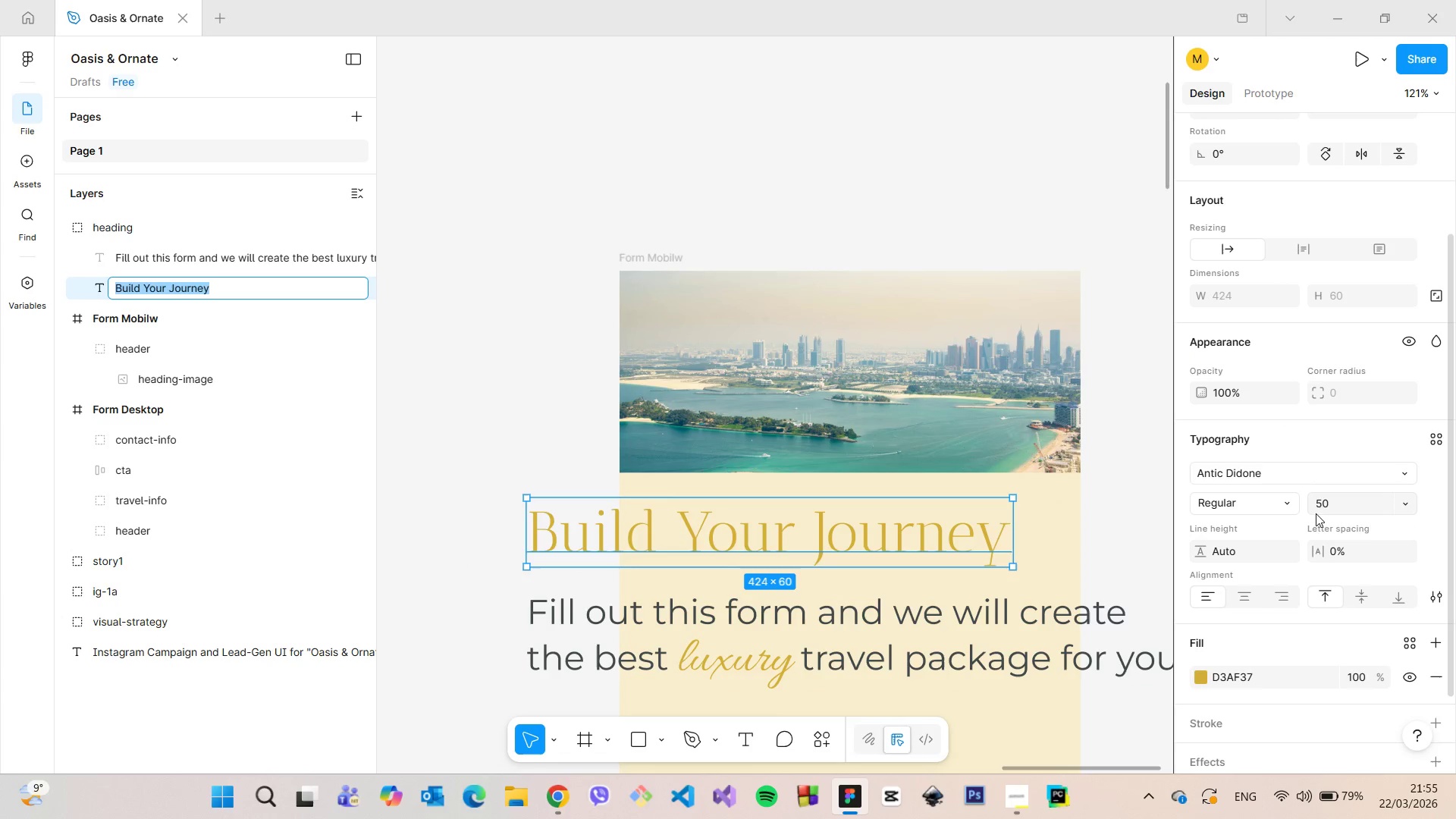 
left_click([1323, 509])
 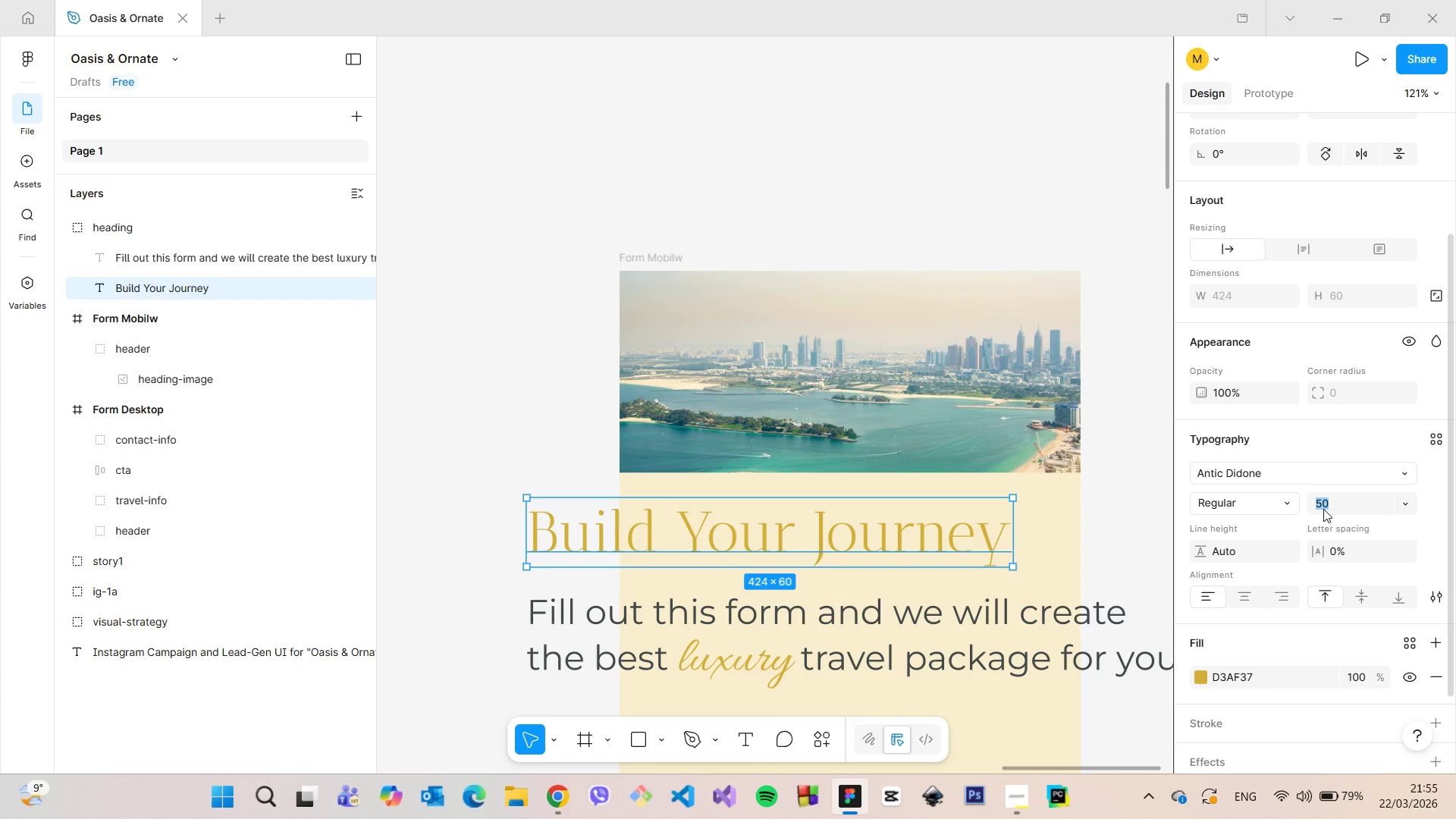 
type(30)
 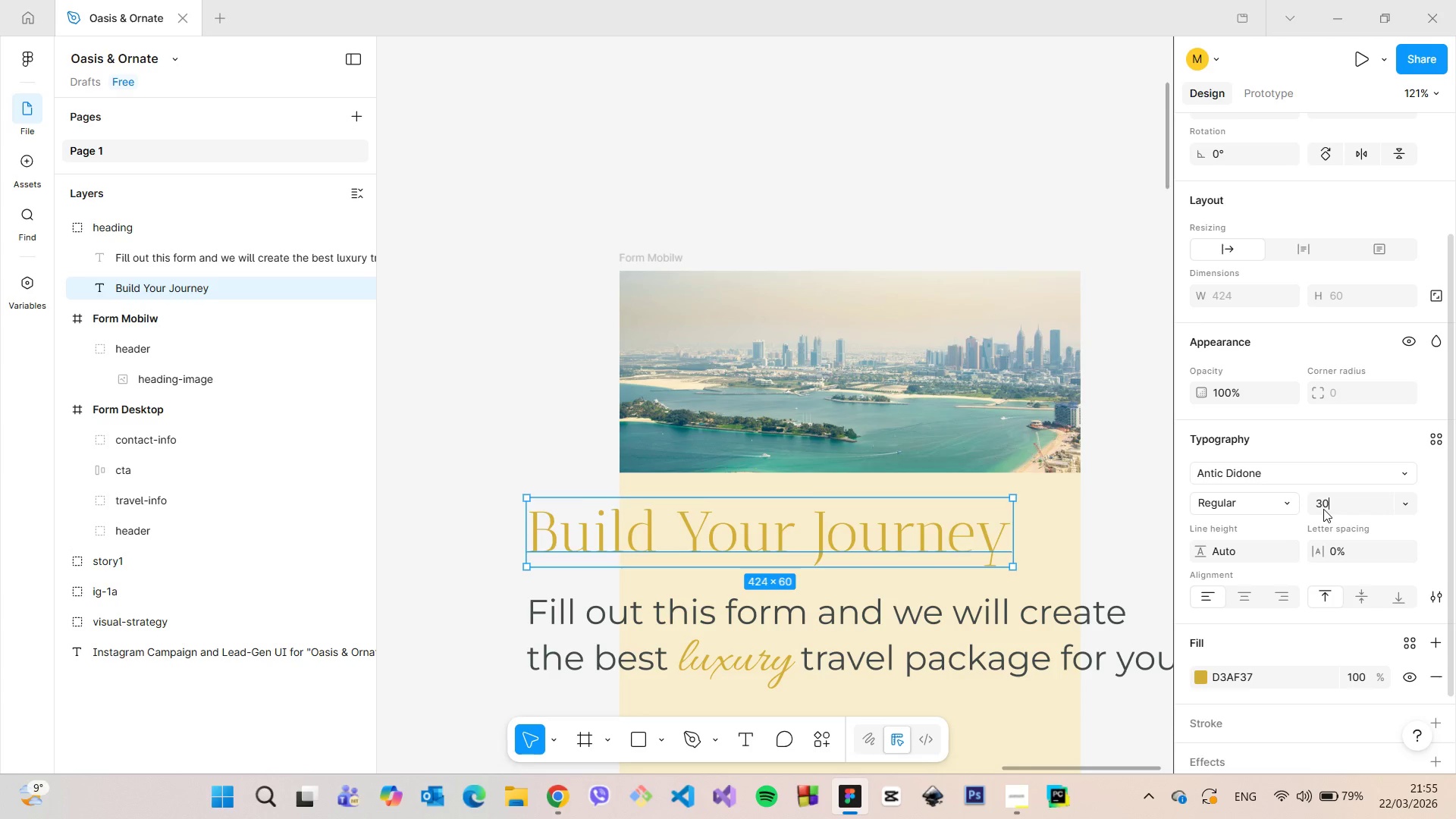 
key(Enter)
 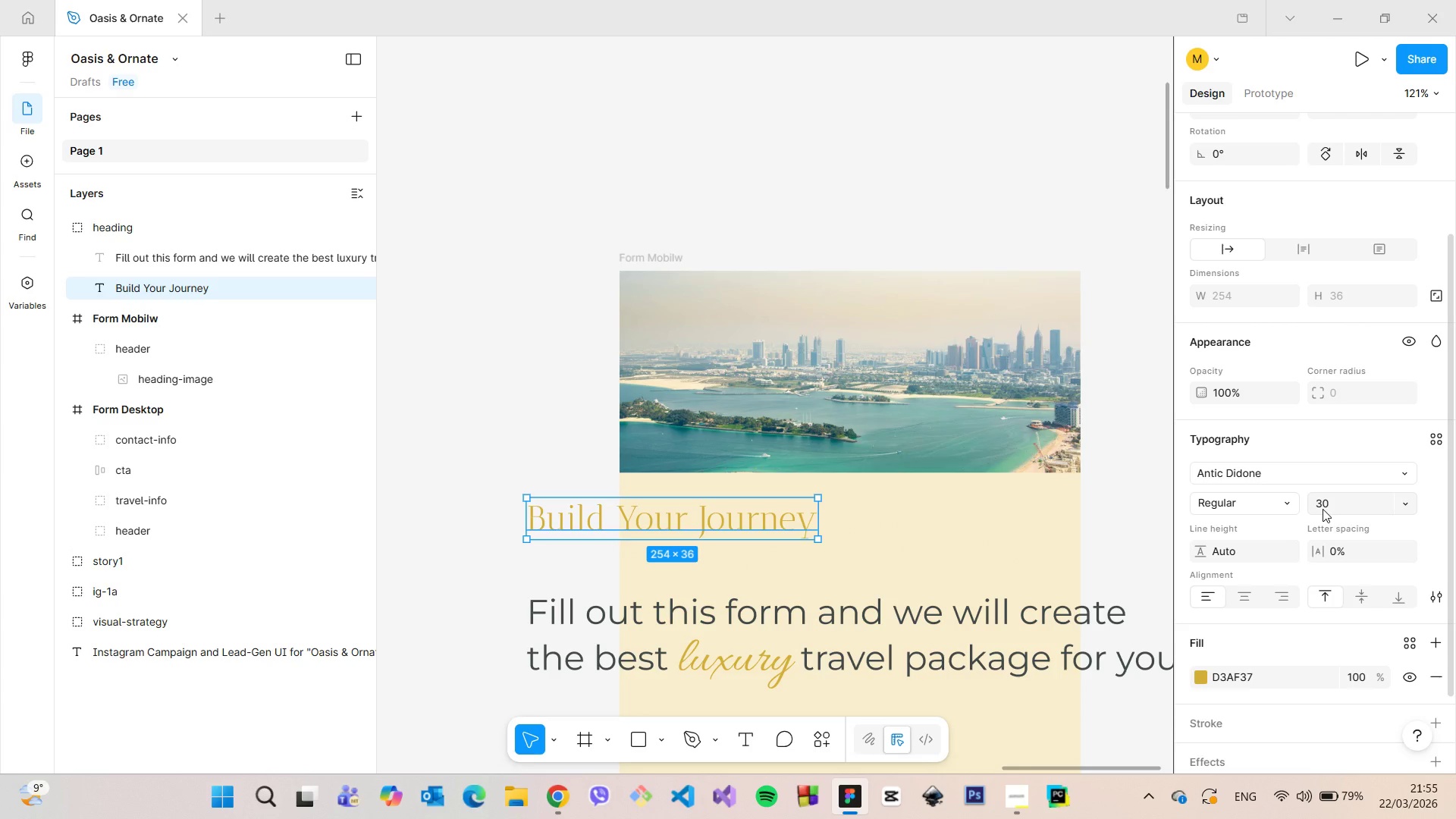 
left_click([1323, 509])
 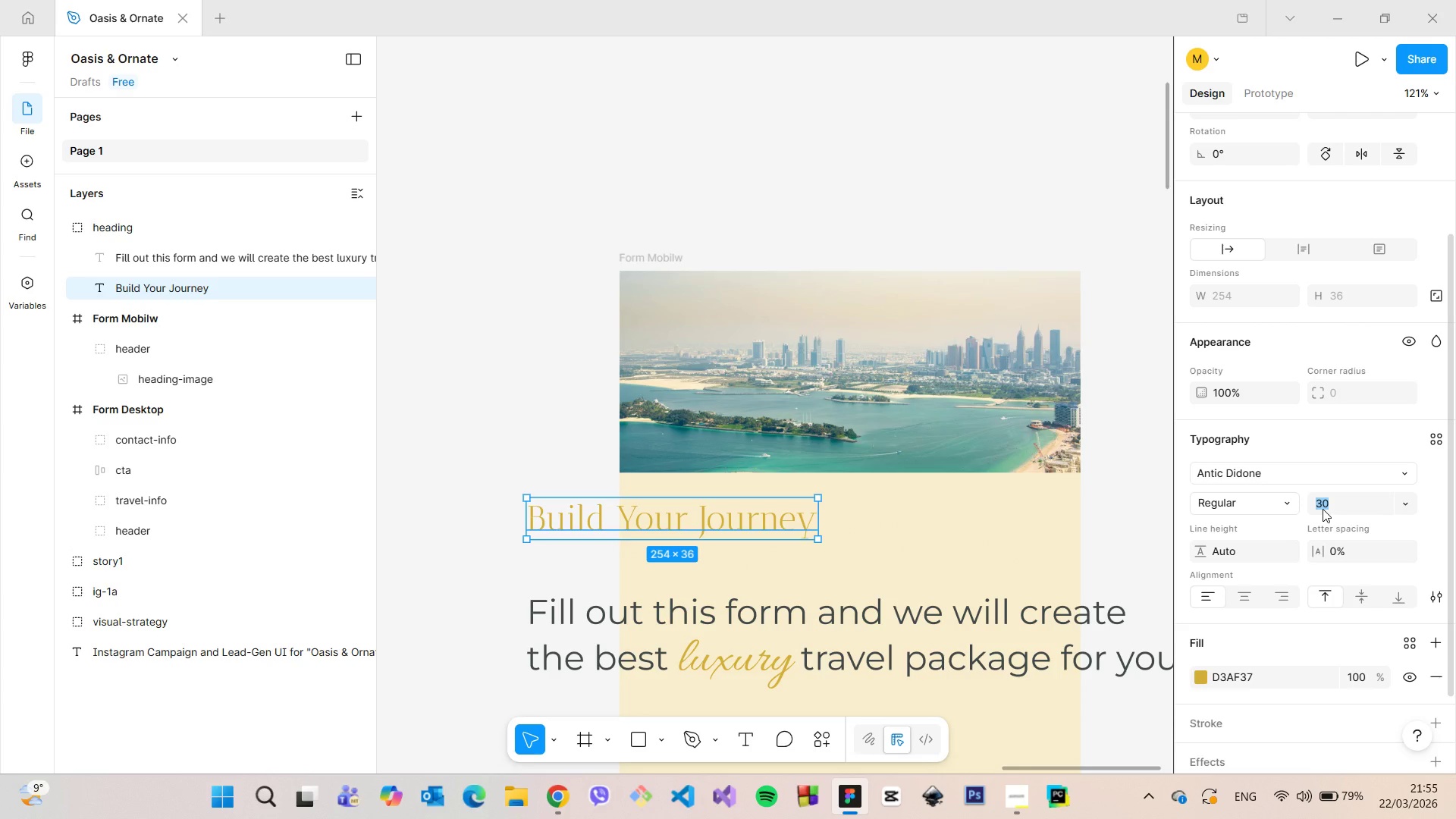 
type(25)
 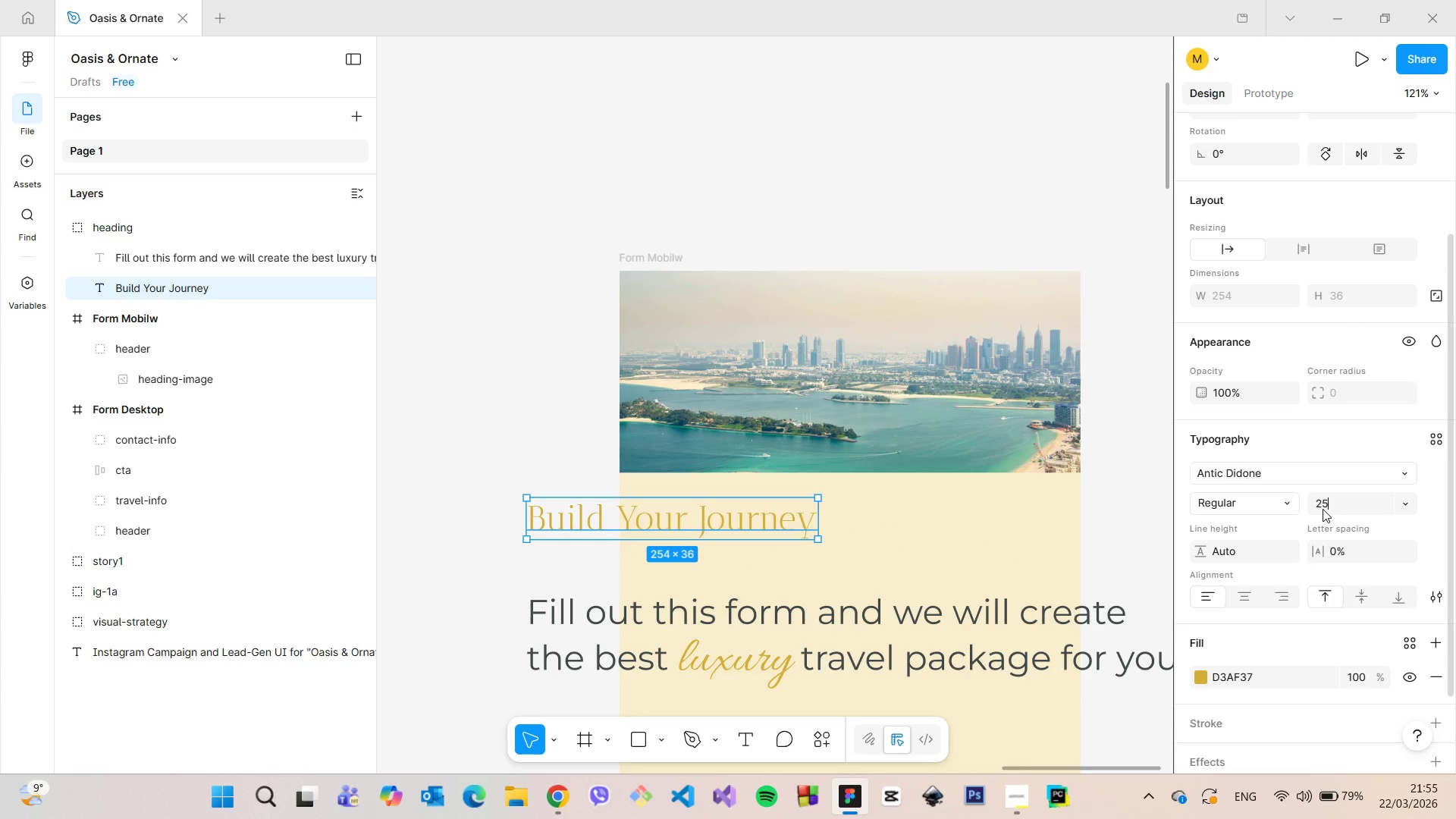 
key(Enter)
 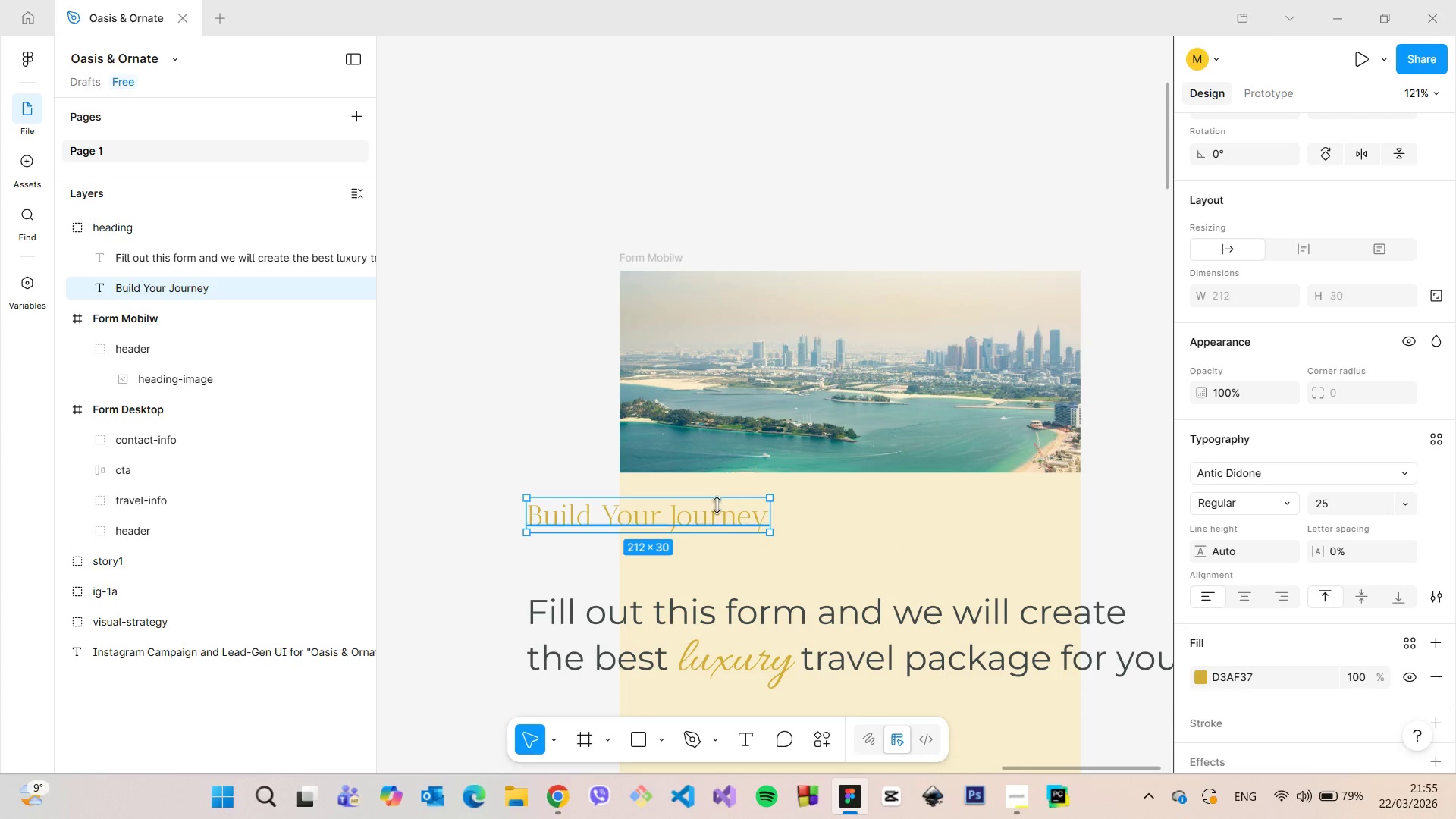 
left_click_drag(start_coordinate=[694, 515], to_coordinate=[806, 504])
 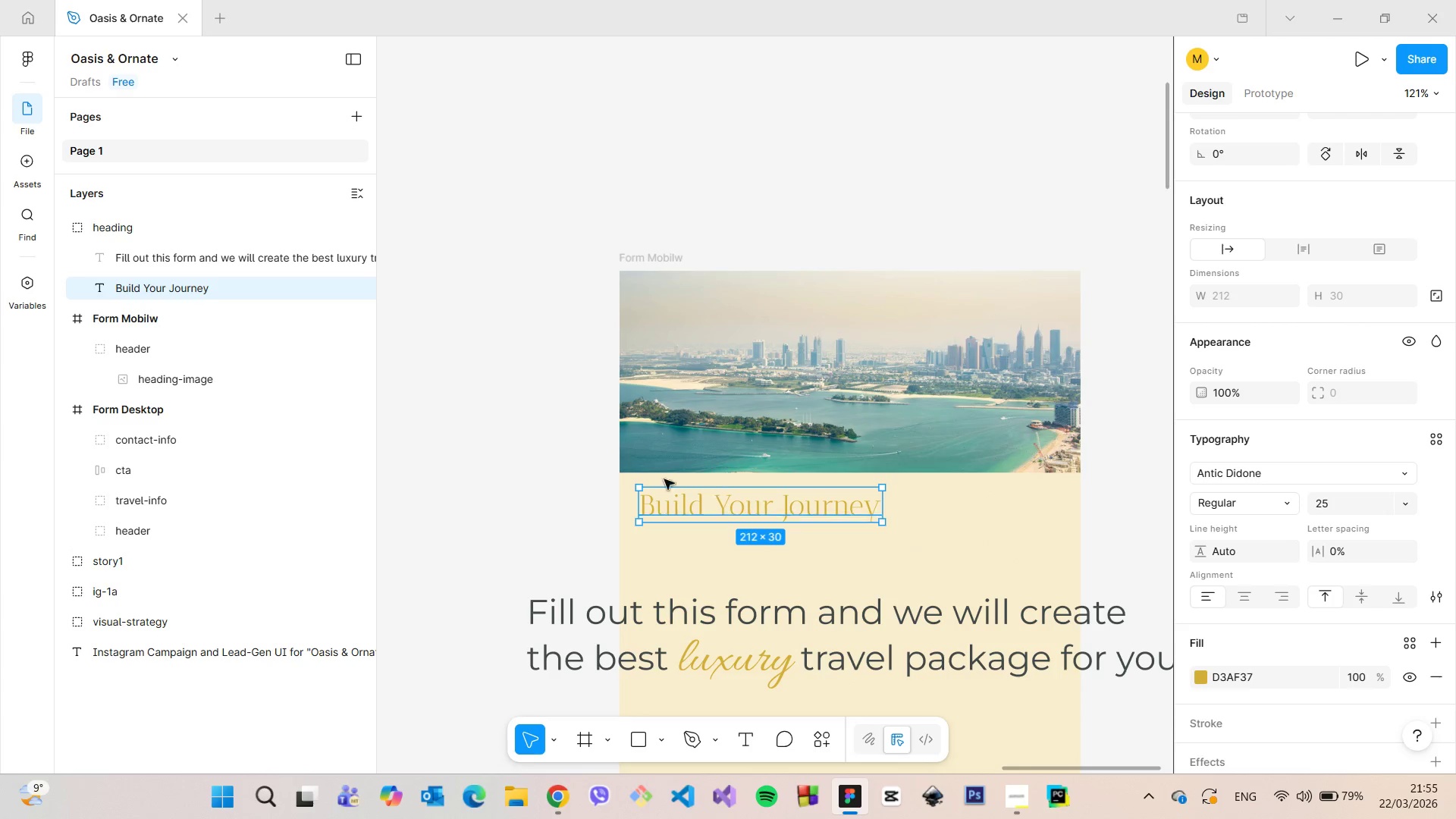 
hold_key(key=AltLeft, duration=0.73)
 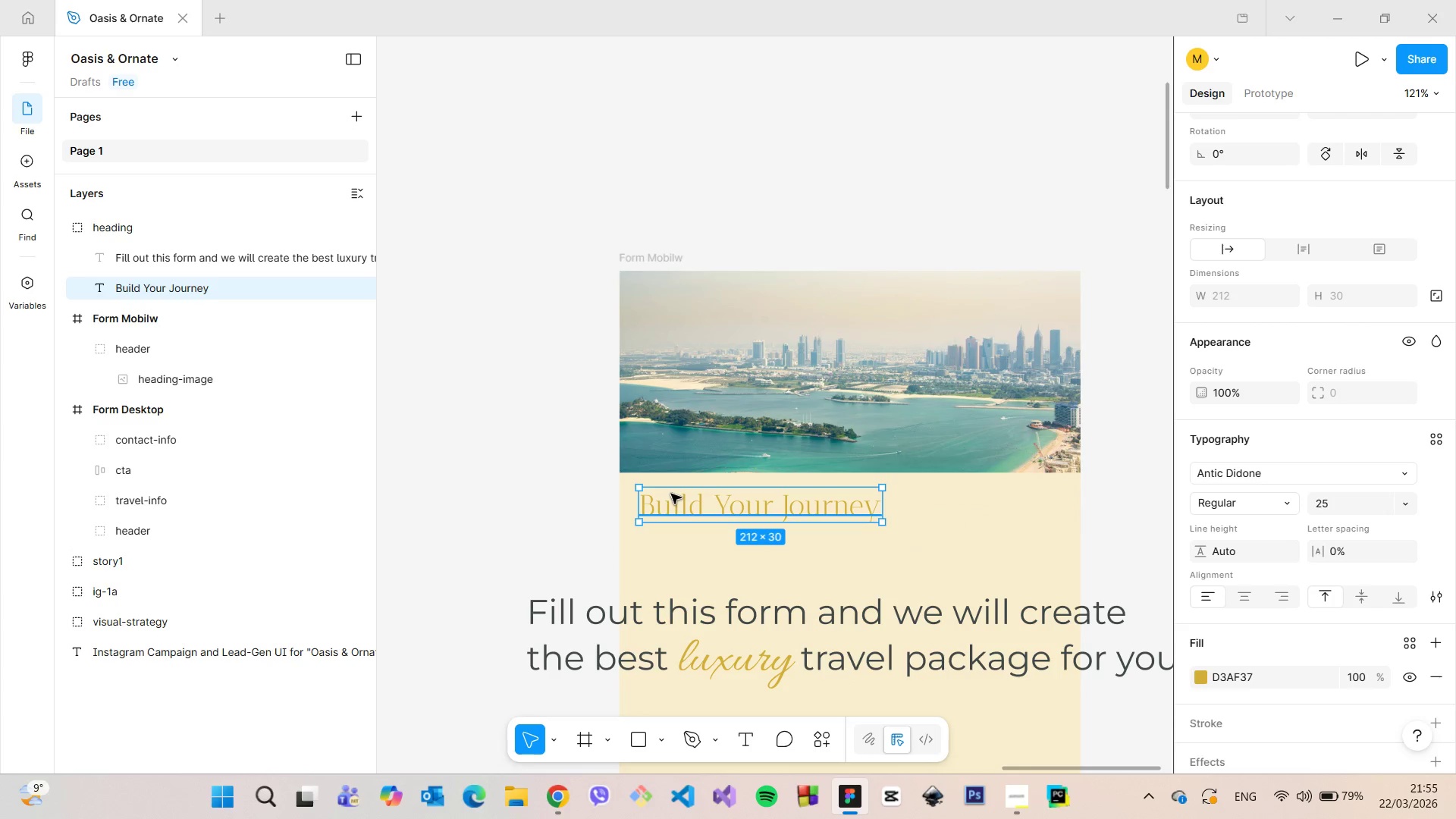 
hold_key(key=AltLeft, duration=1.56)
left_click_drag(start_coordinate=[673, 497], to_coordinate=[665, 498])
 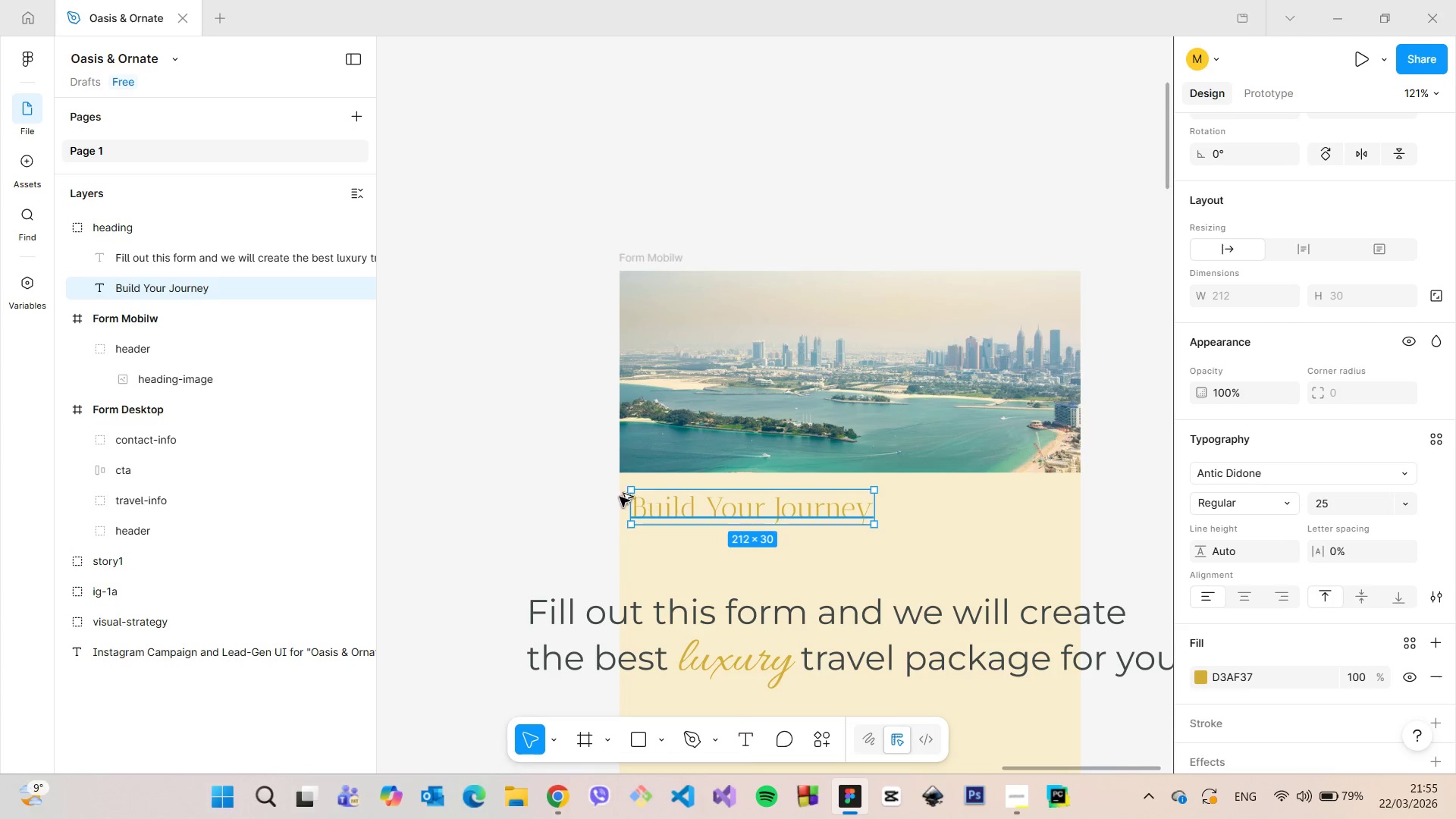 
hold_key(key=AltLeft, duration=0.5)
 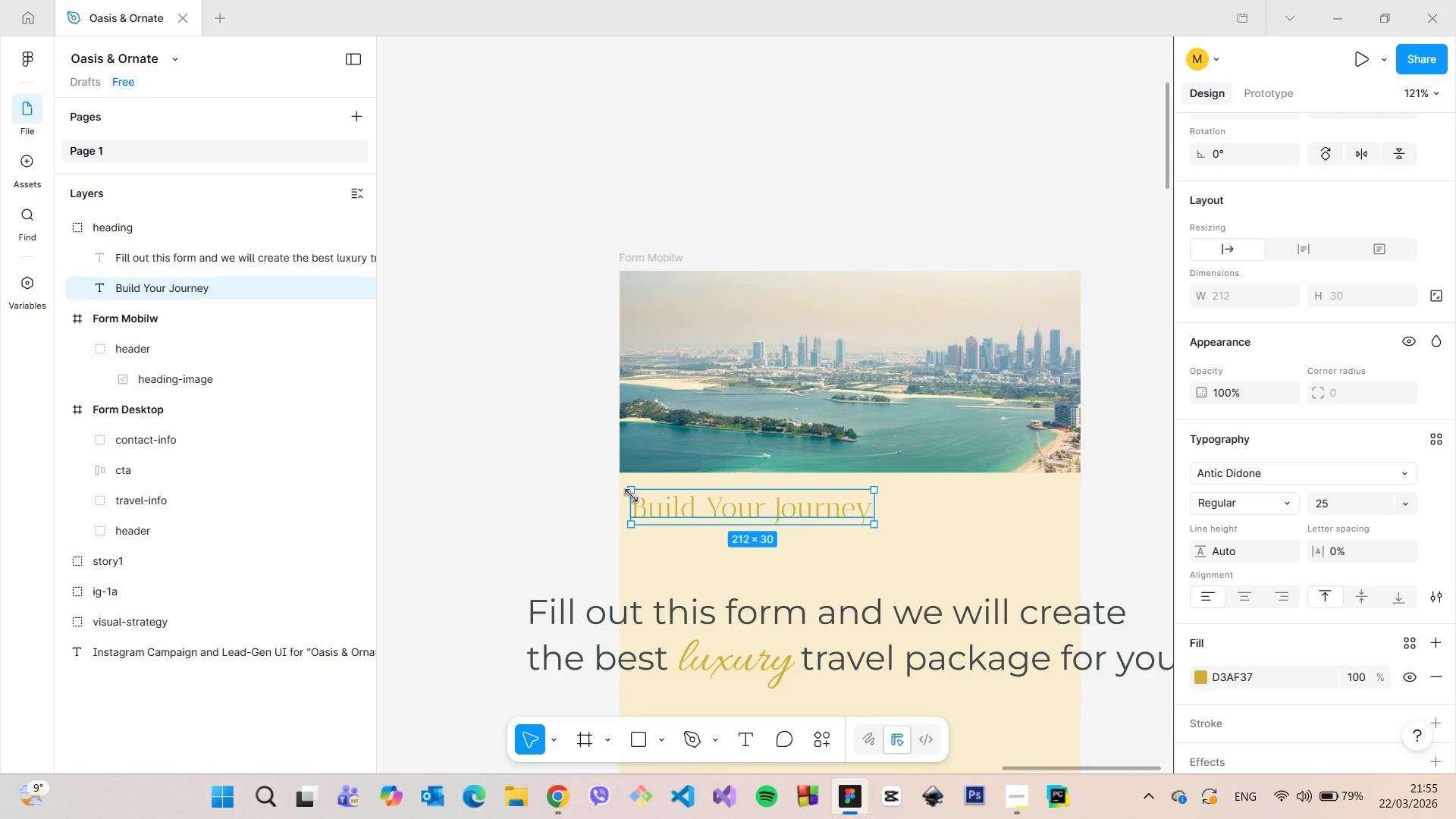 
hold_key(key=AltLeft, duration=0.52)
 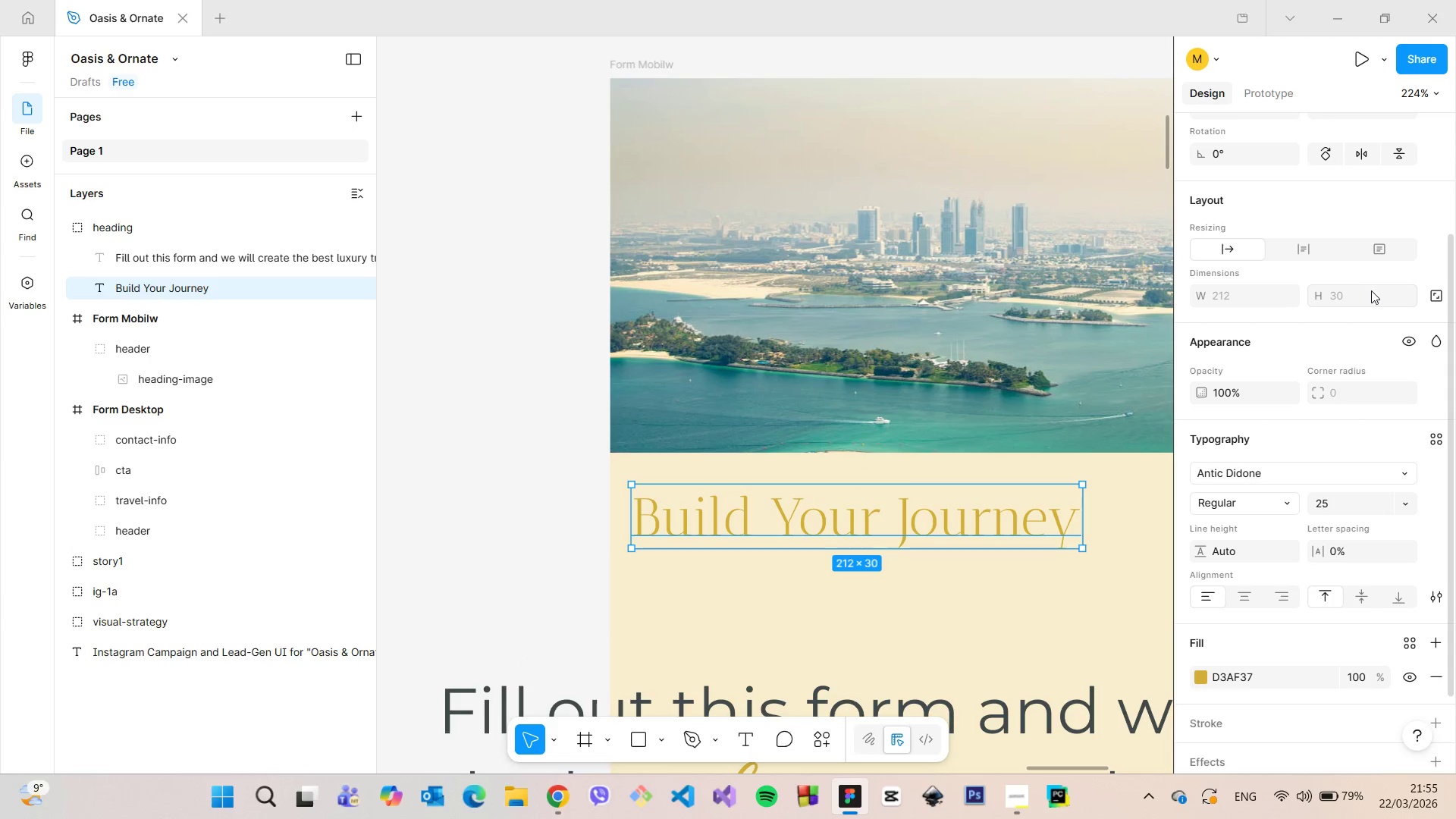 
scroll: coordinate [1401, 325], scroll_direction: up, amount: 14.0
 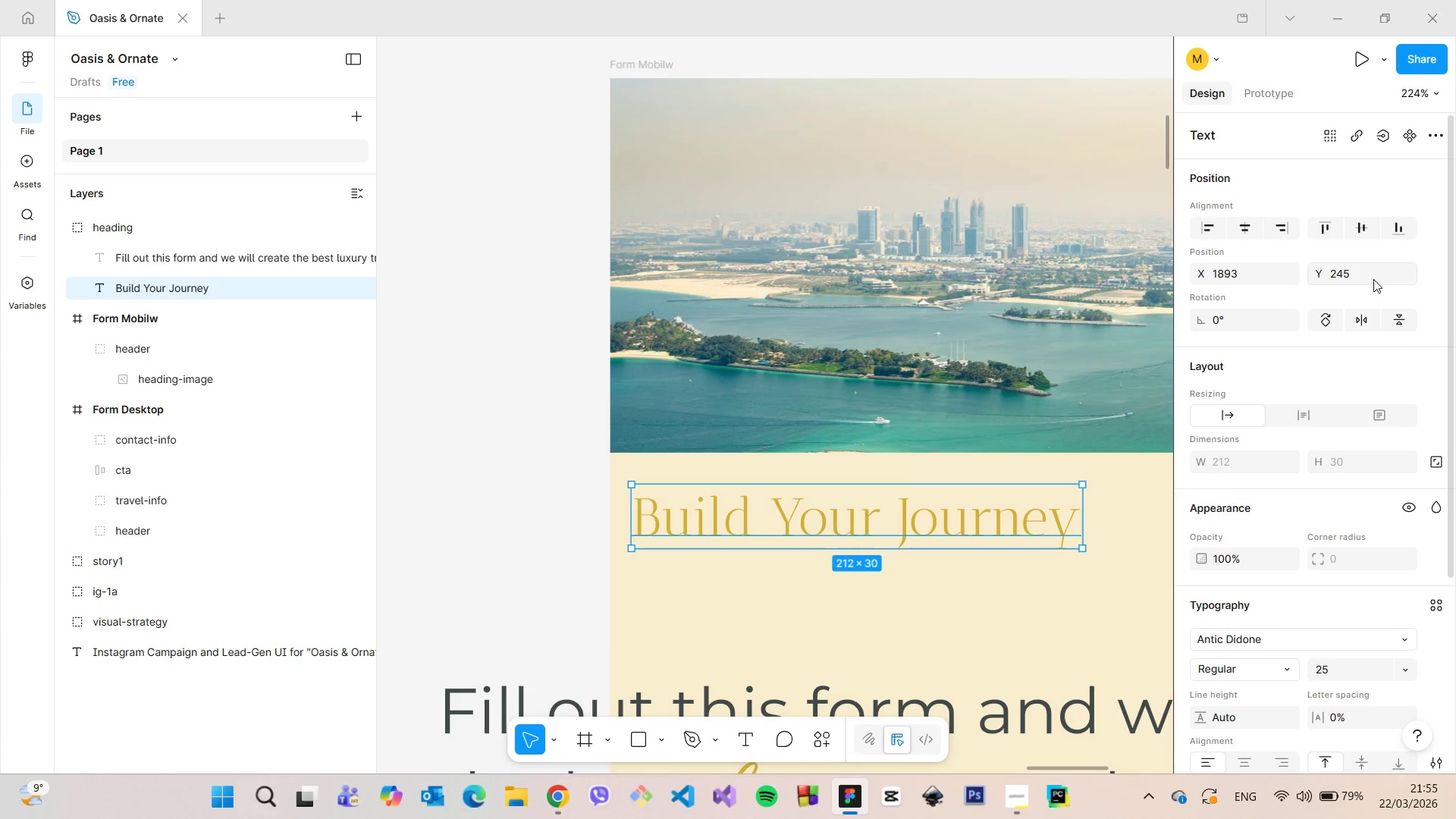 
left_click_drag(start_coordinate=[1367, 276], to_coordinate=[1345, 271])
 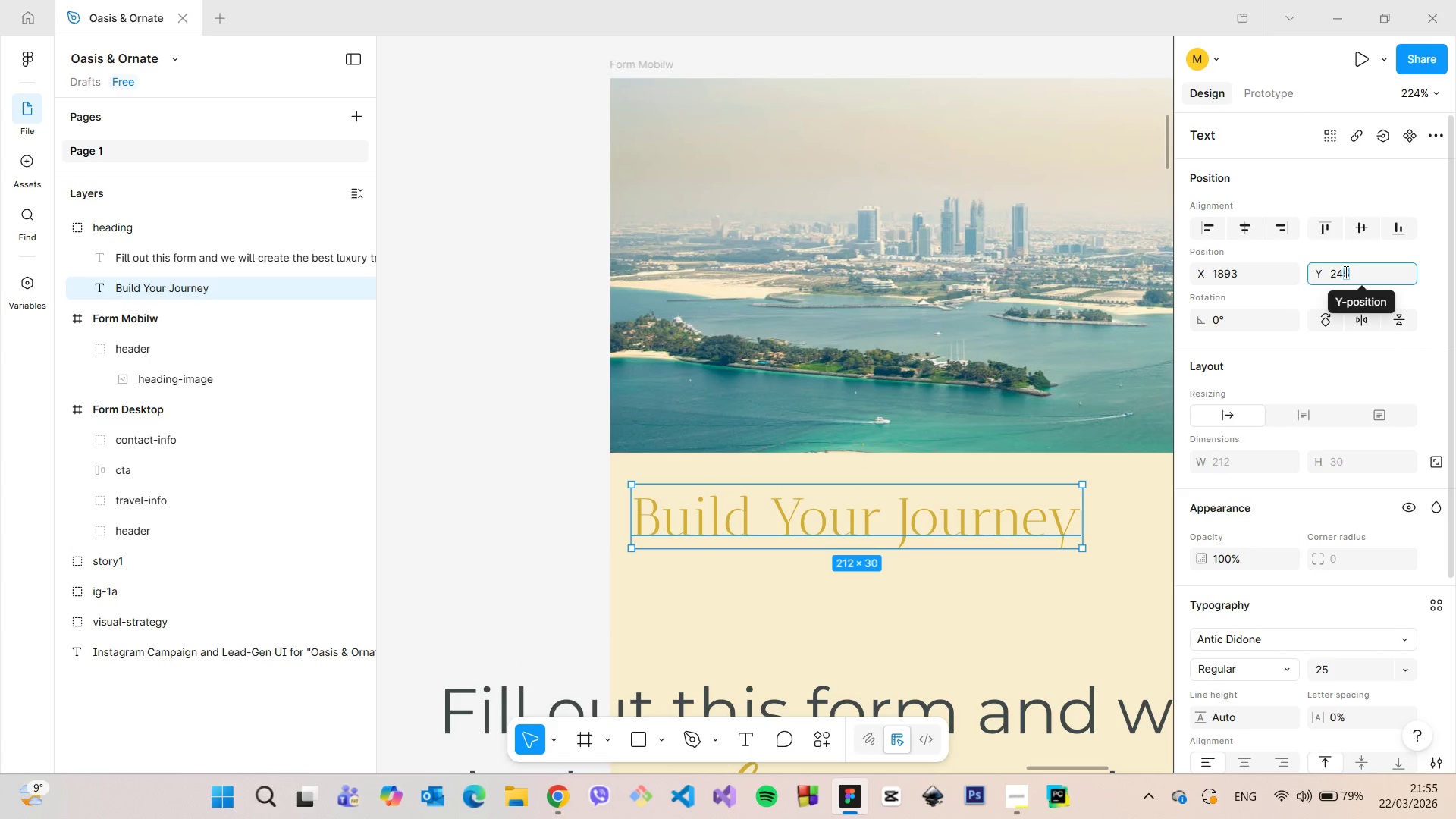 
key(0)
 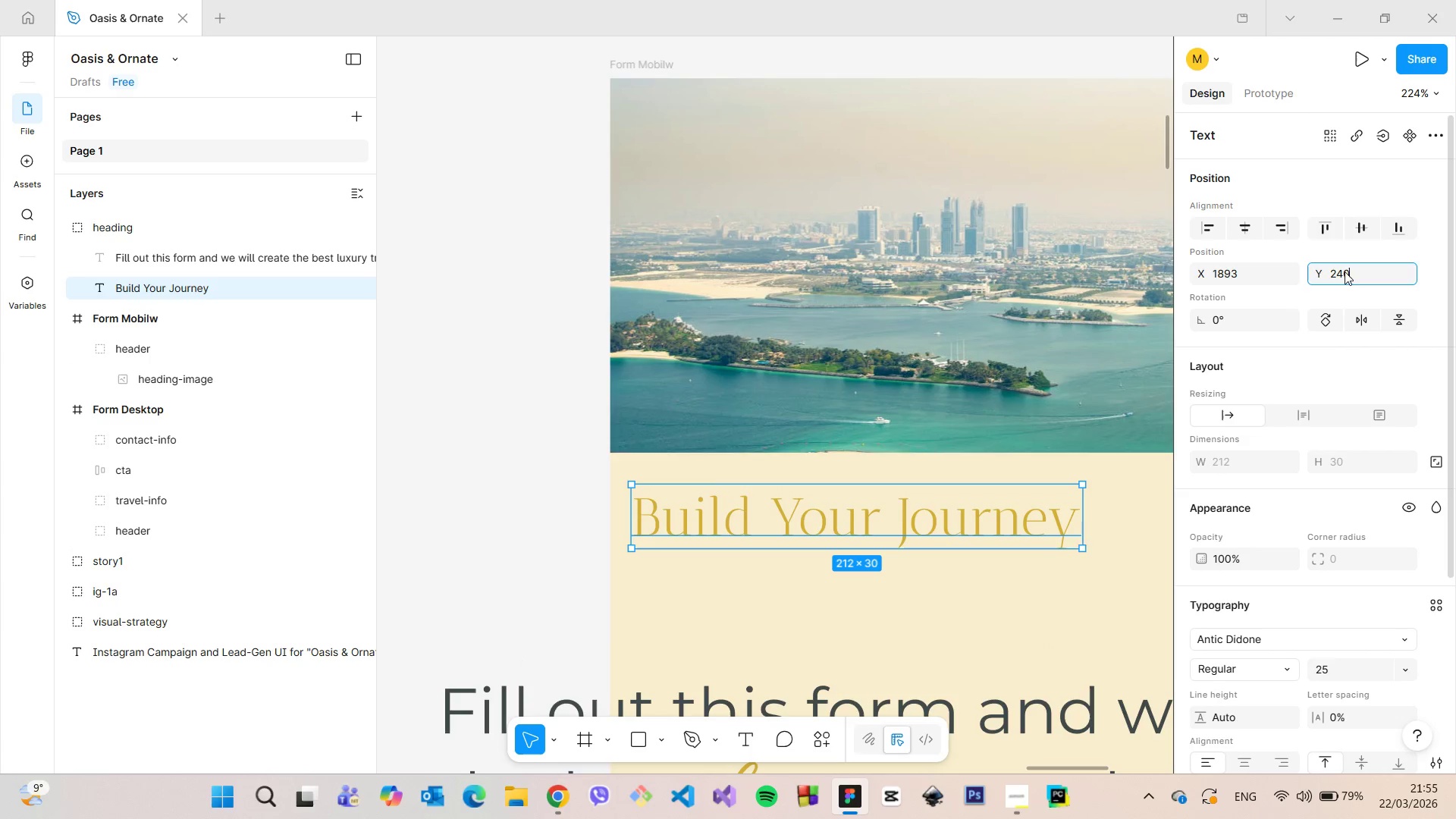 
key(Enter)
 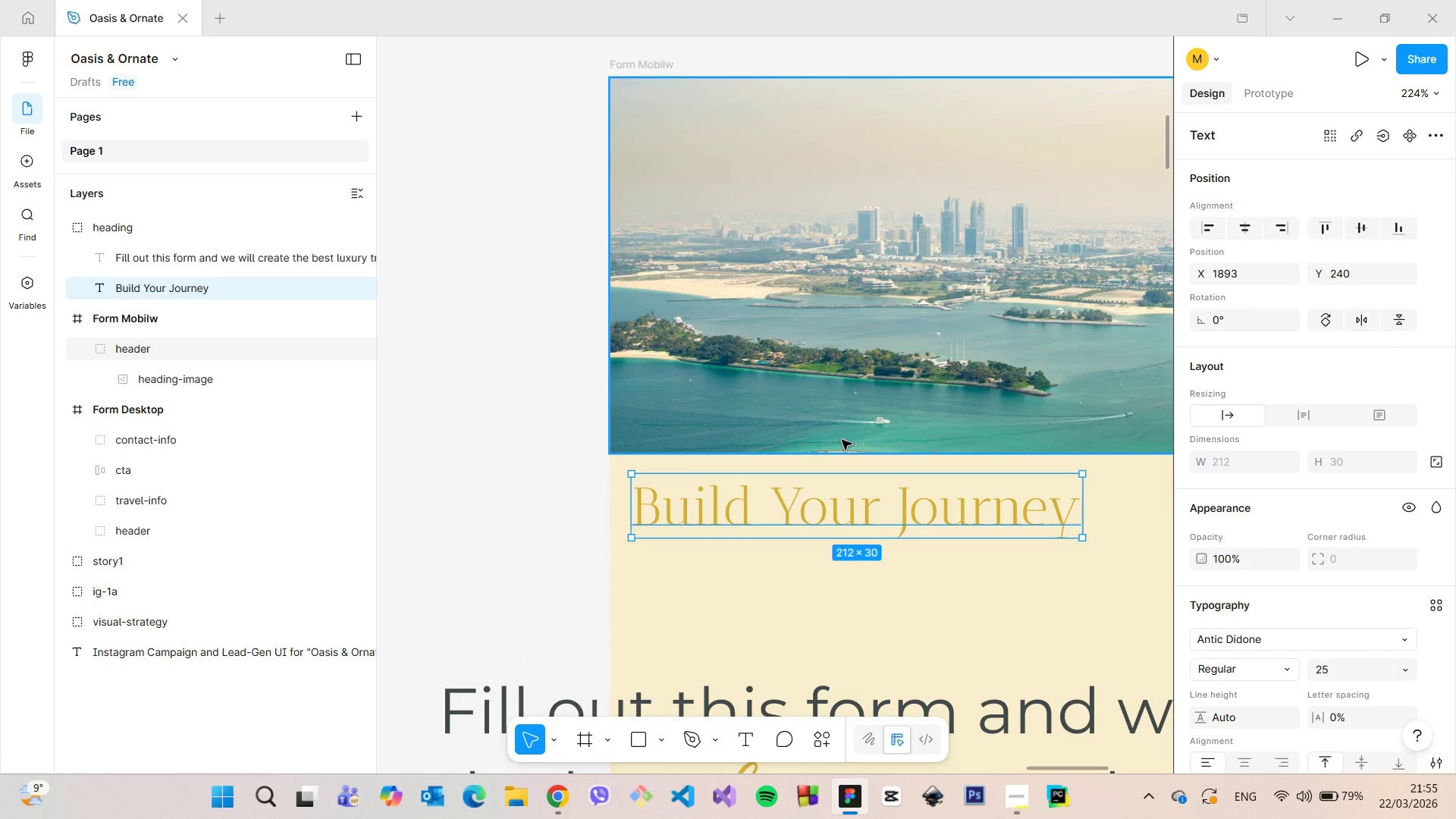 
hold_key(key=AltLeft, duration=0.7)
 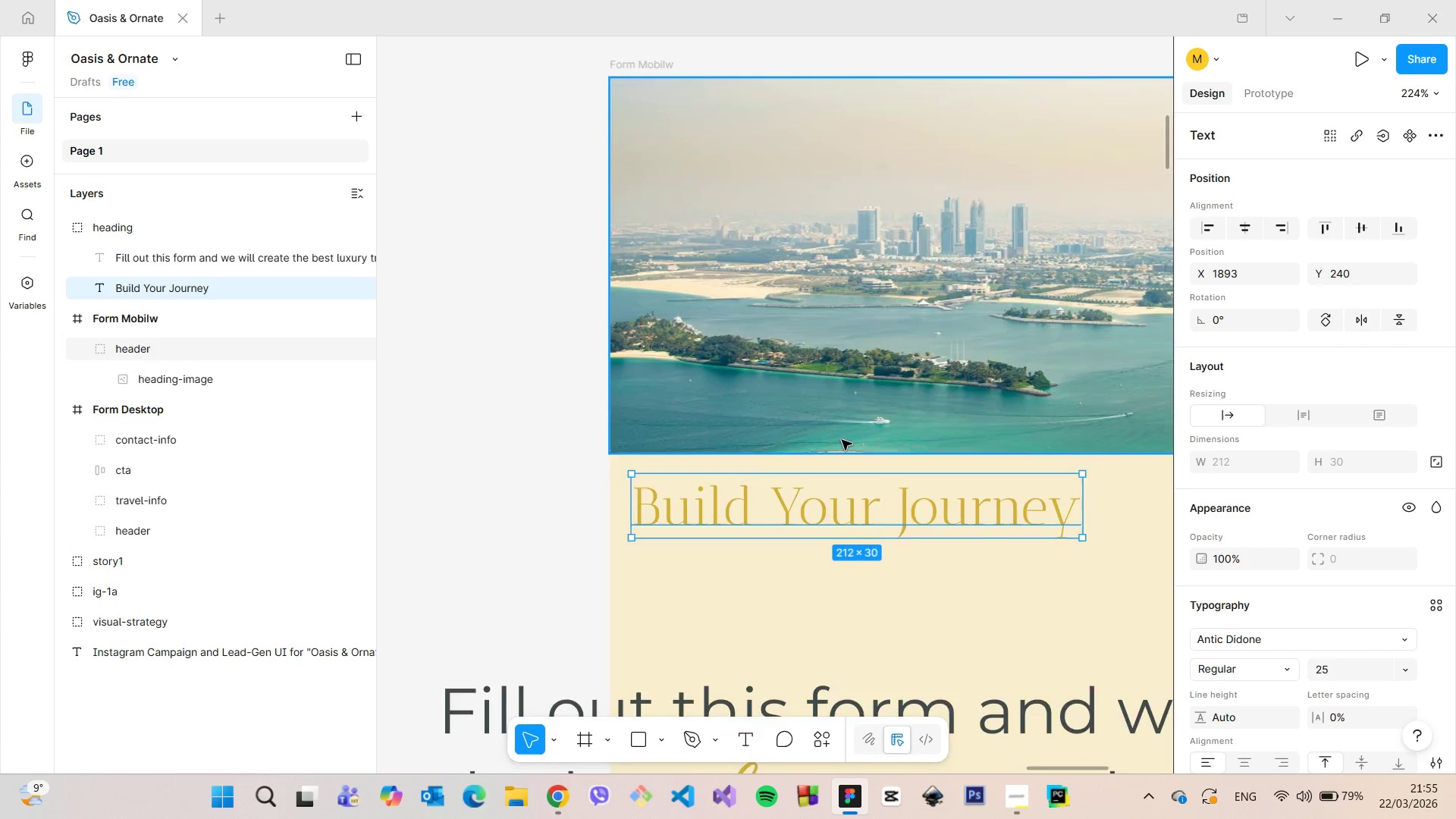 
scroll: coordinate [842, 440], scroll_direction: down, amount: 4.0
 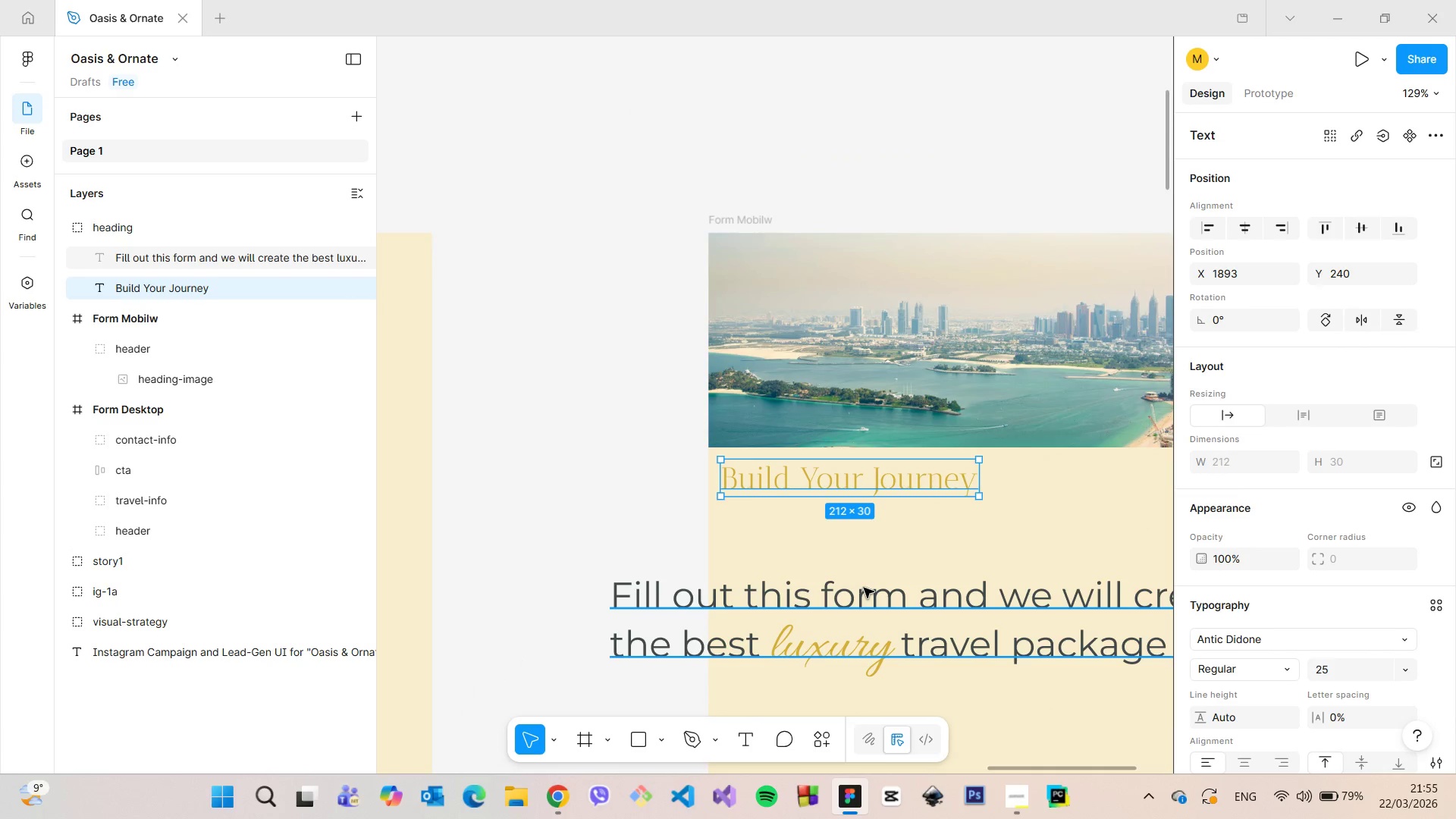 
double_click([864, 588])
 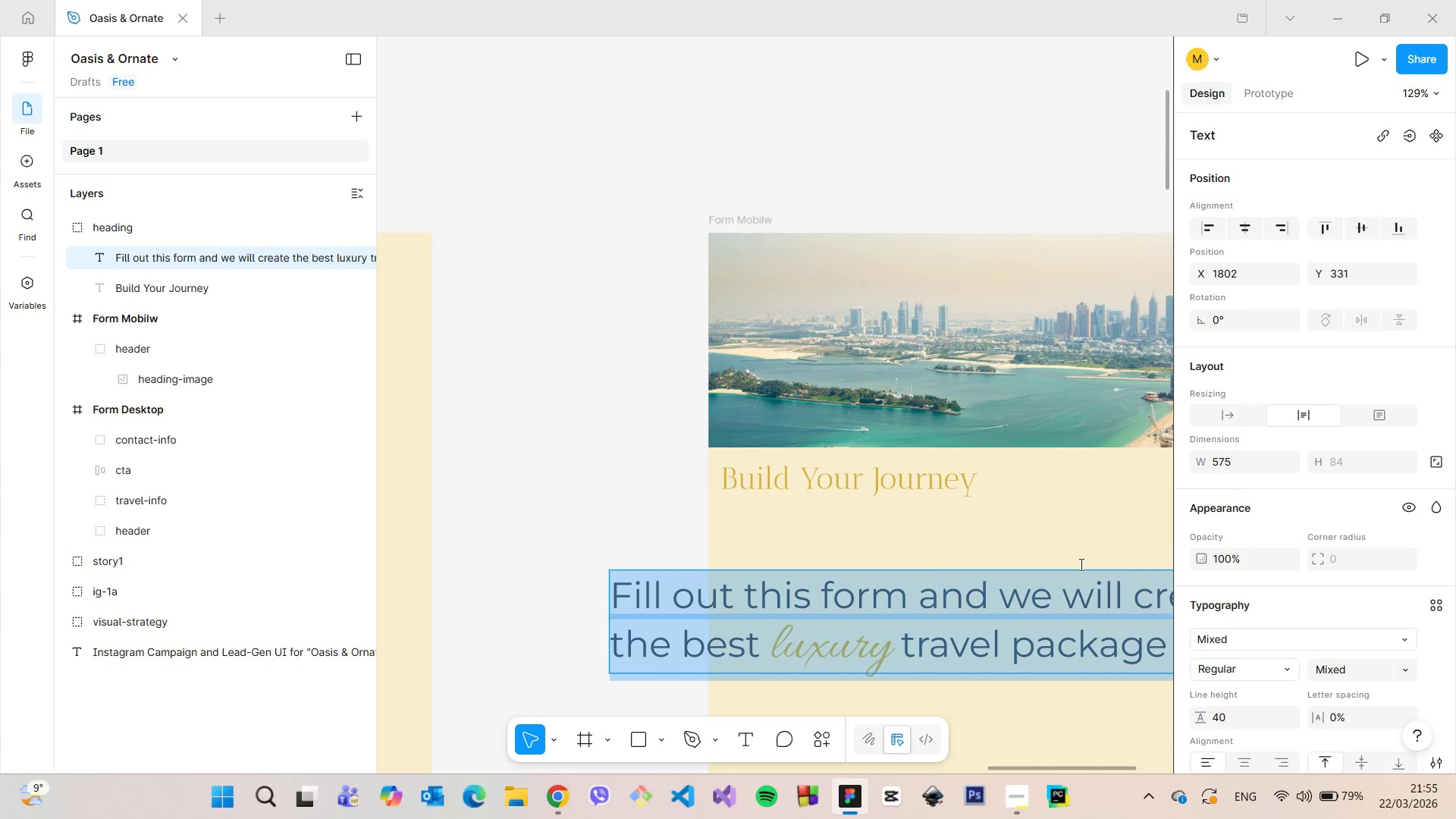 
scroll: coordinate [1277, 584], scroll_direction: down, amount: 2.0
 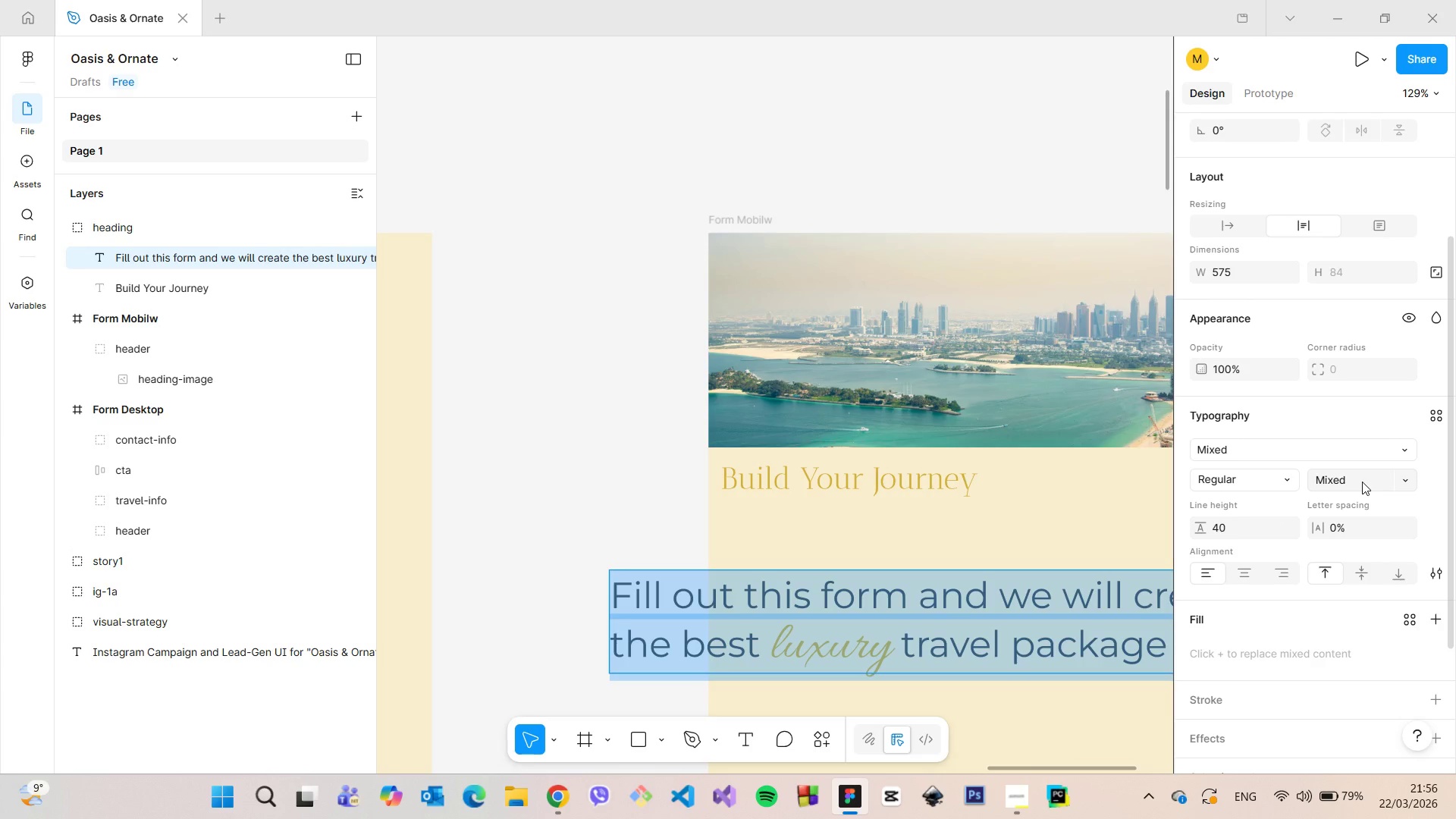 
left_click([1362, 482])
 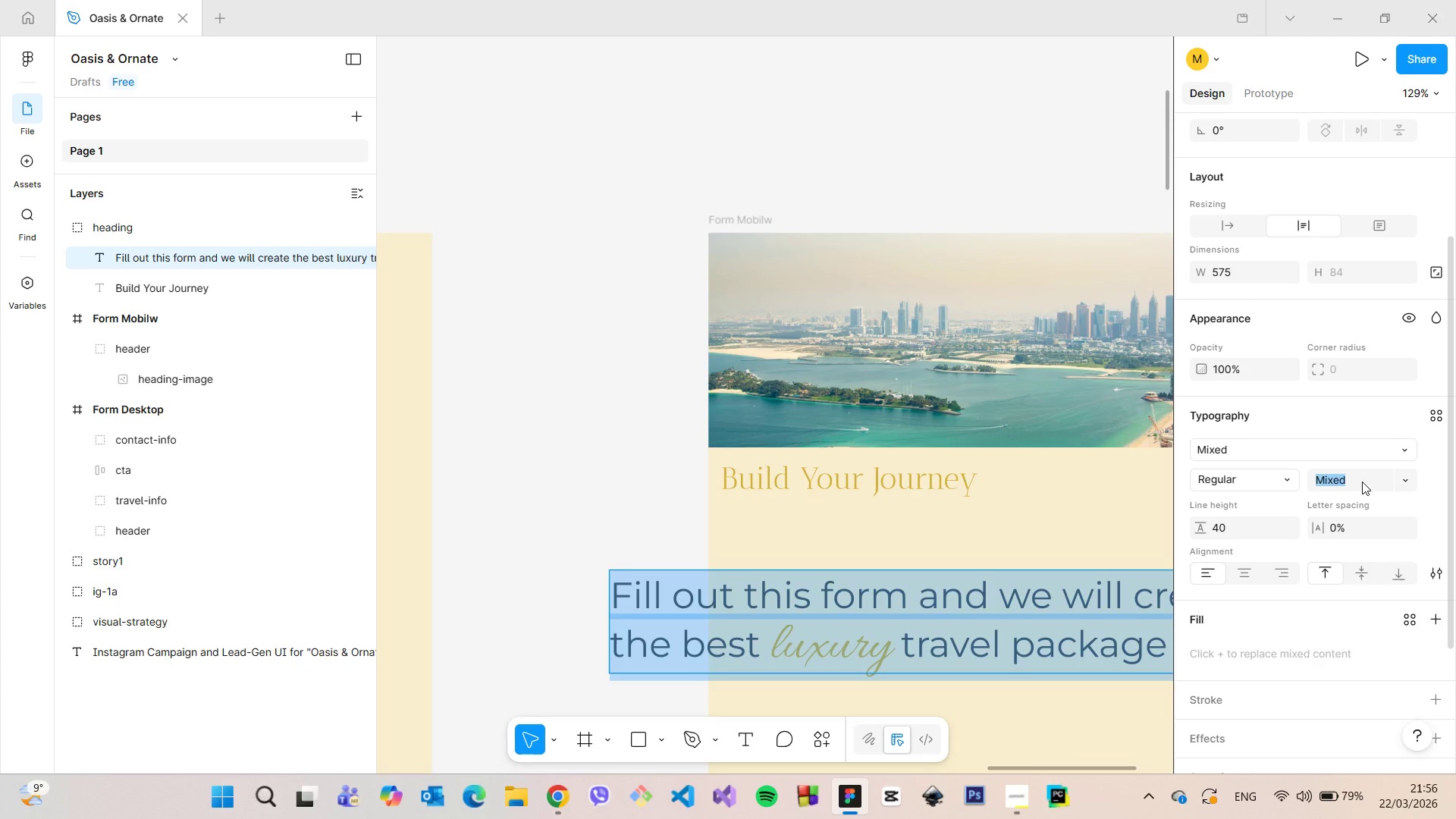 
type(20)
 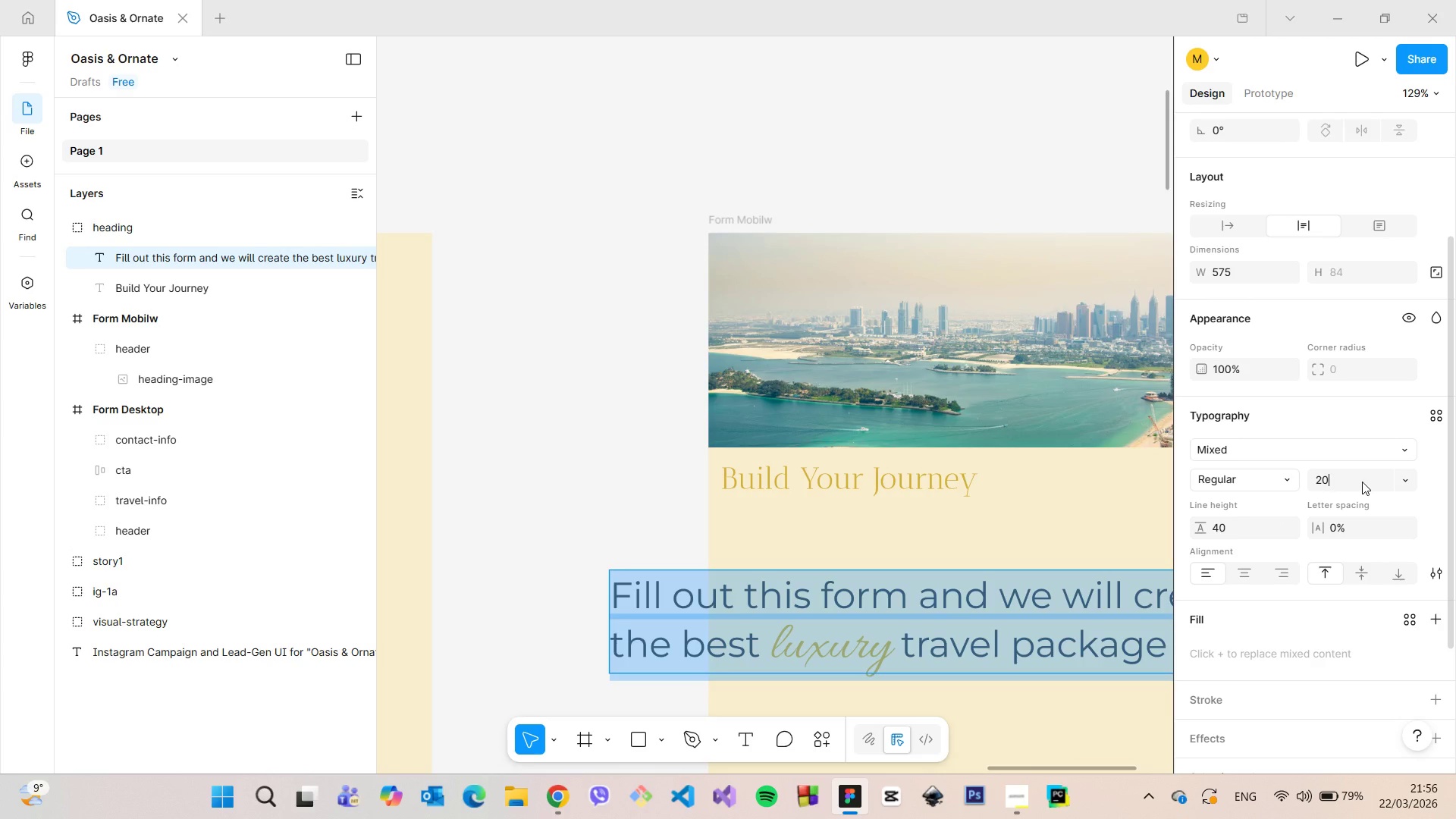 
key(Enter)
 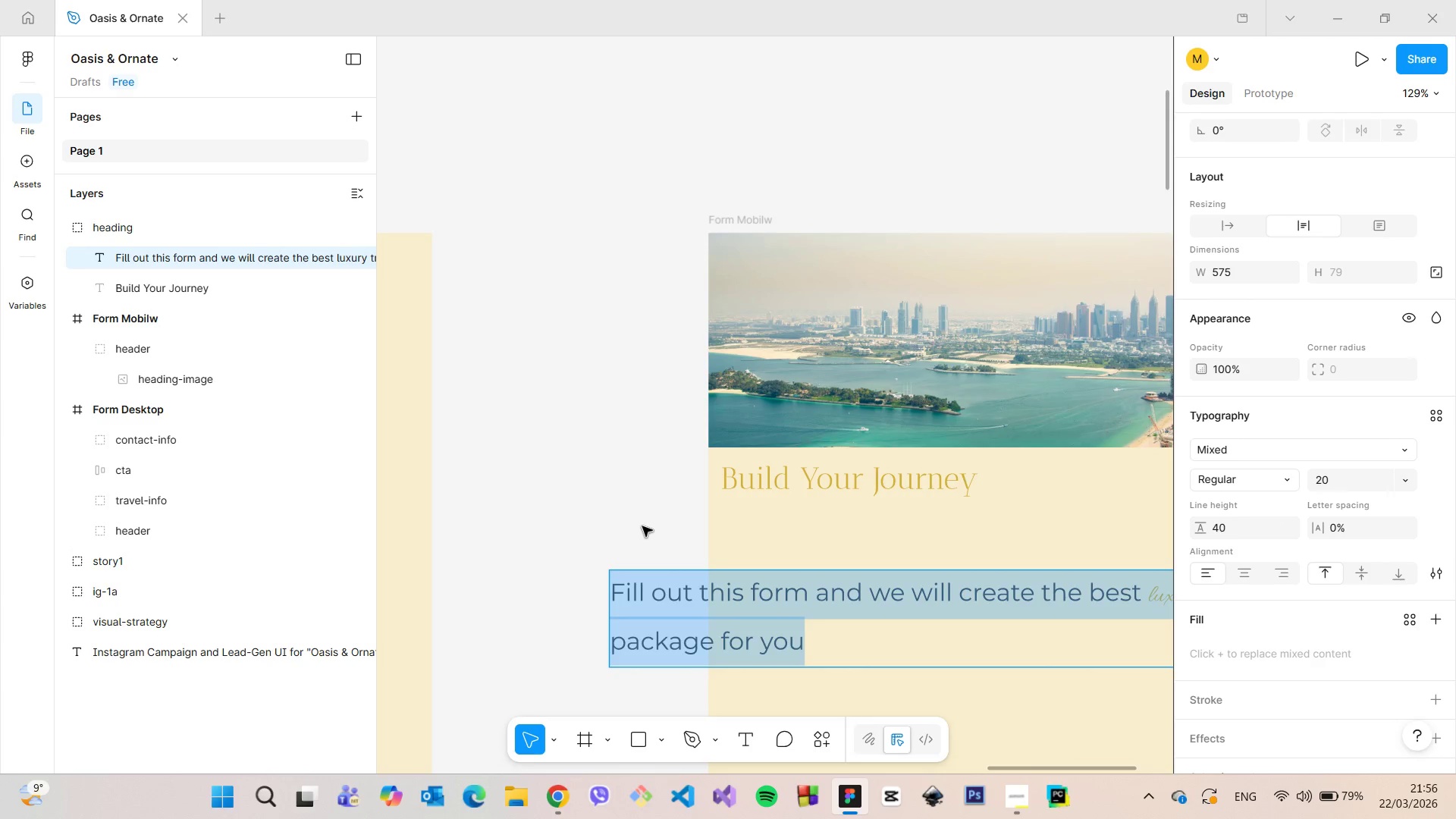 
scroll: coordinate [638, 526], scroll_direction: down, amount: 4.0
 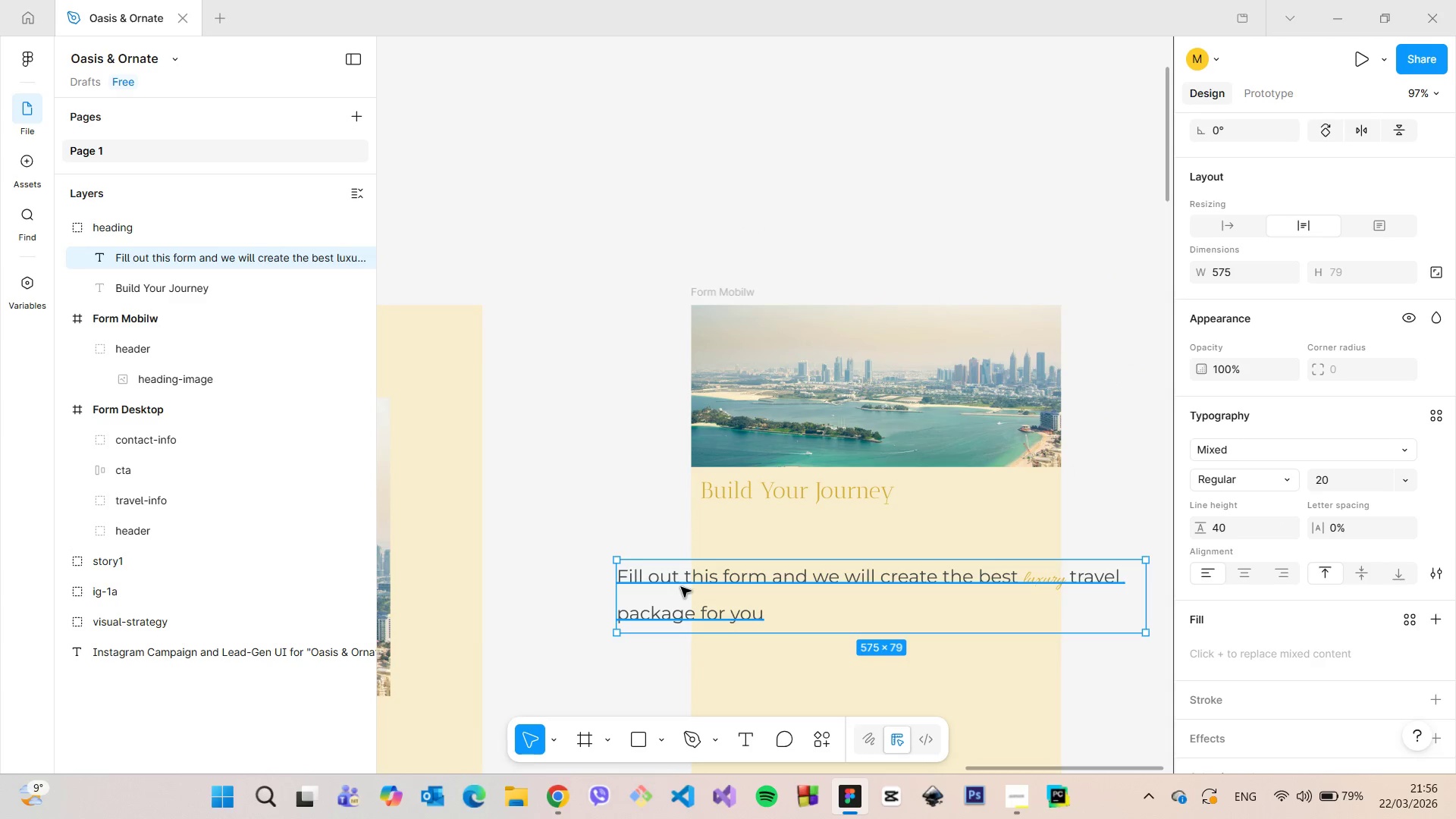 
double_click([682, 587])
 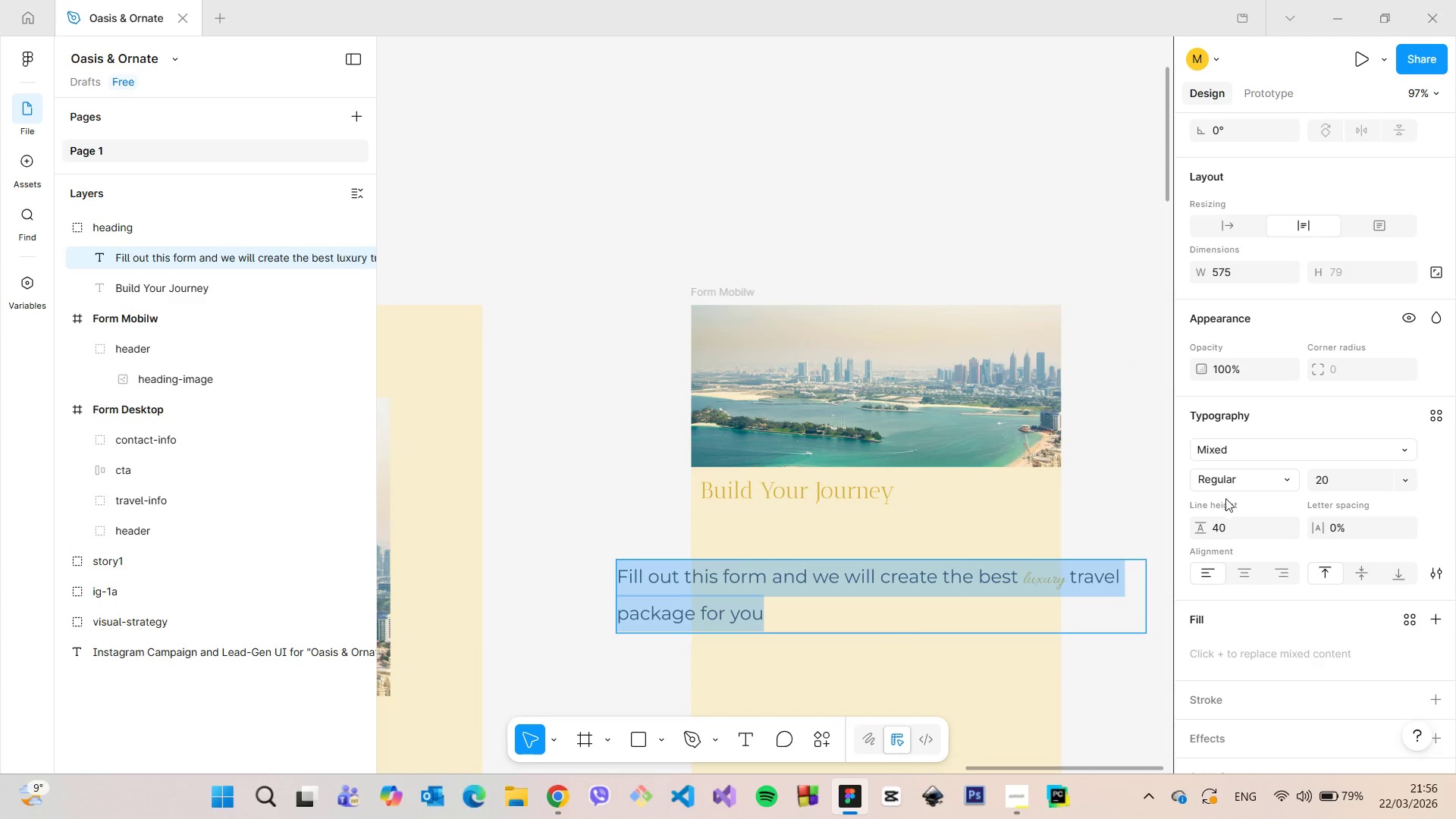 
left_click([1244, 526])
 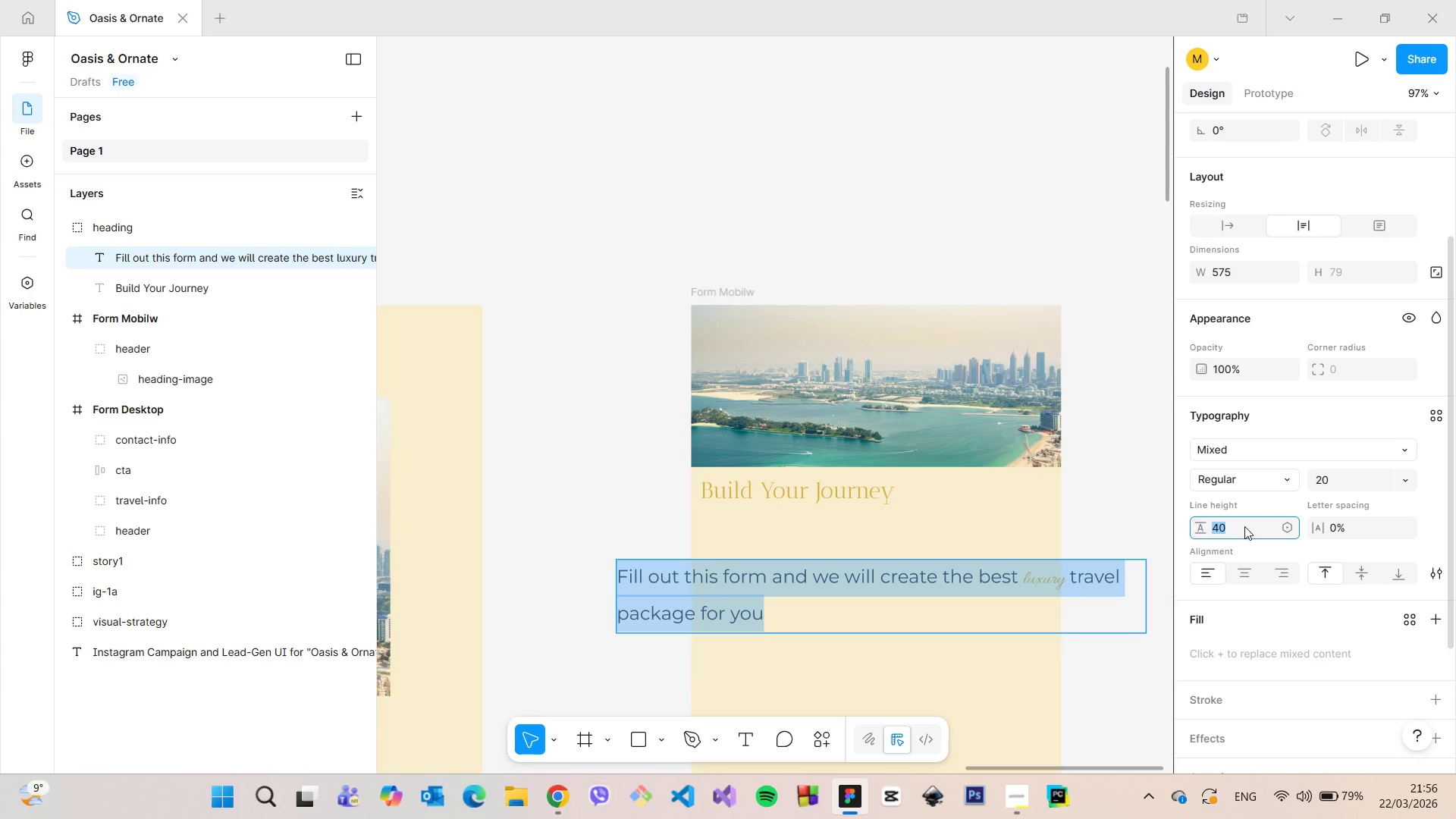 
key(ArrowDown)
 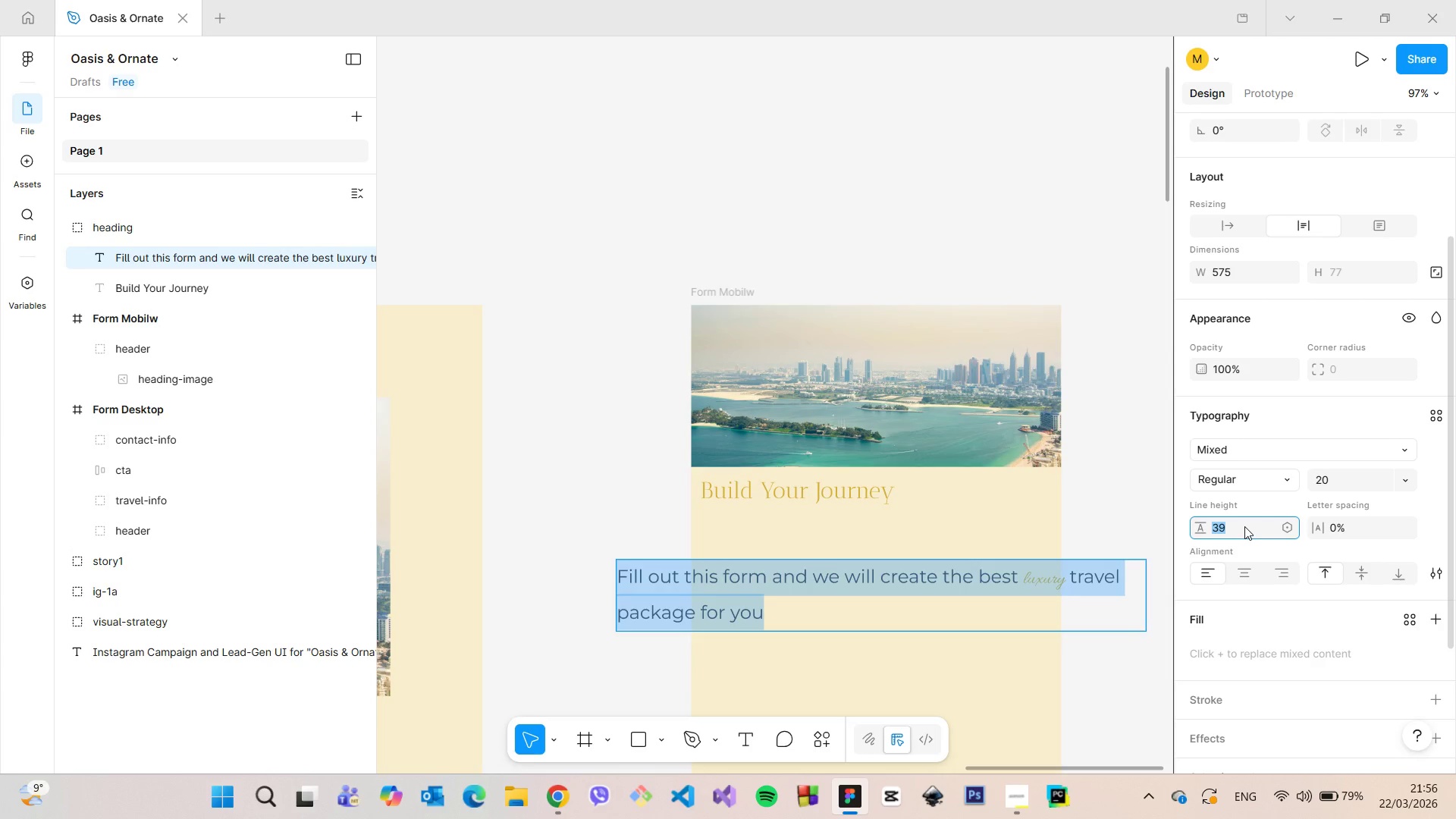 
hold_key(key=ArrowDown, duration=0.45)
 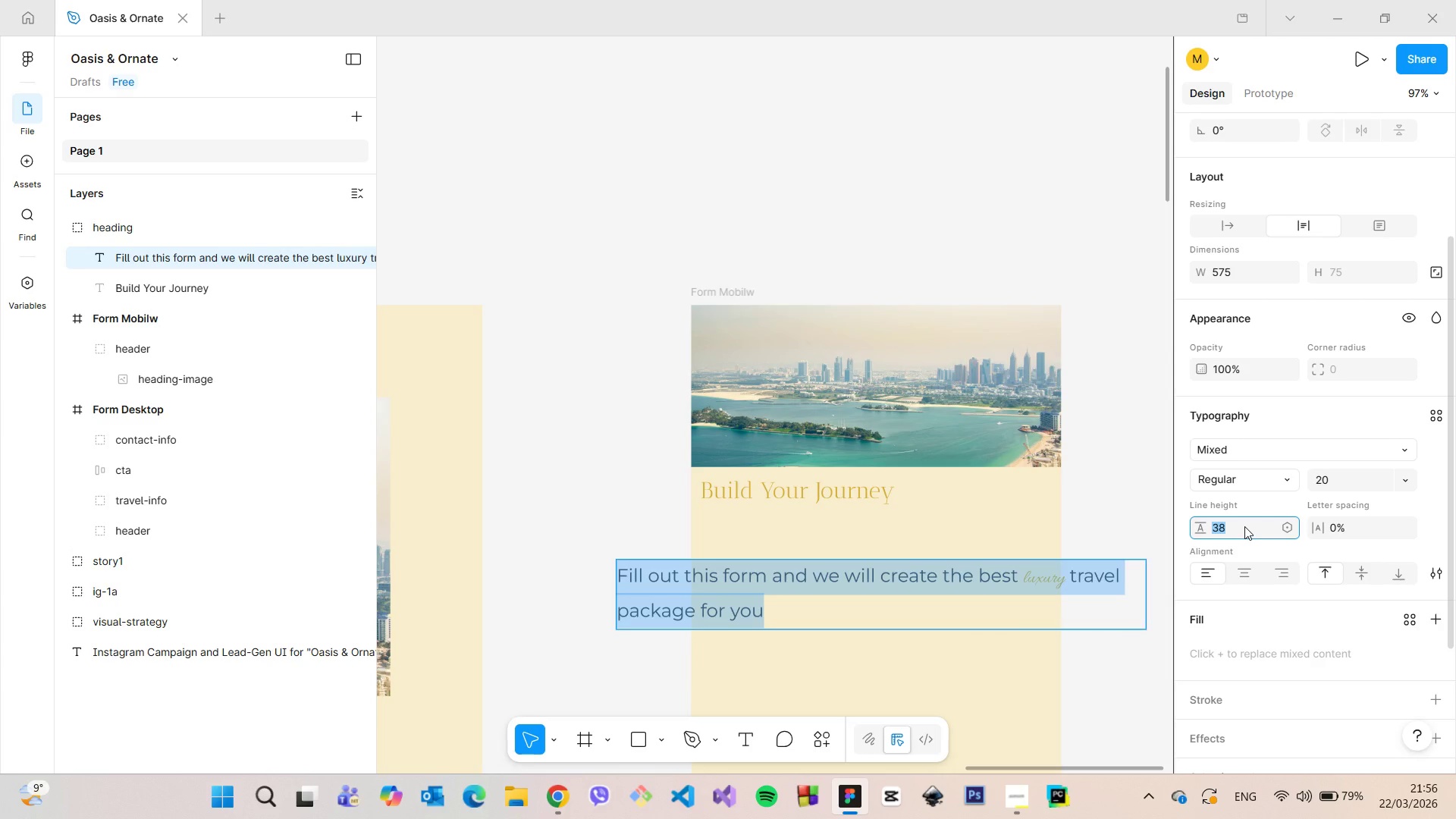 
key(ArrowDown)
 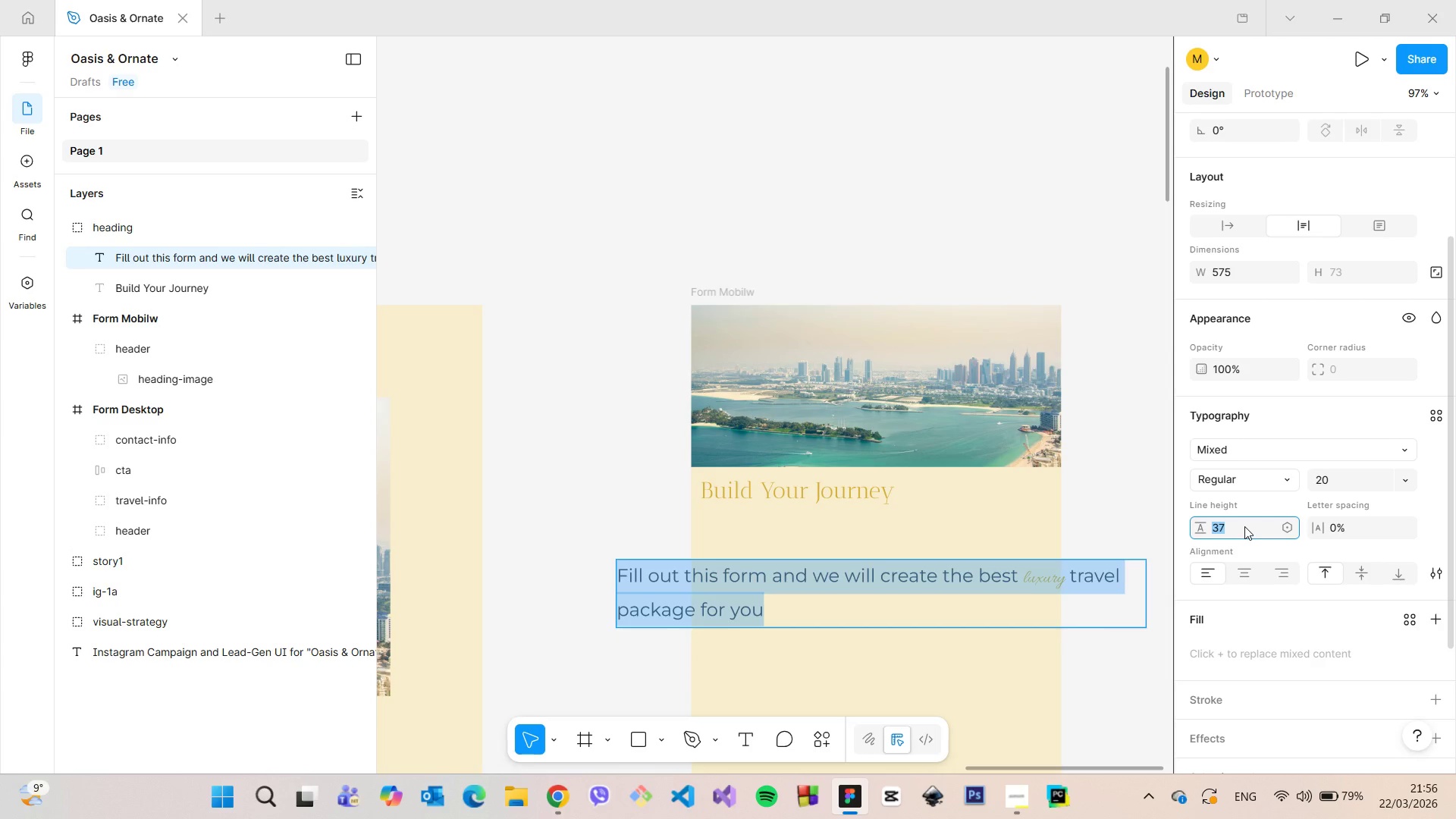 
type(auto)
 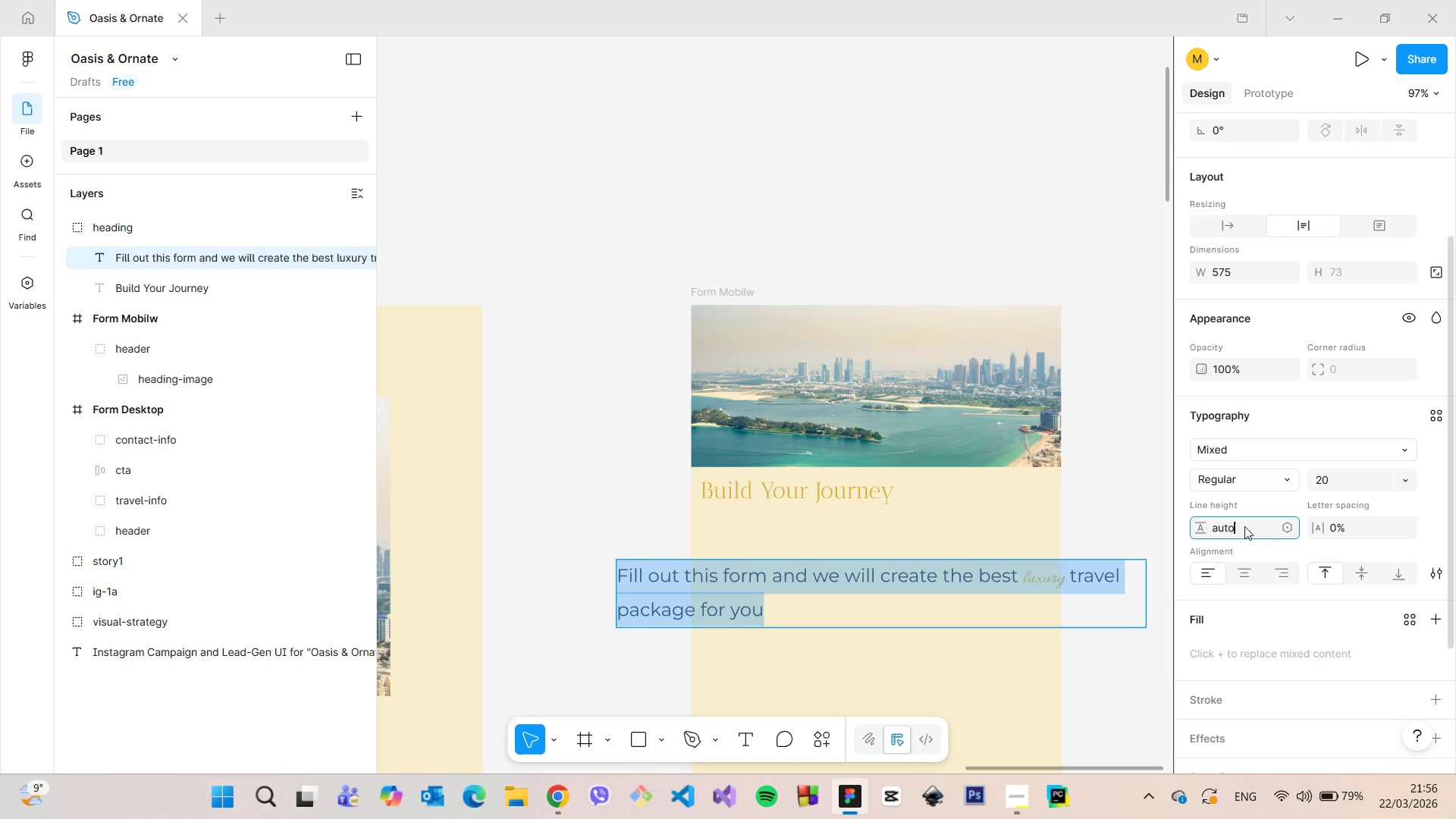 
key(Enter)
 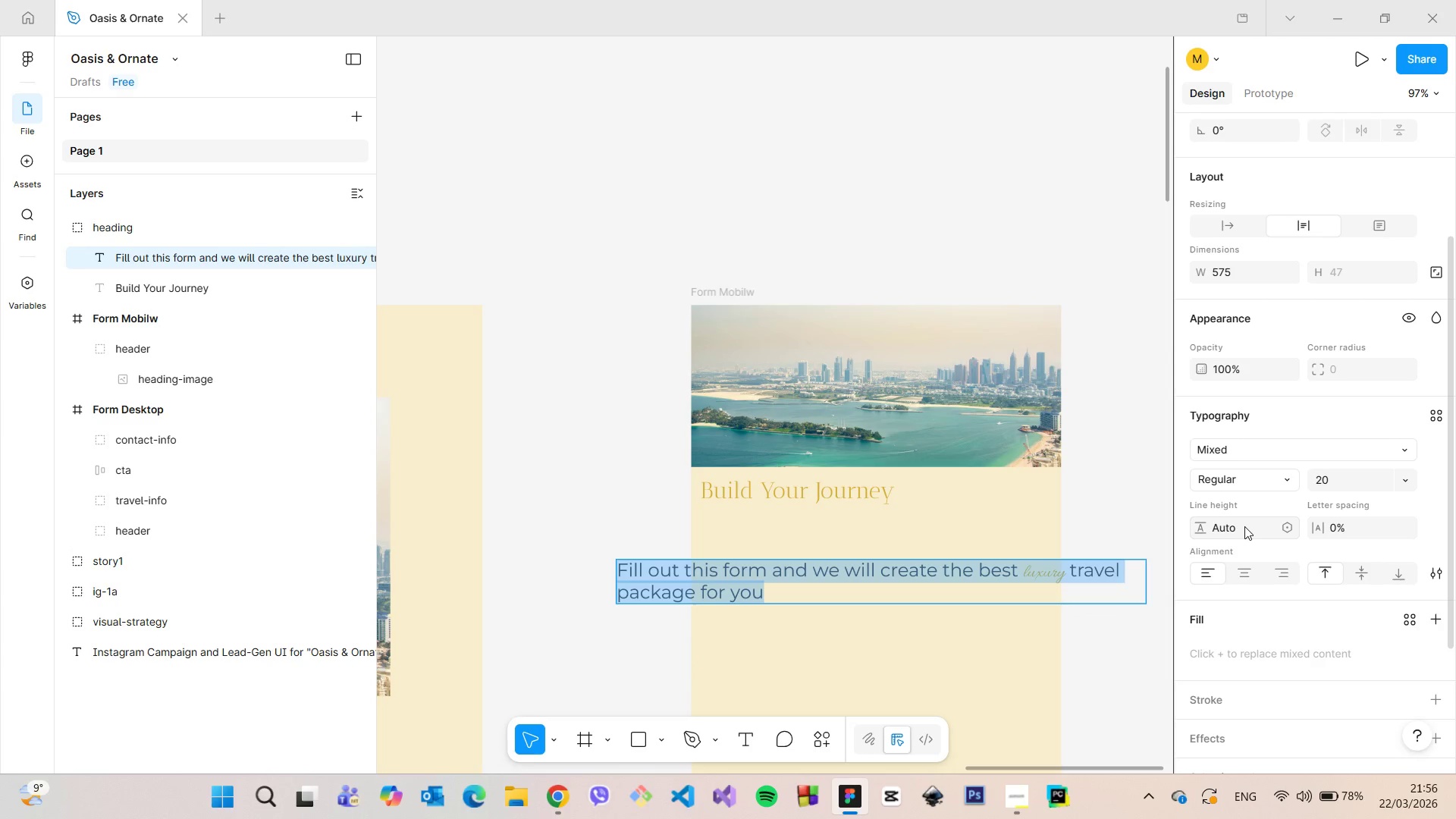 
left_click([1318, 481])
 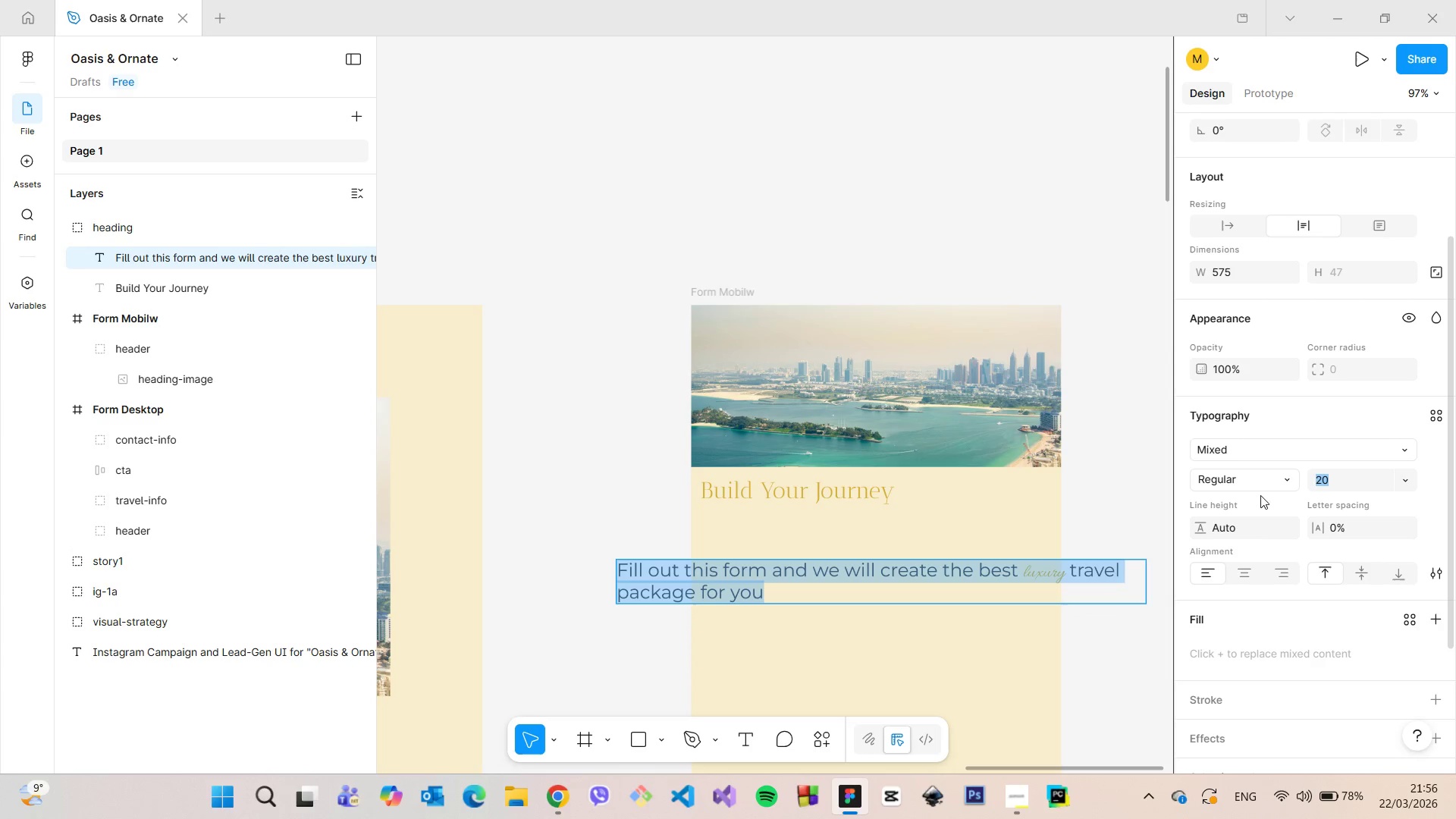 
left_click([1166, 494])
 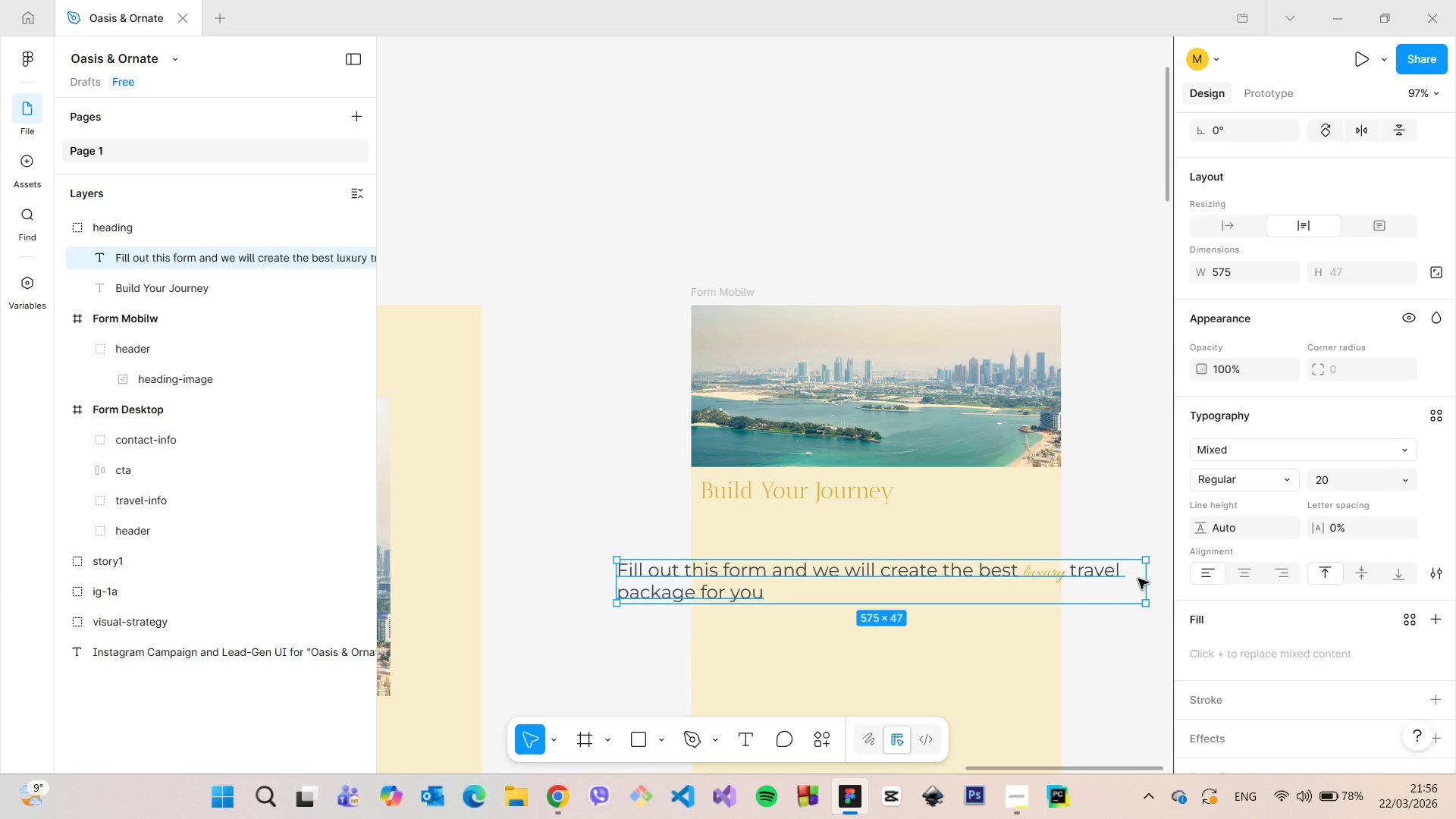 
left_click_drag(start_coordinate=[1145, 580], to_coordinate=[982, 576])
 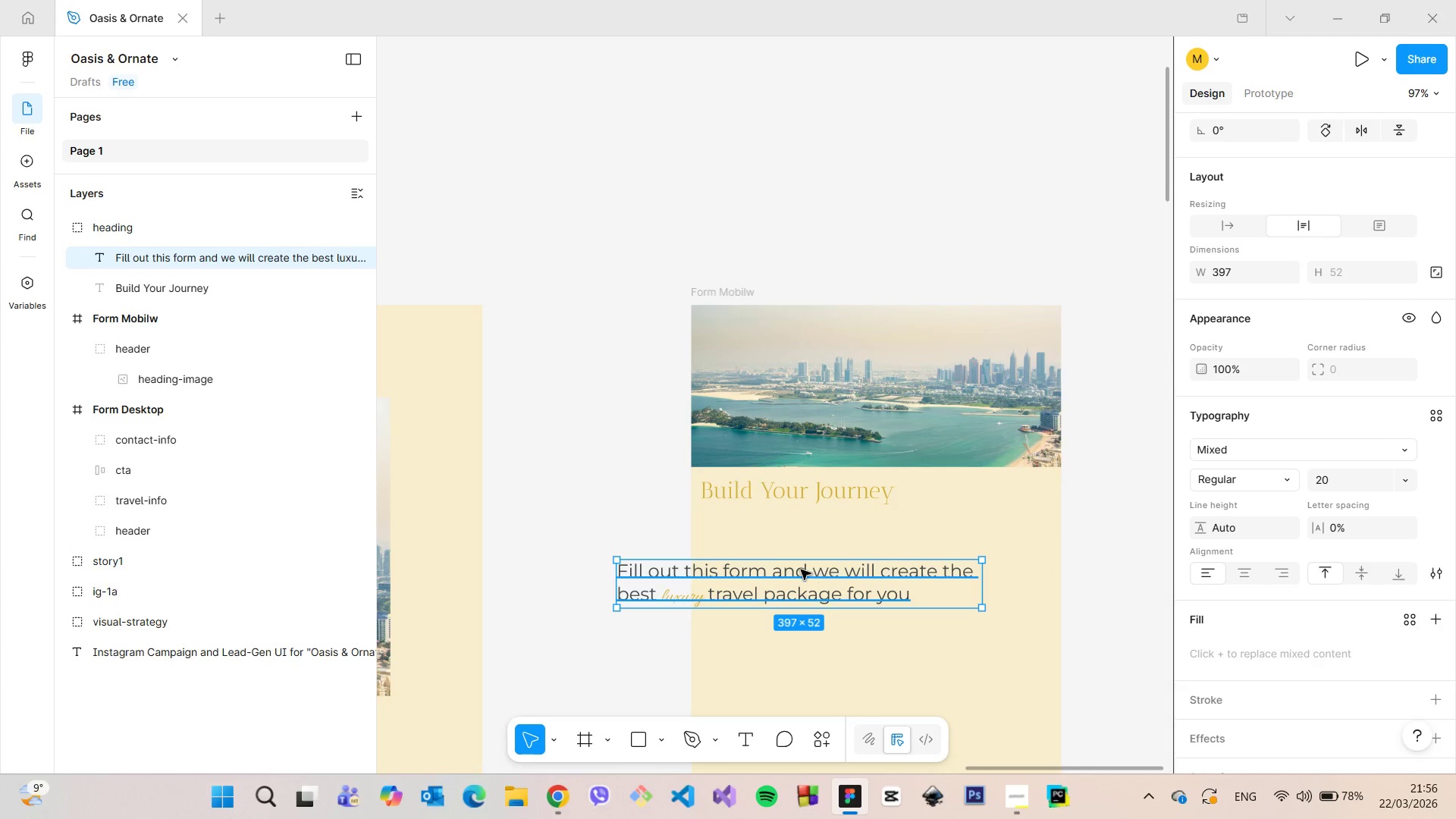 
left_click_drag(start_coordinate=[801, 570], to_coordinate=[888, 519])
 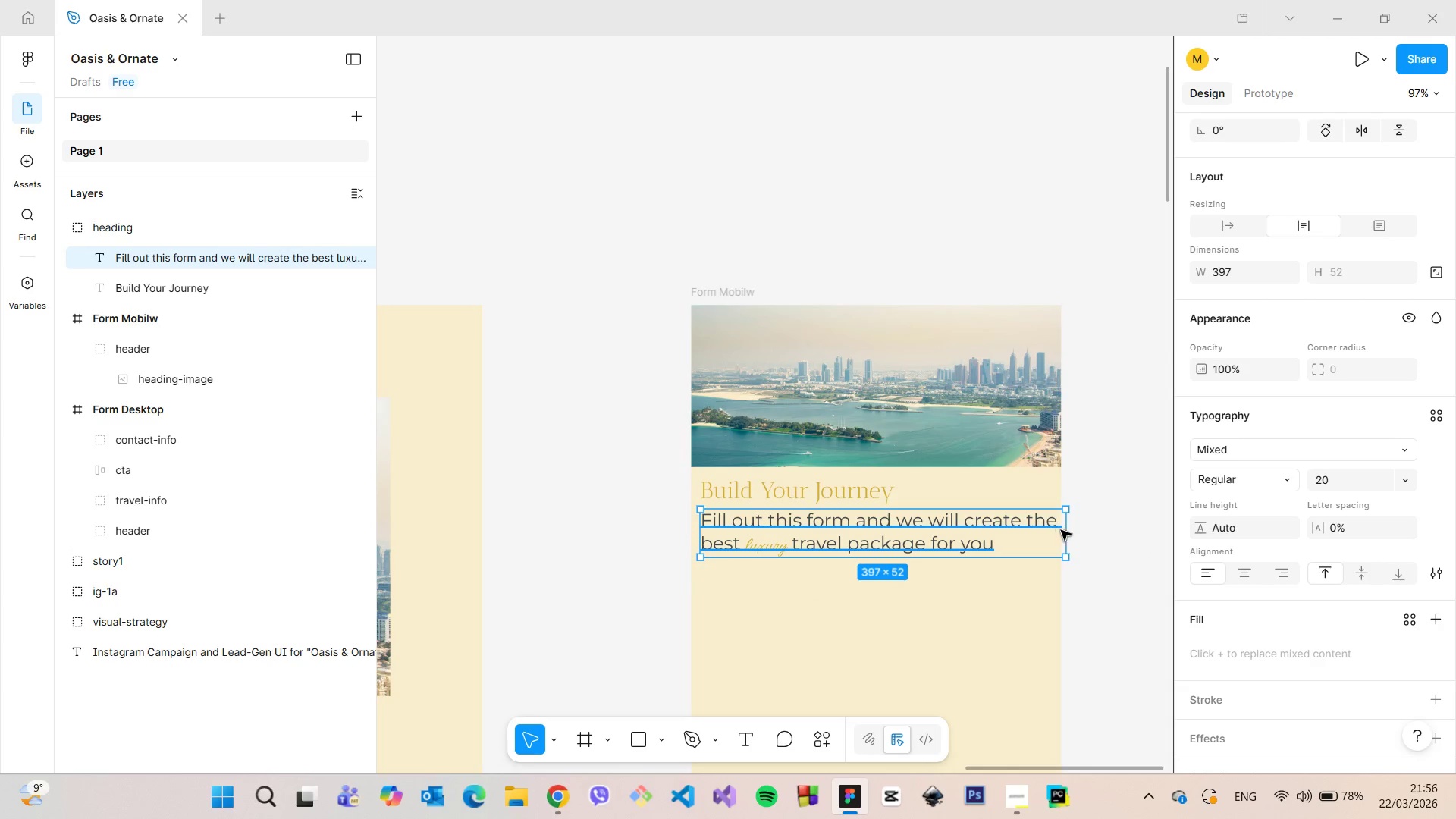 
left_click_drag(start_coordinate=[1062, 530], to_coordinate=[1005, 535])
 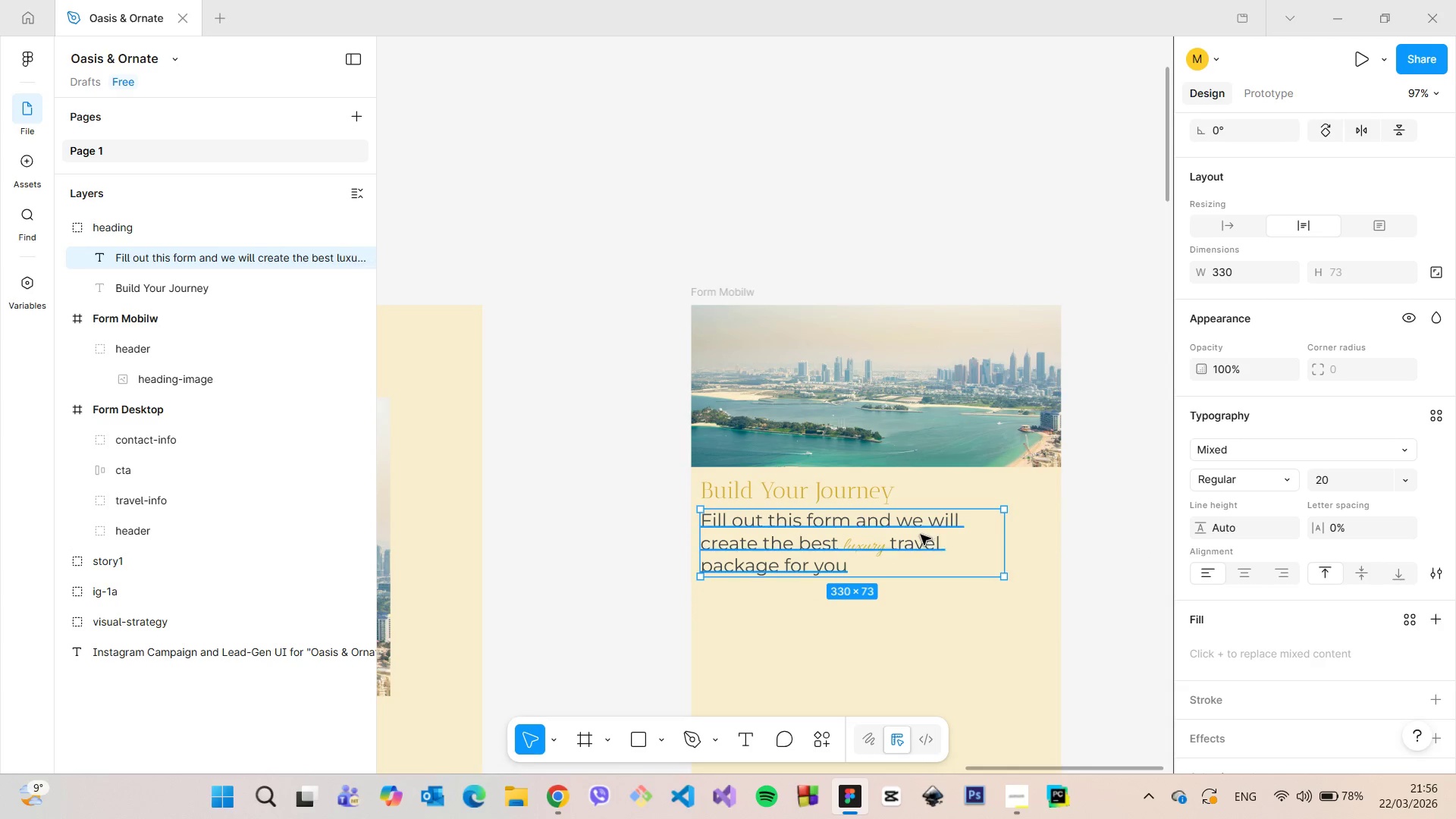 
double_click([921, 535])
 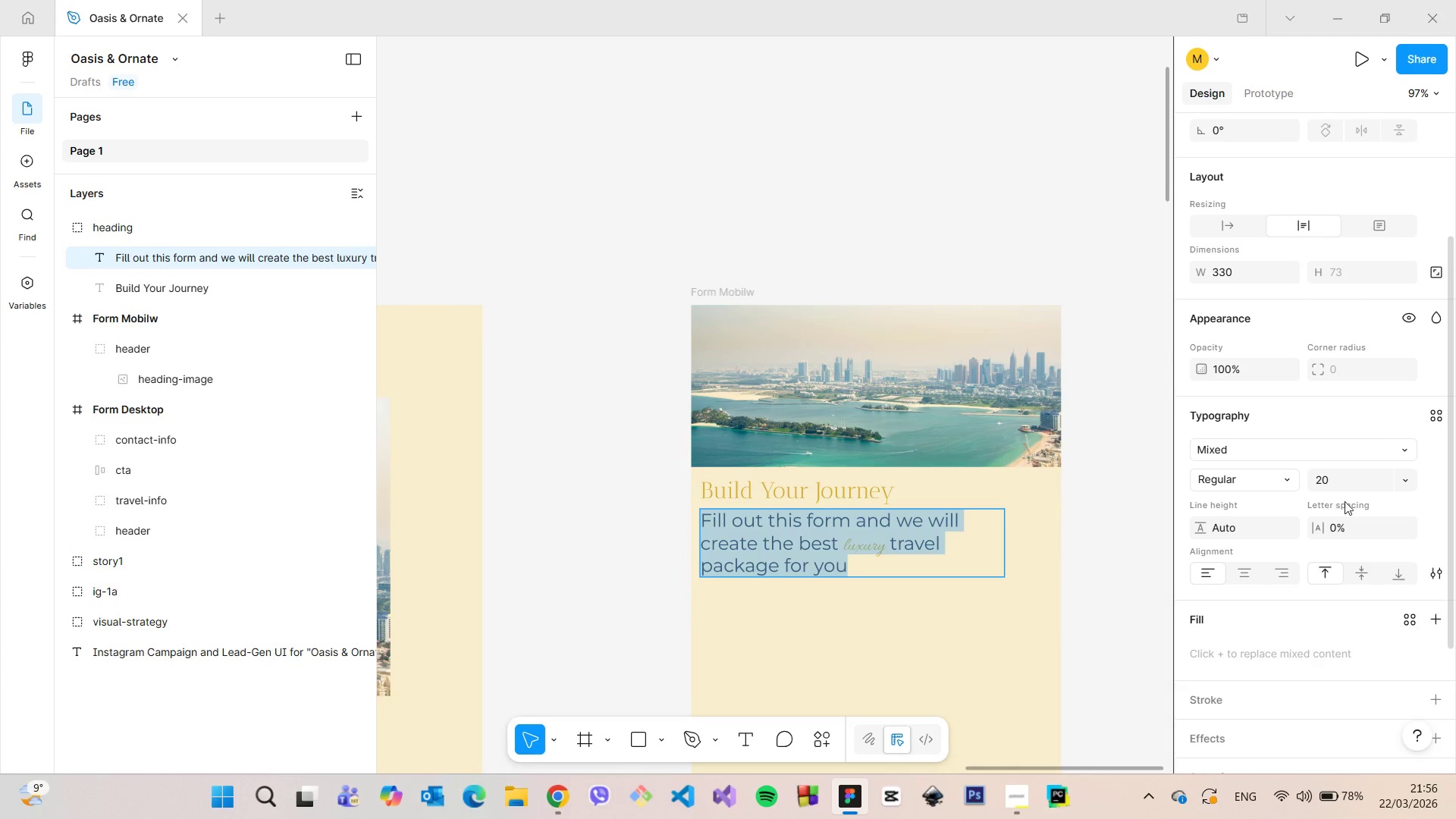 
left_click([1348, 480])
 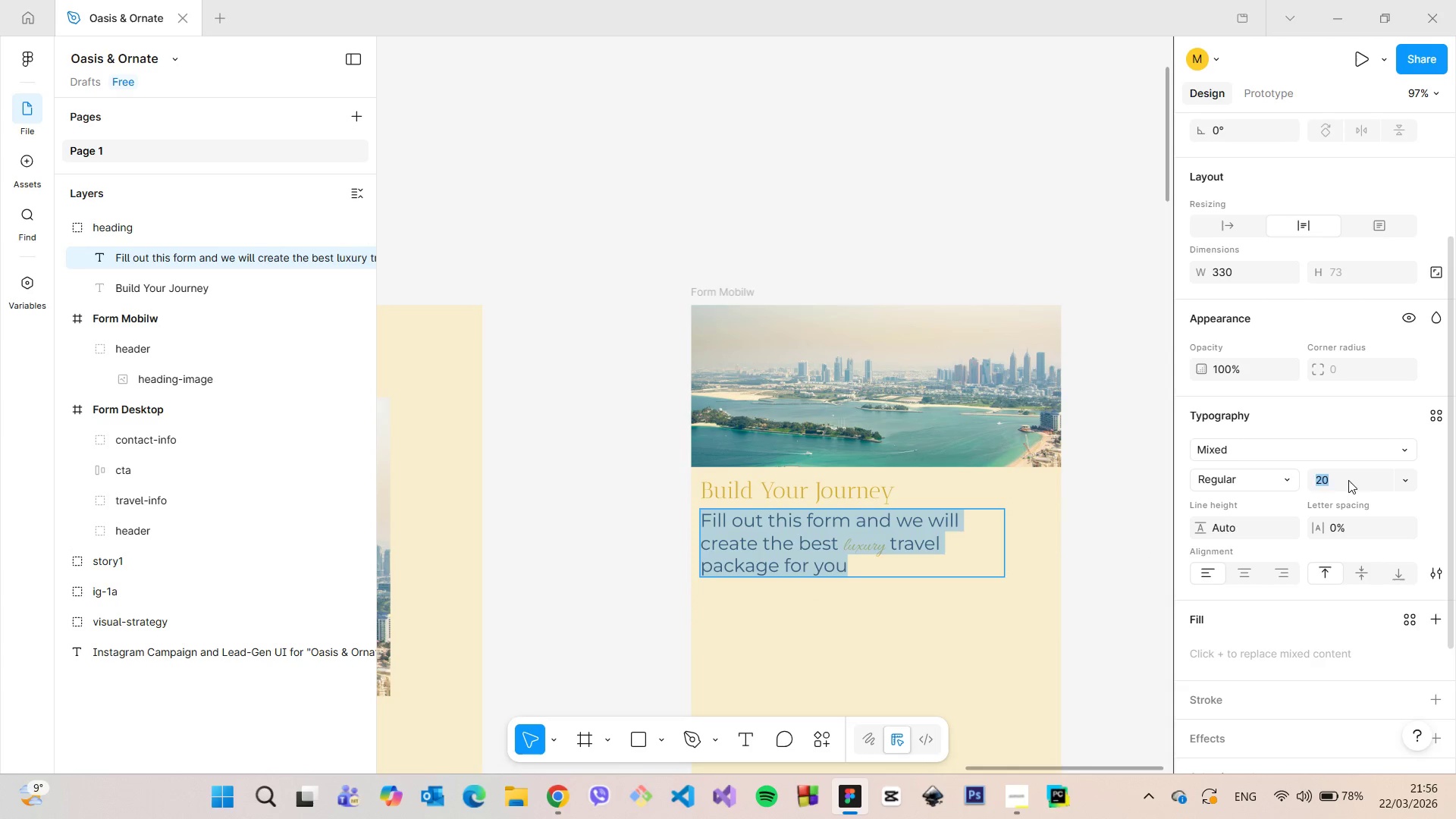 
type(15)
 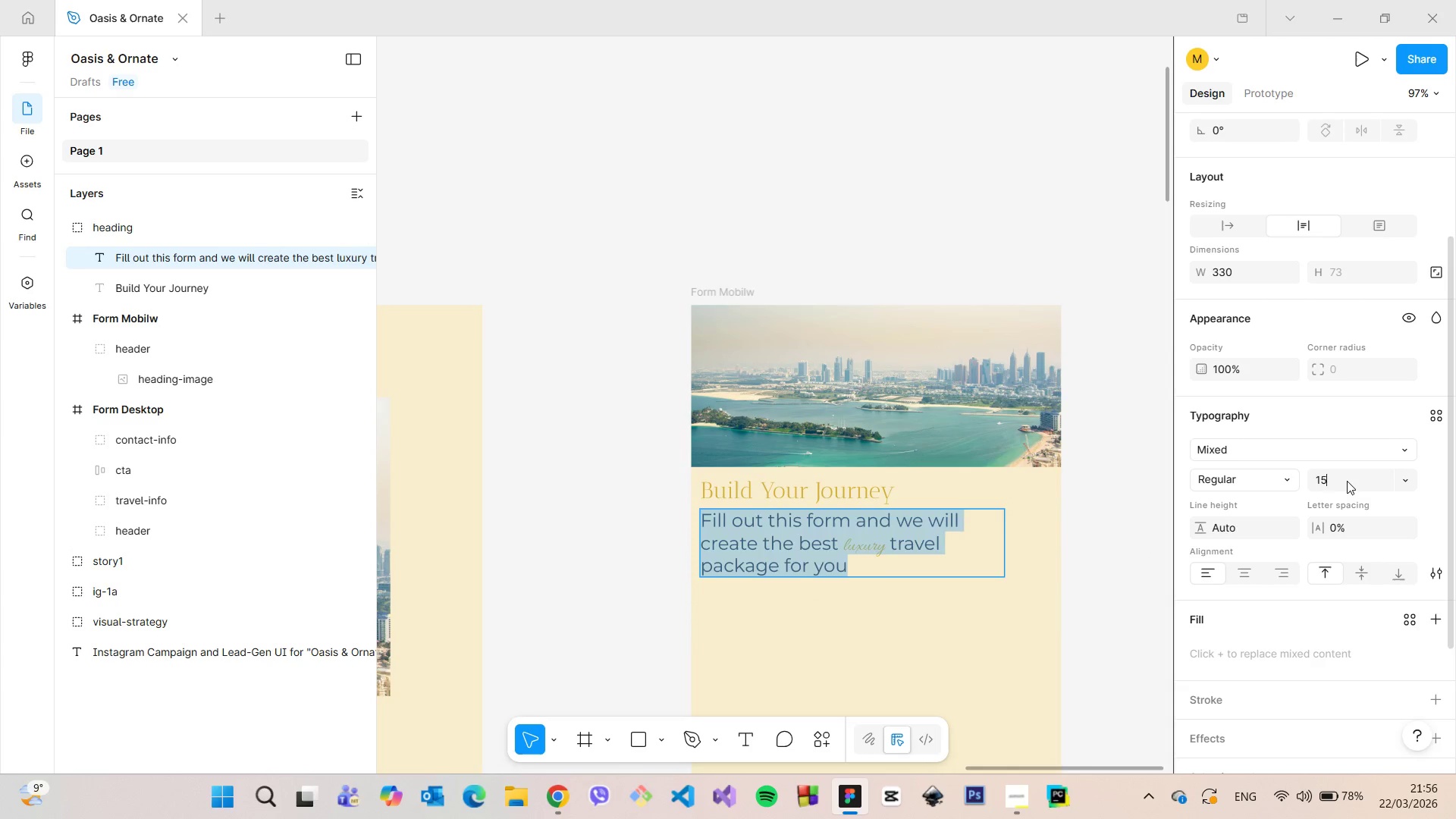 
key(Enter)
 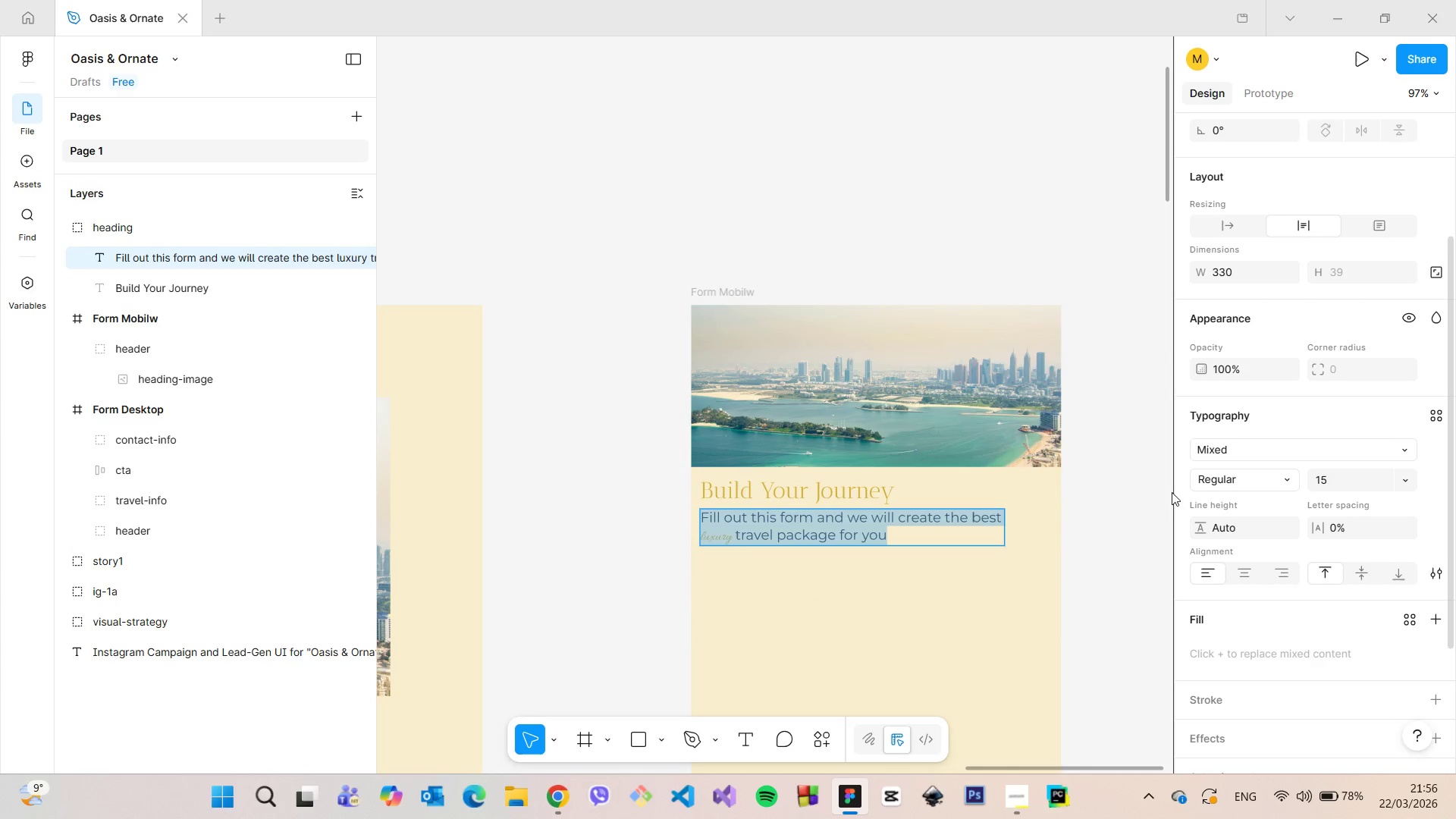 
left_click([1127, 492])
 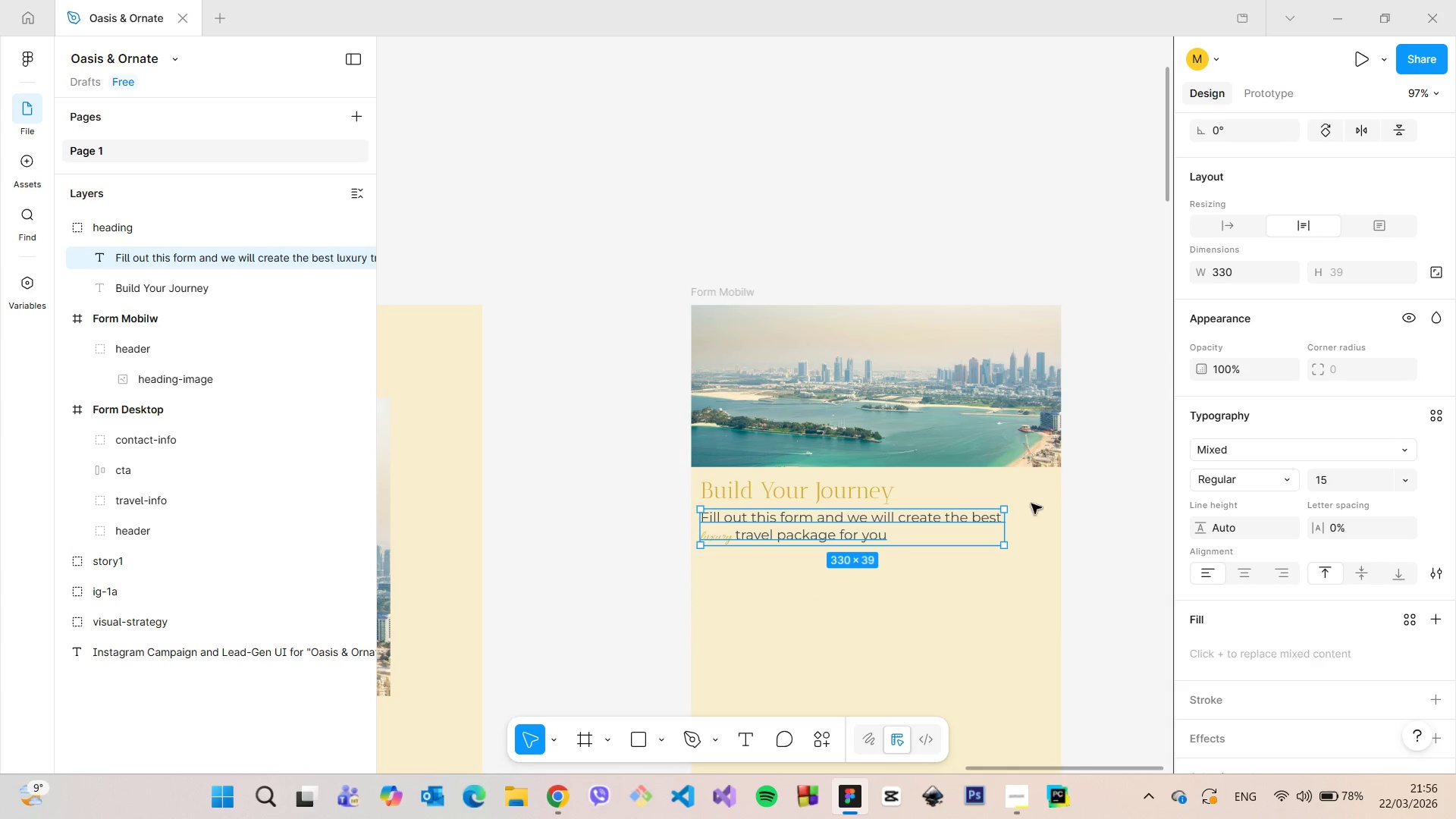 
scroll: coordinate [1002, 502], scroll_direction: up, amount: 4.0
 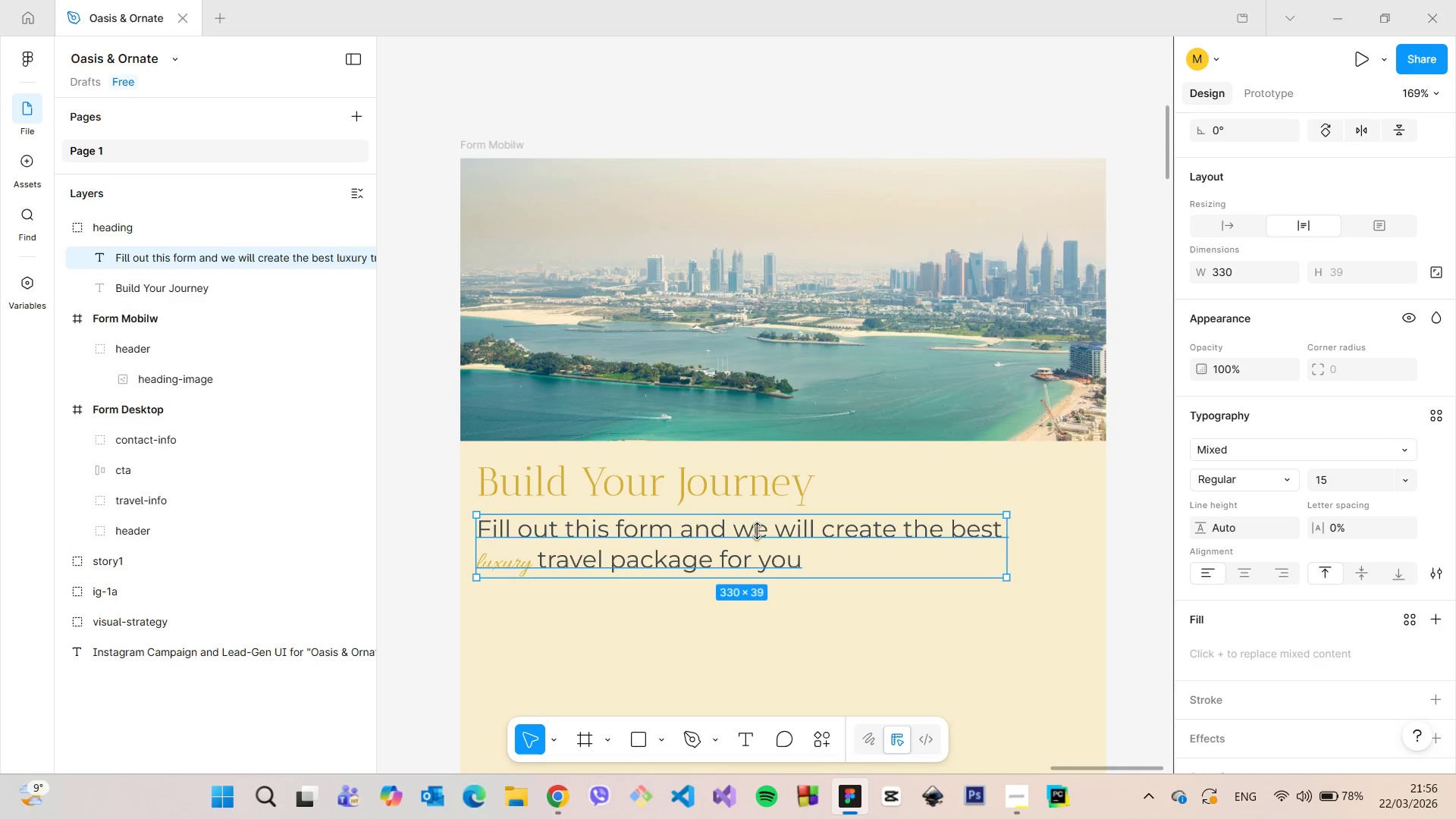 
left_click_drag(start_coordinate=[733, 541], to_coordinate=[736, 545])
 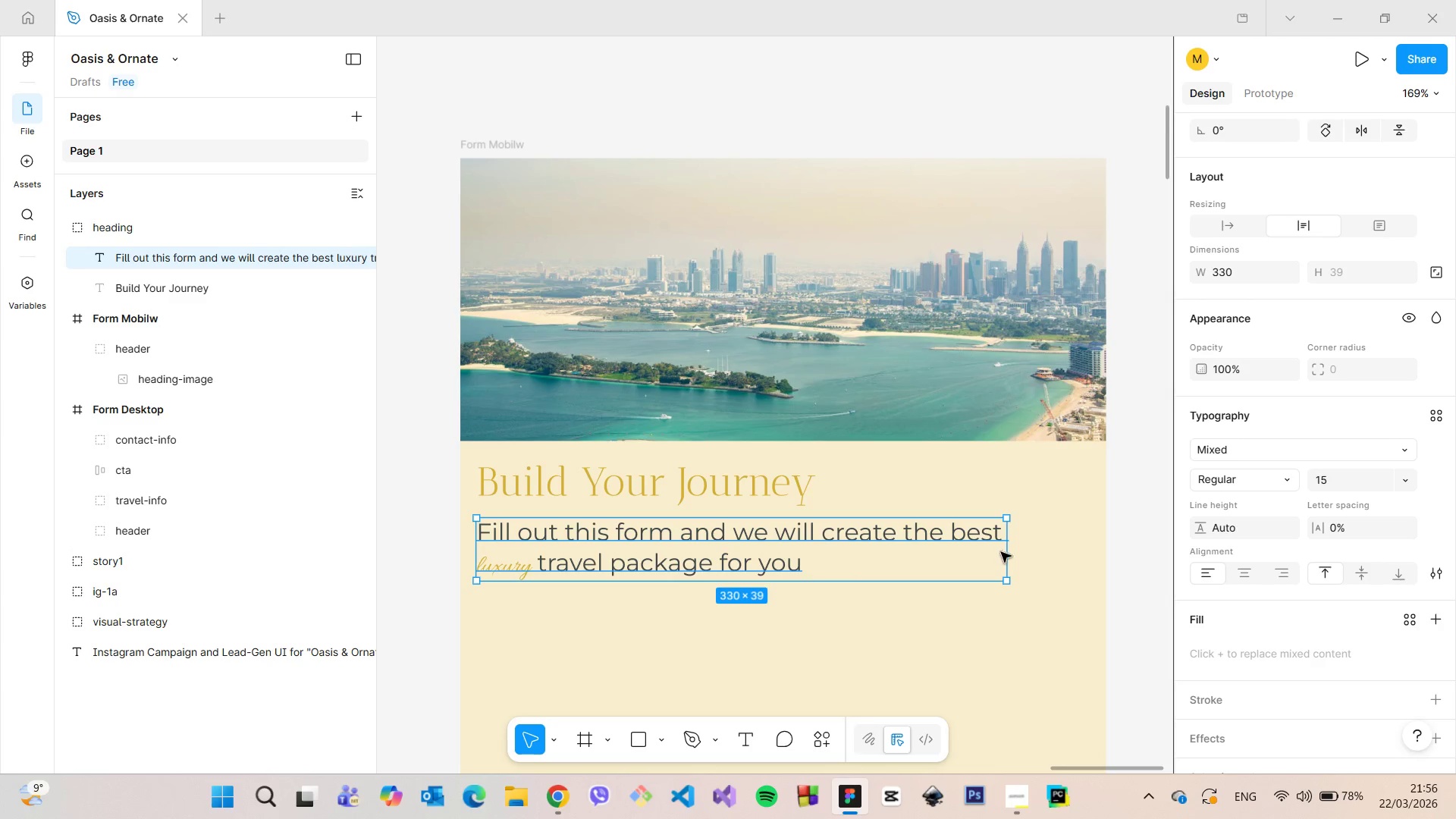 
left_click_drag(start_coordinate=[1005, 552], to_coordinate=[833, 546])
 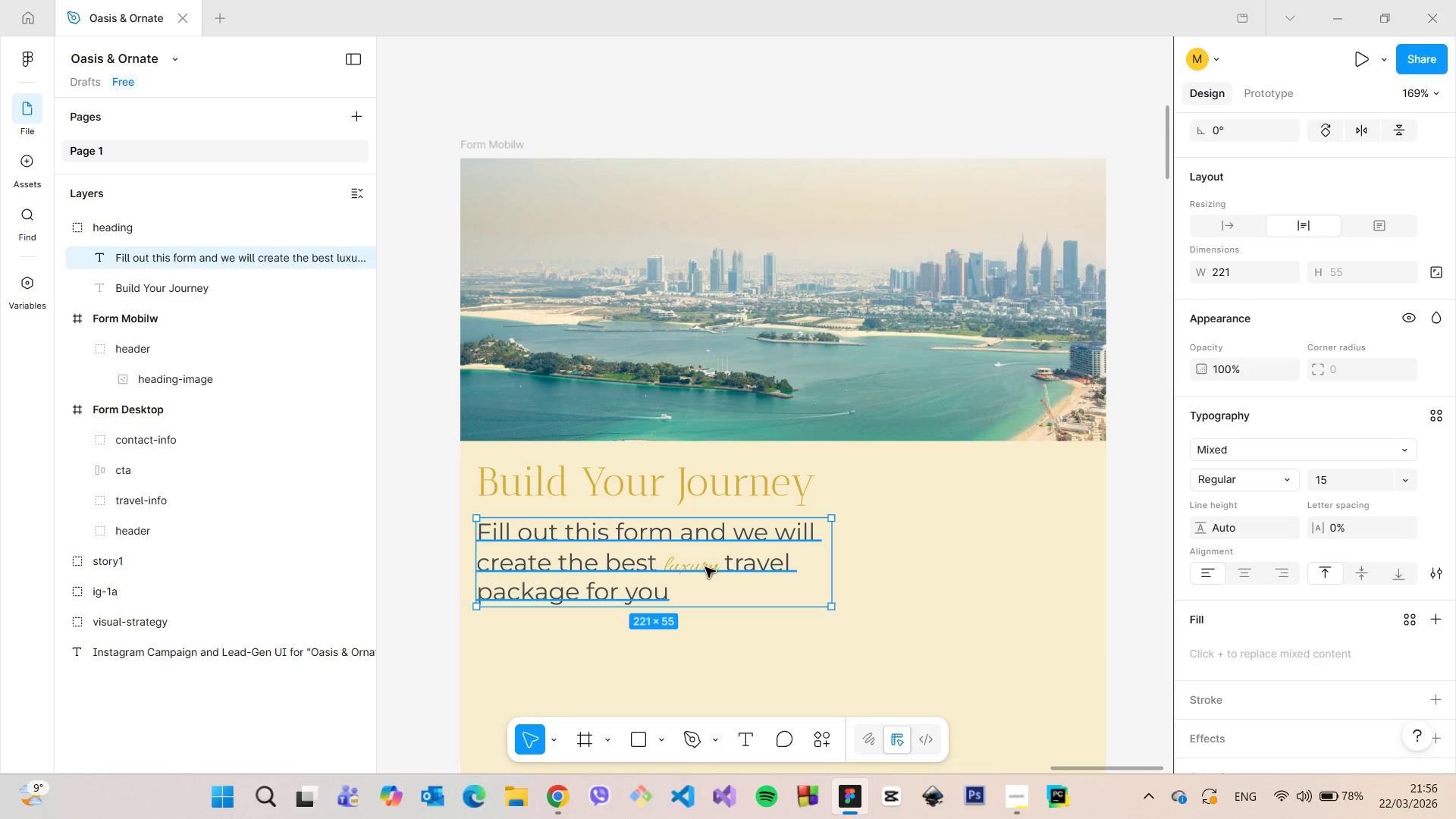 
double_click([705, 567])
 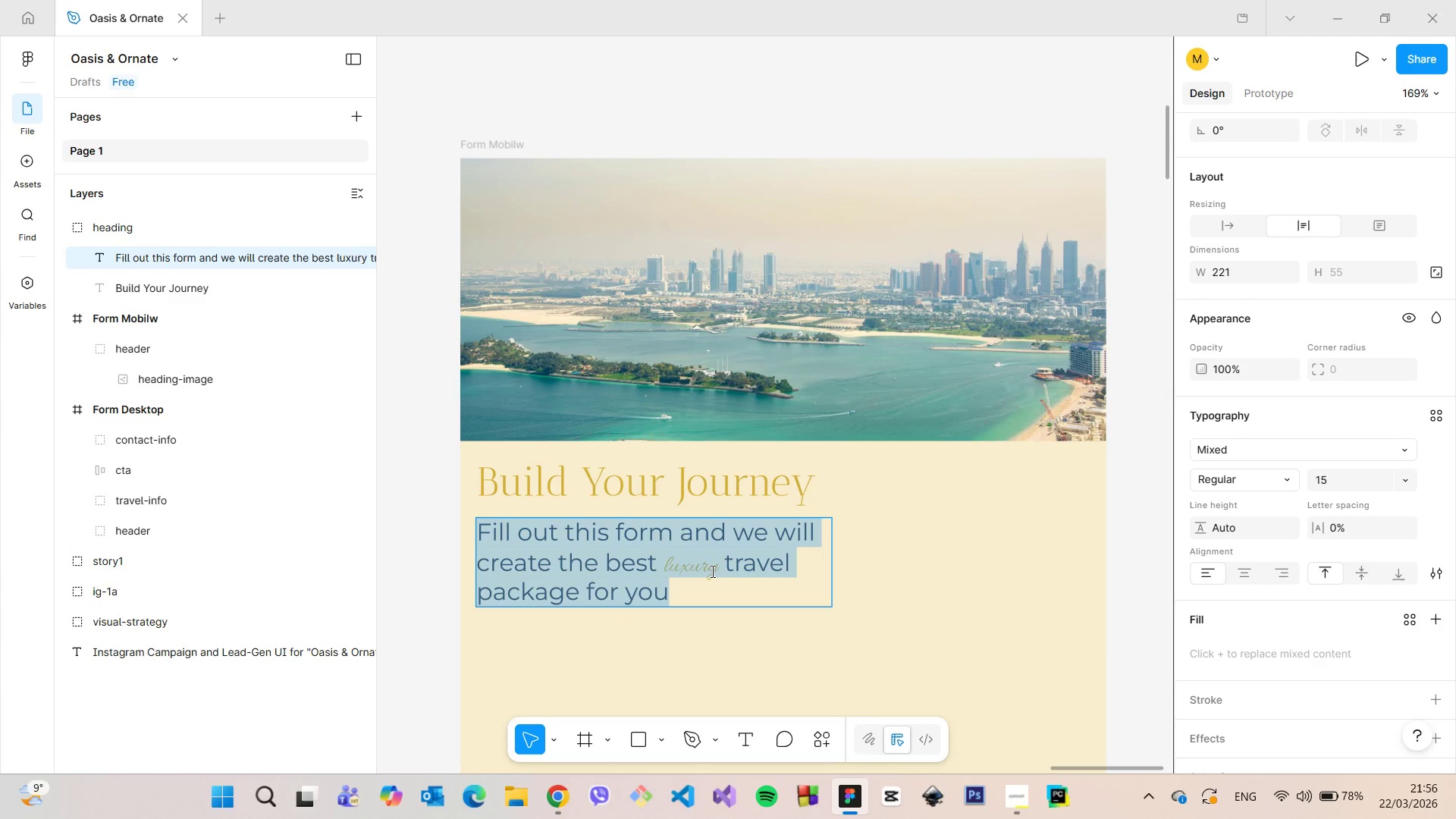 
left_click([712, 571])
 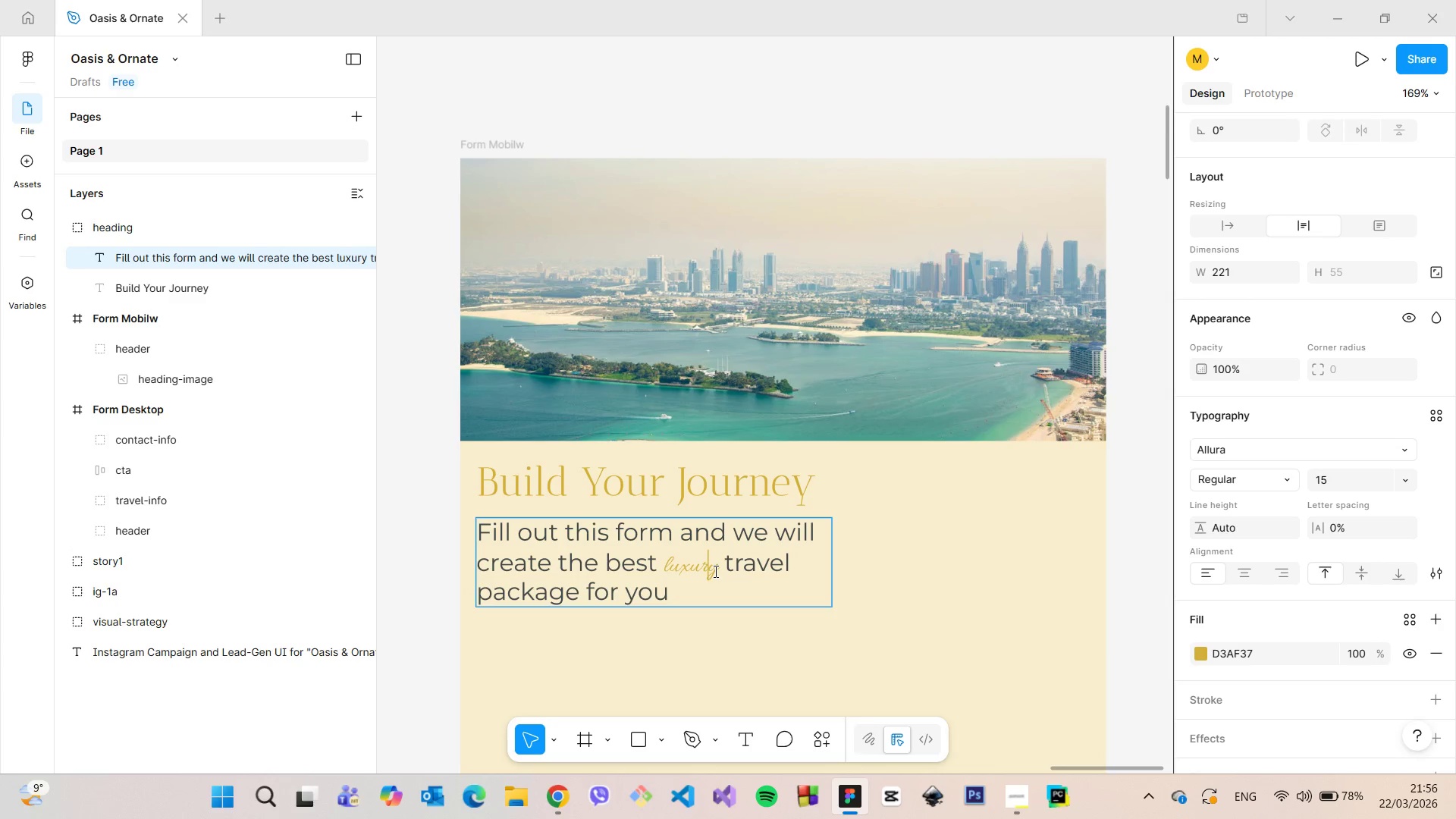 
left_click_drag(start_coordinate=[717, 571], to_coordinate=[665, 566])
 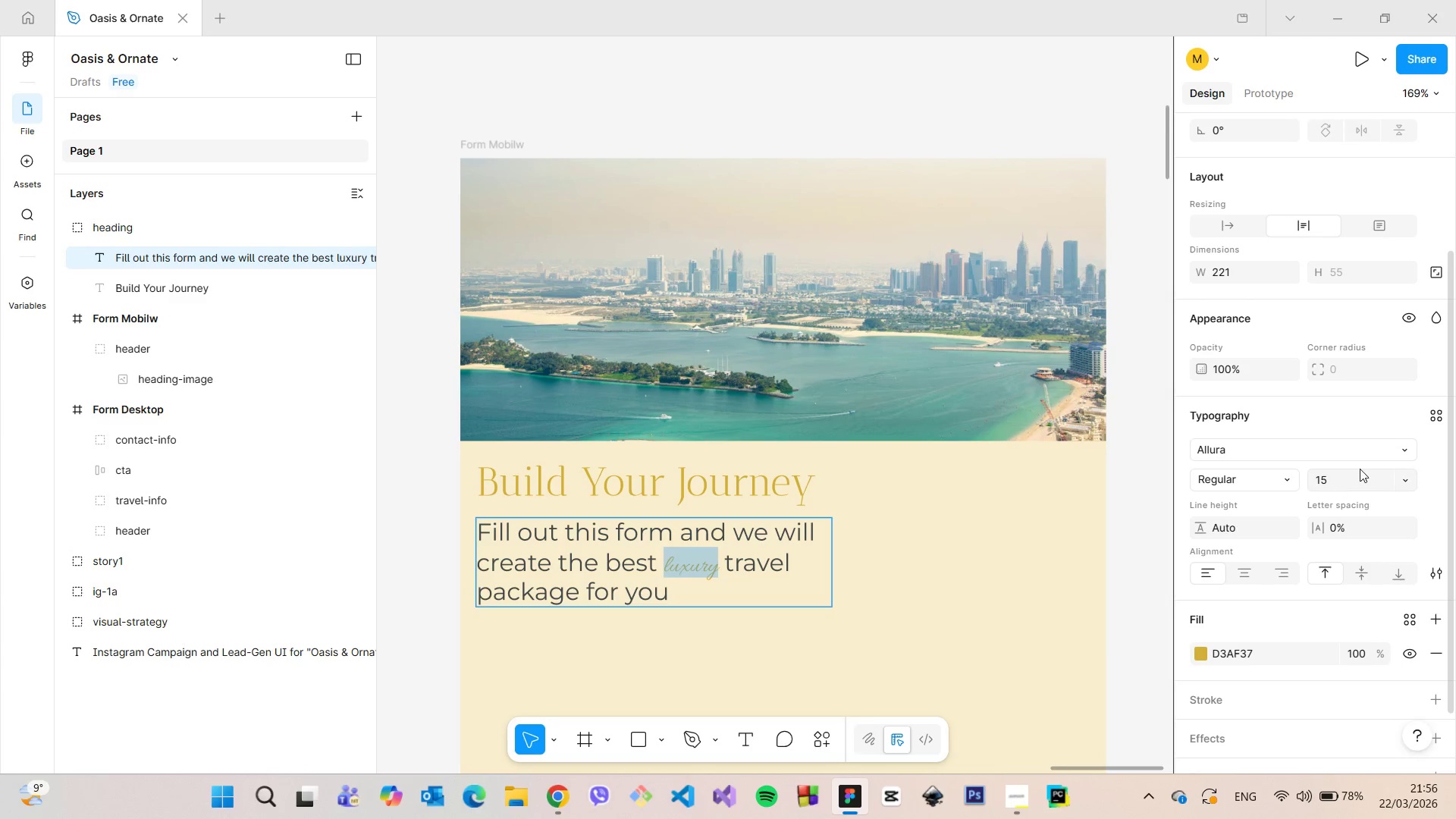 
left_click([1360, 469])
 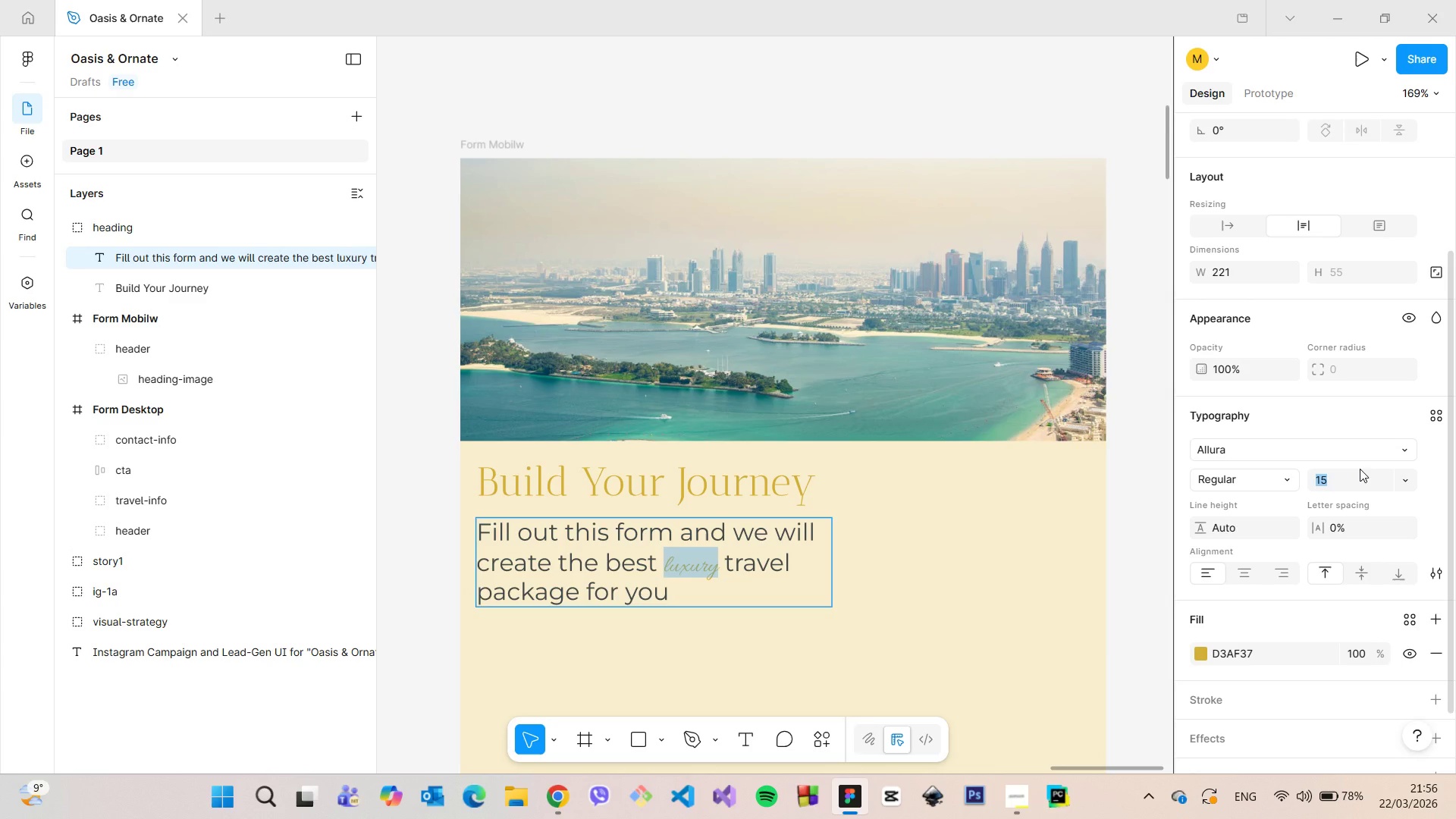 
type(20)
 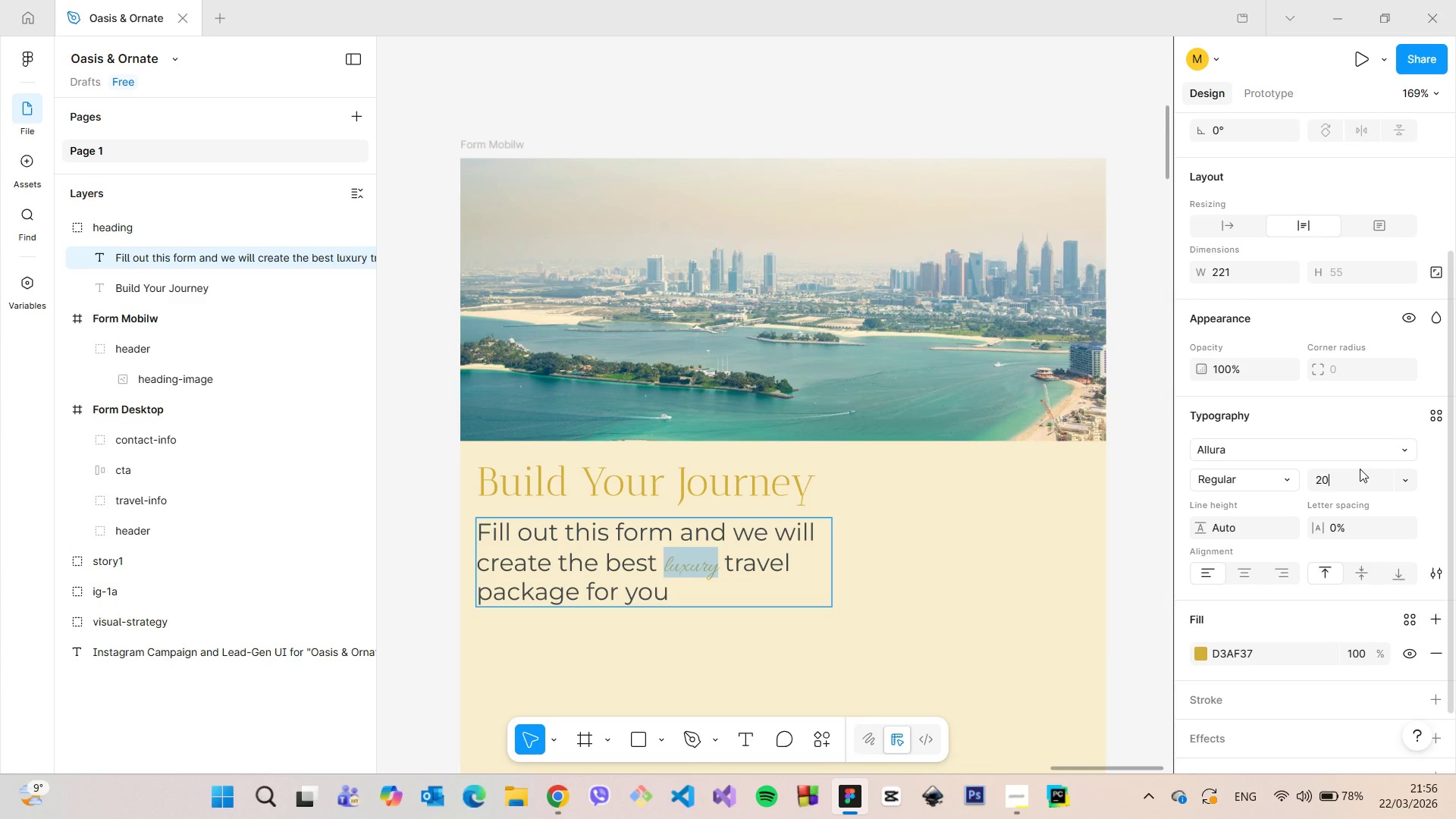 
key(Enter)
 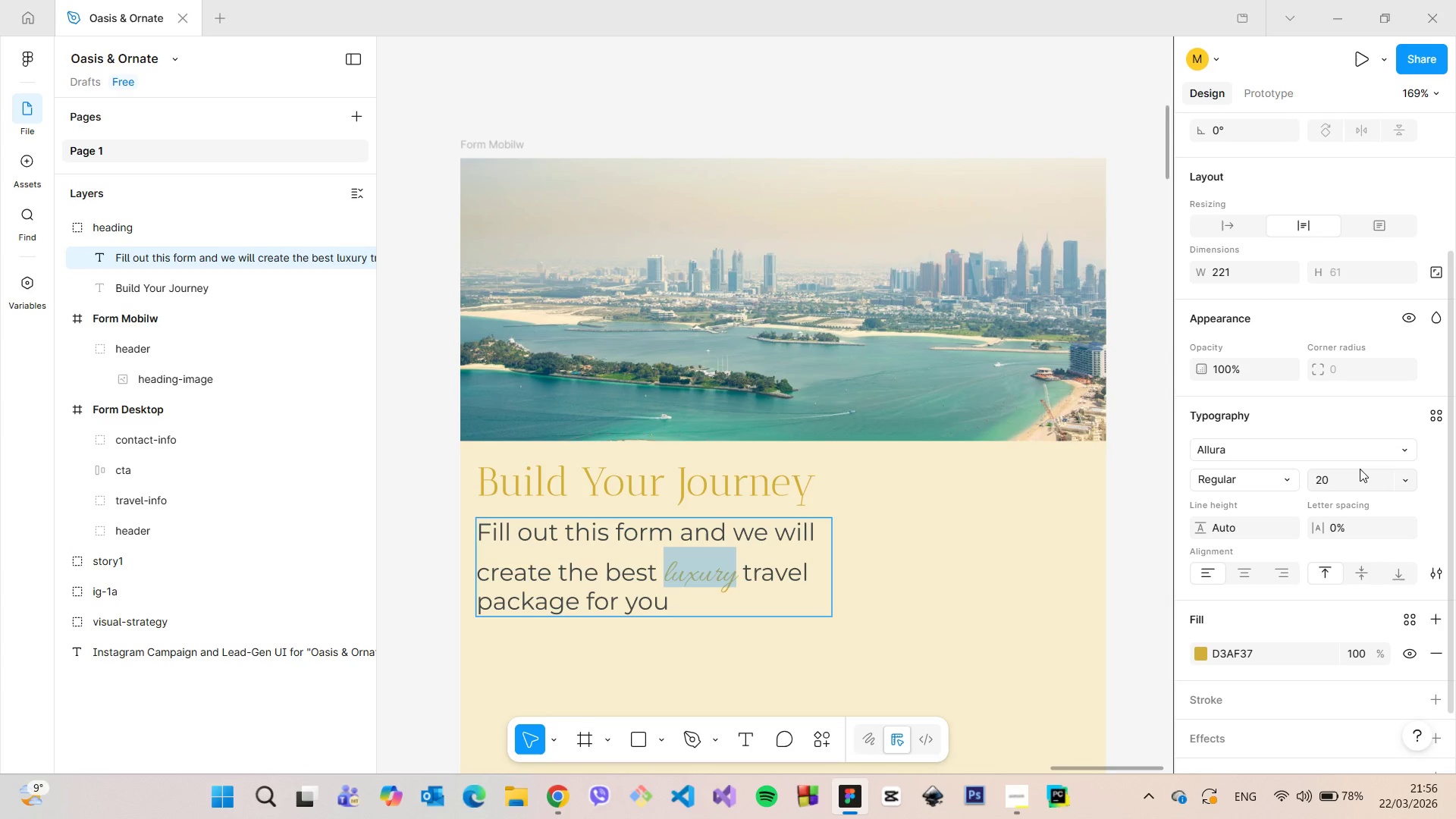 
left_click([1360, 469])
 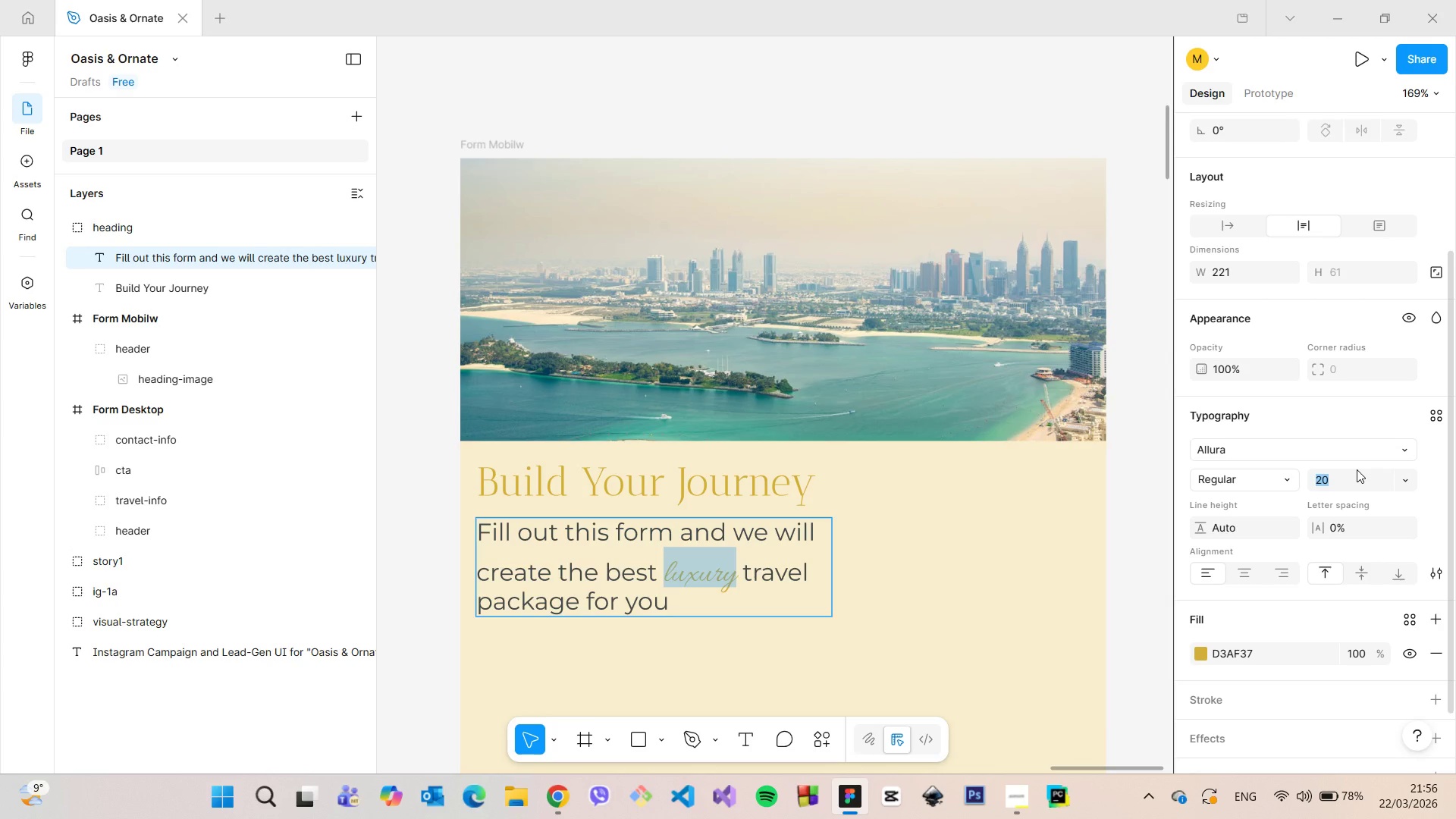 
type(30)
 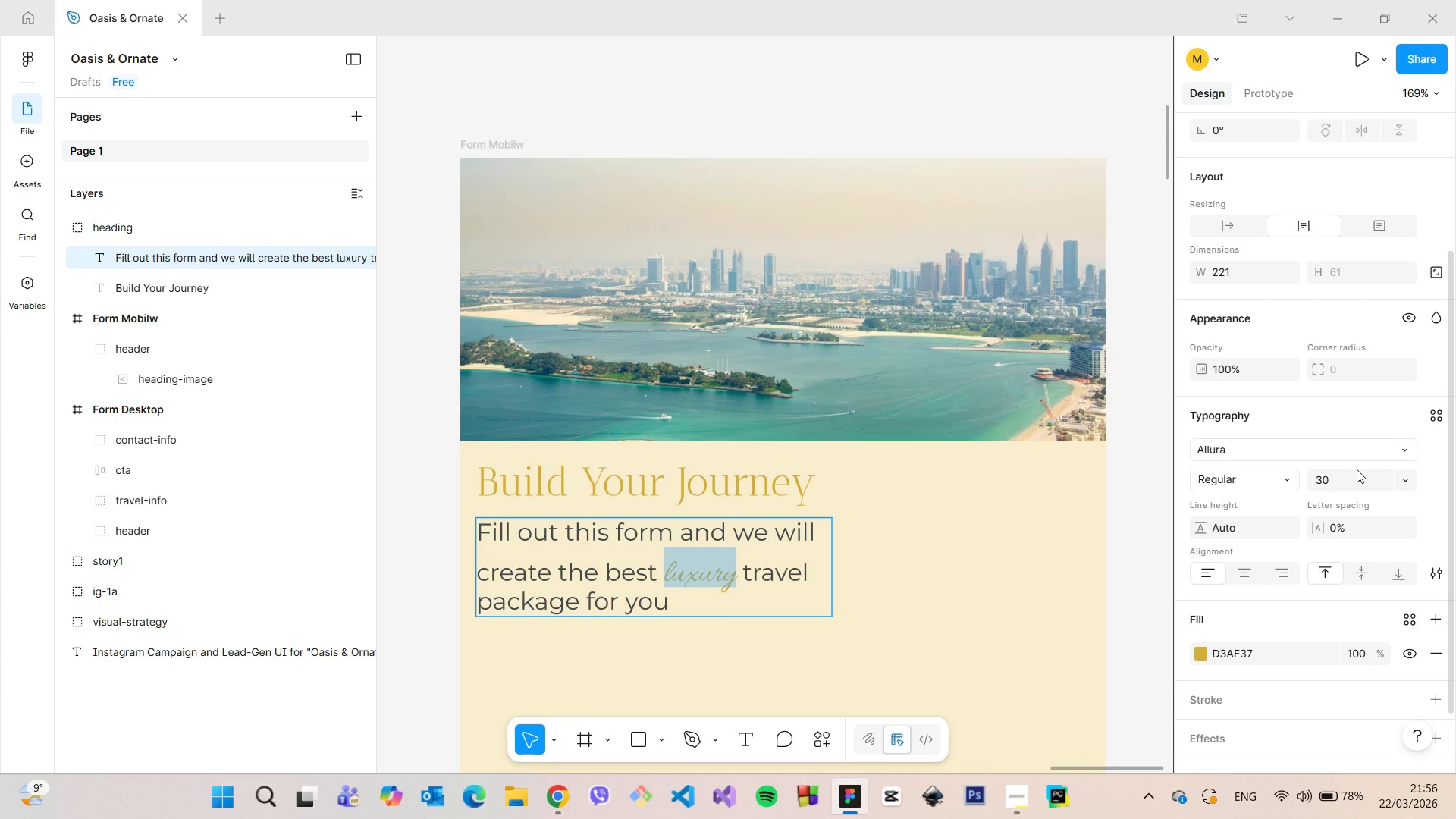 
key(Enter)
 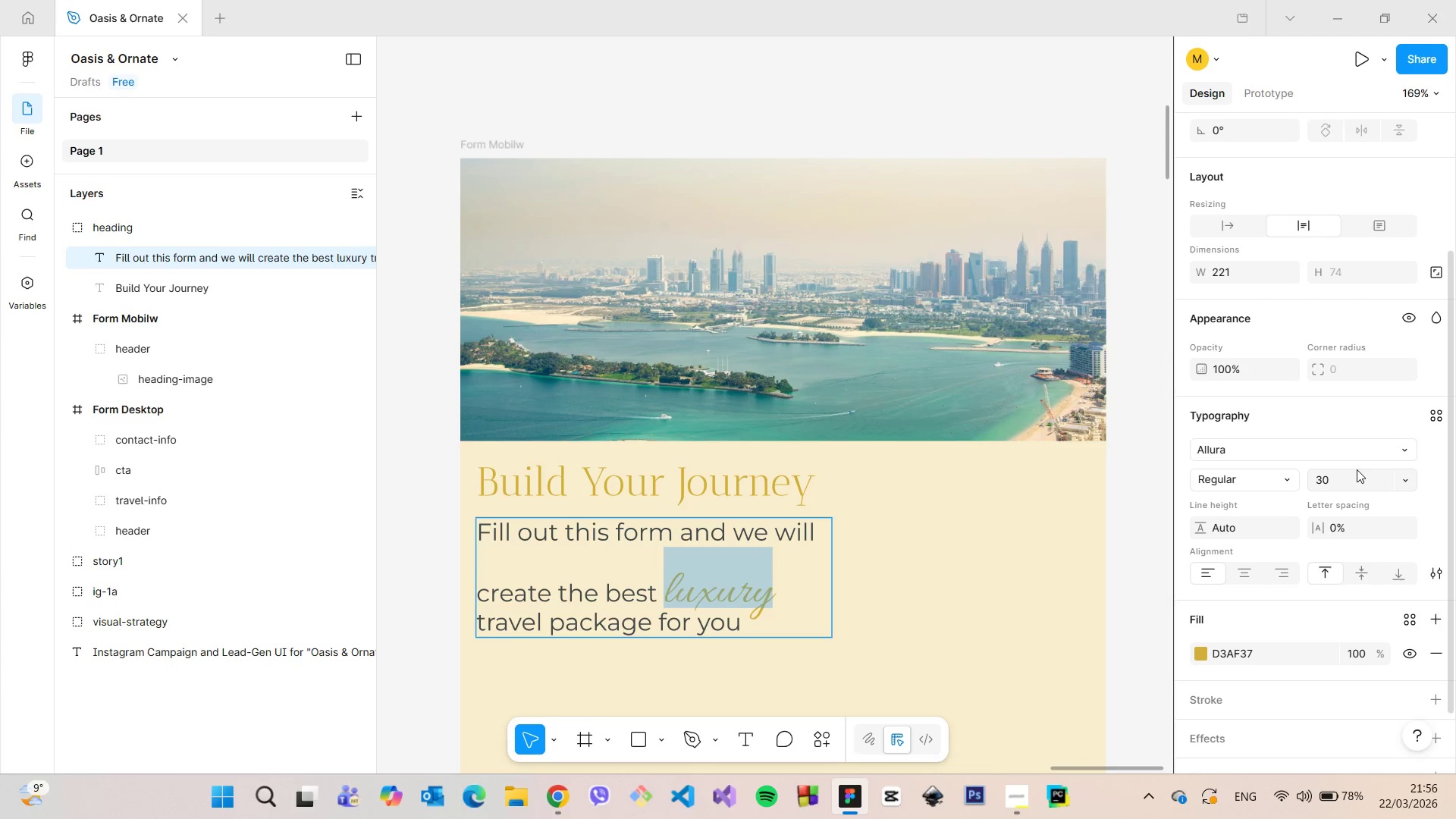 
left_click([1357, 469])
 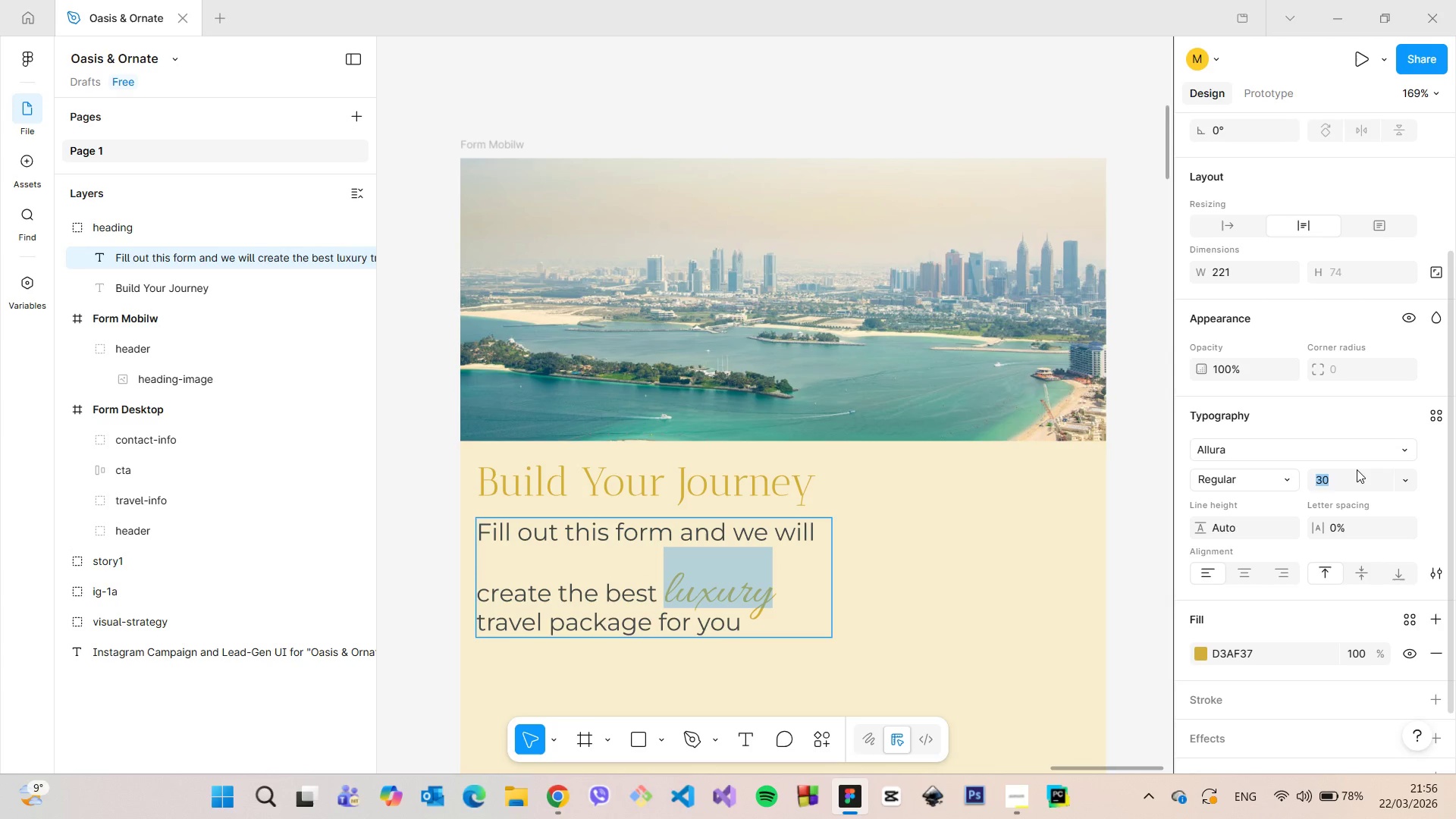 
type(25)
 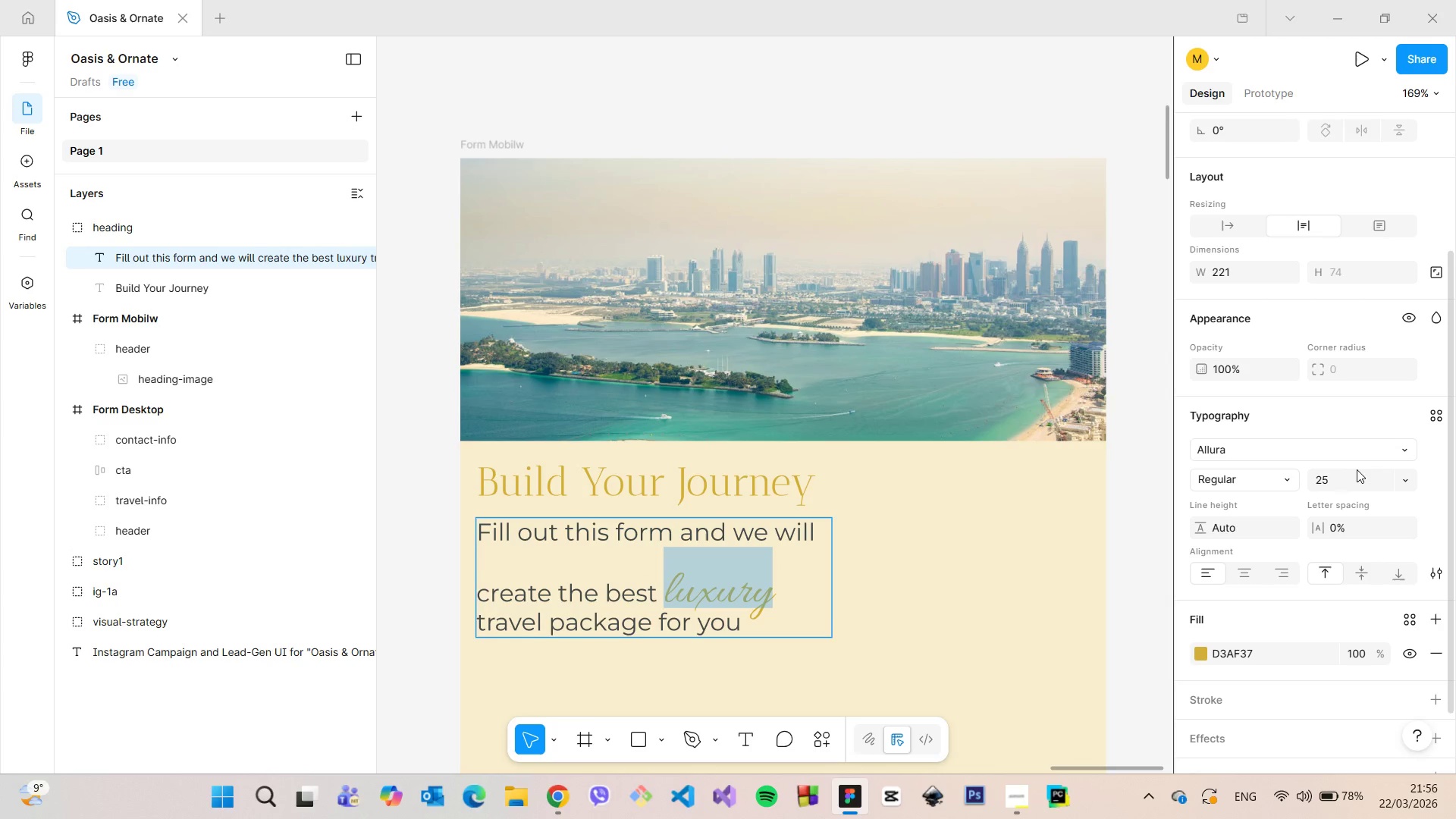 
key(Enter)
 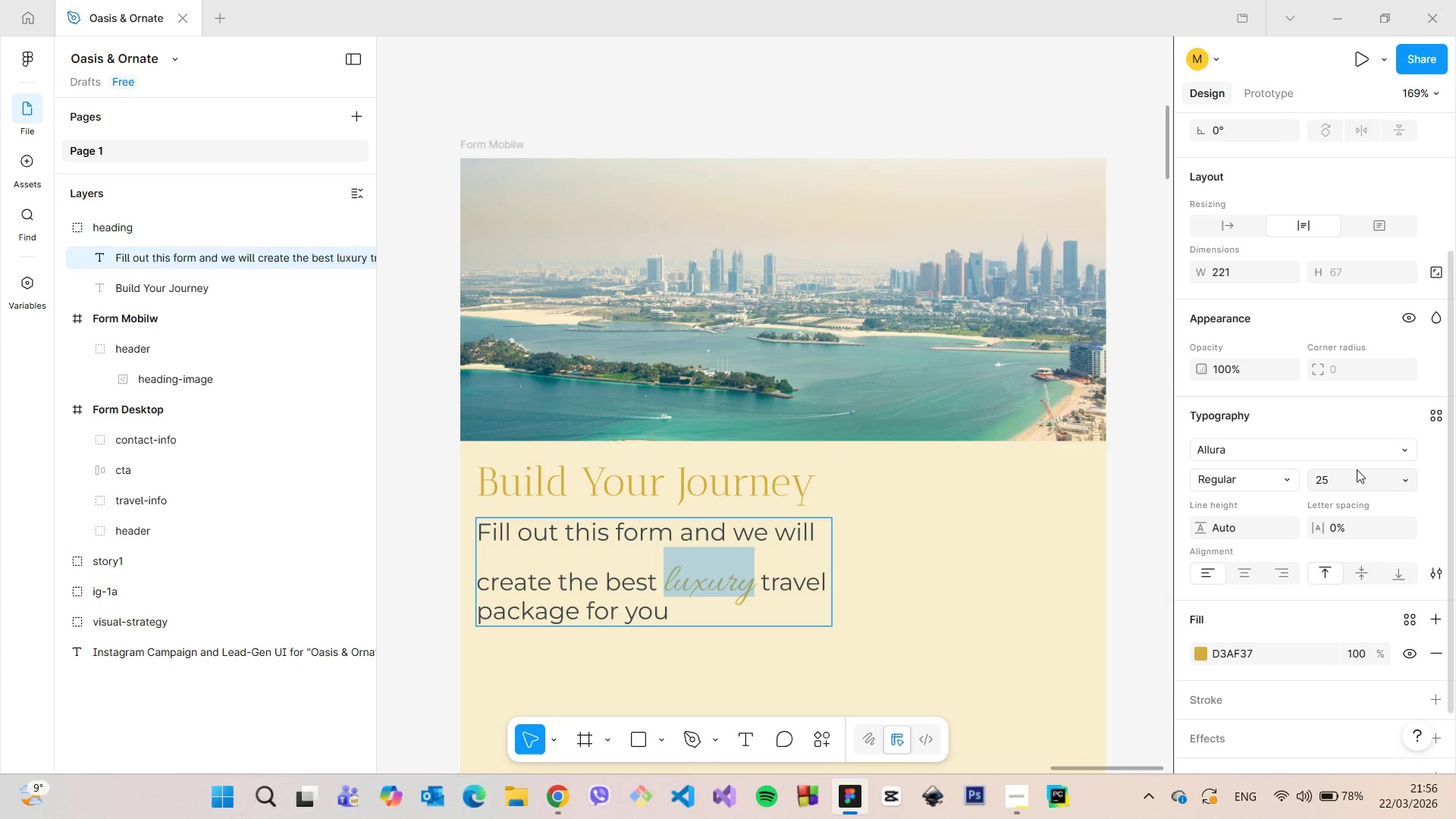 
left_click([1357, 469])
 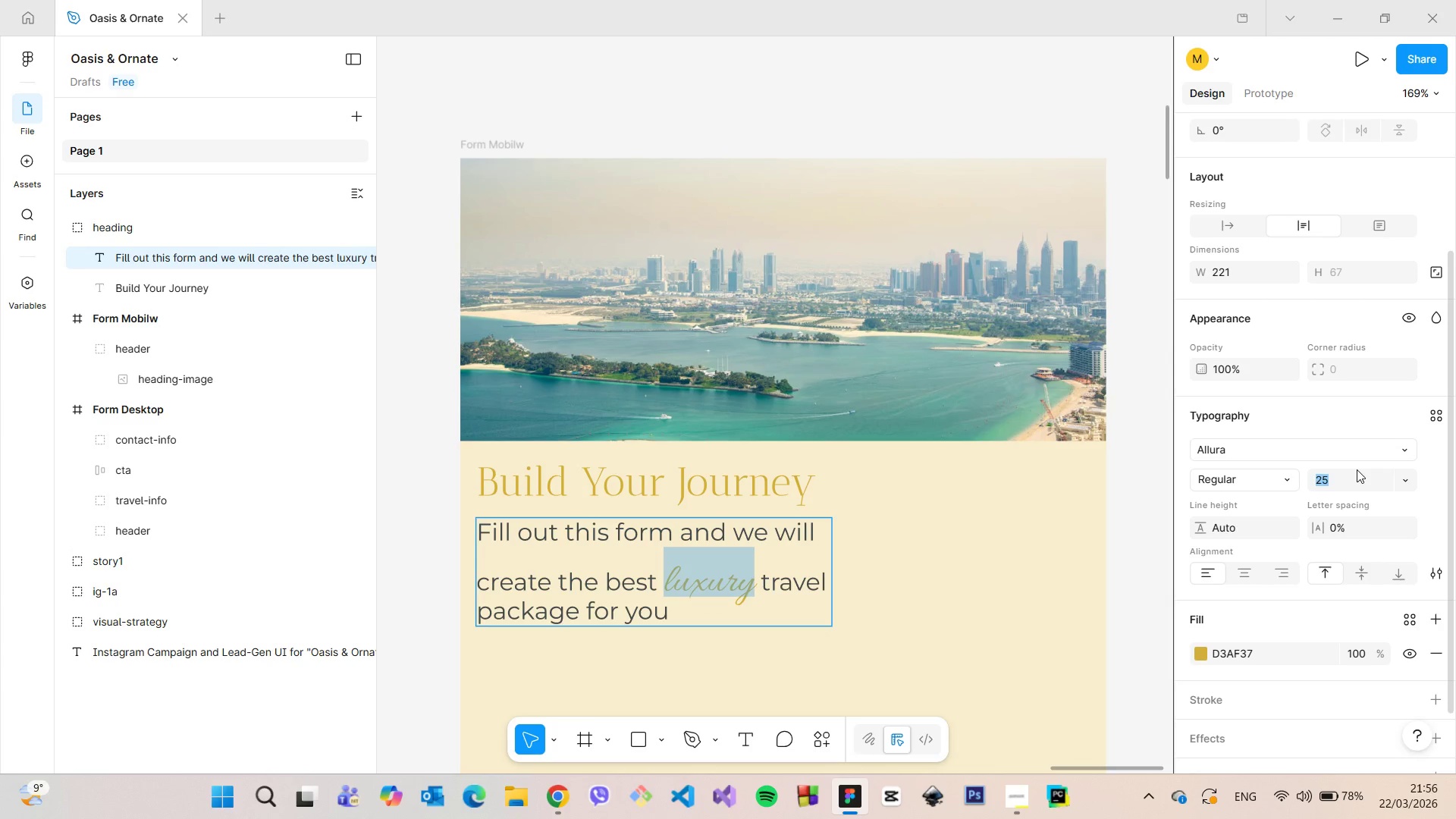 
type(20)
 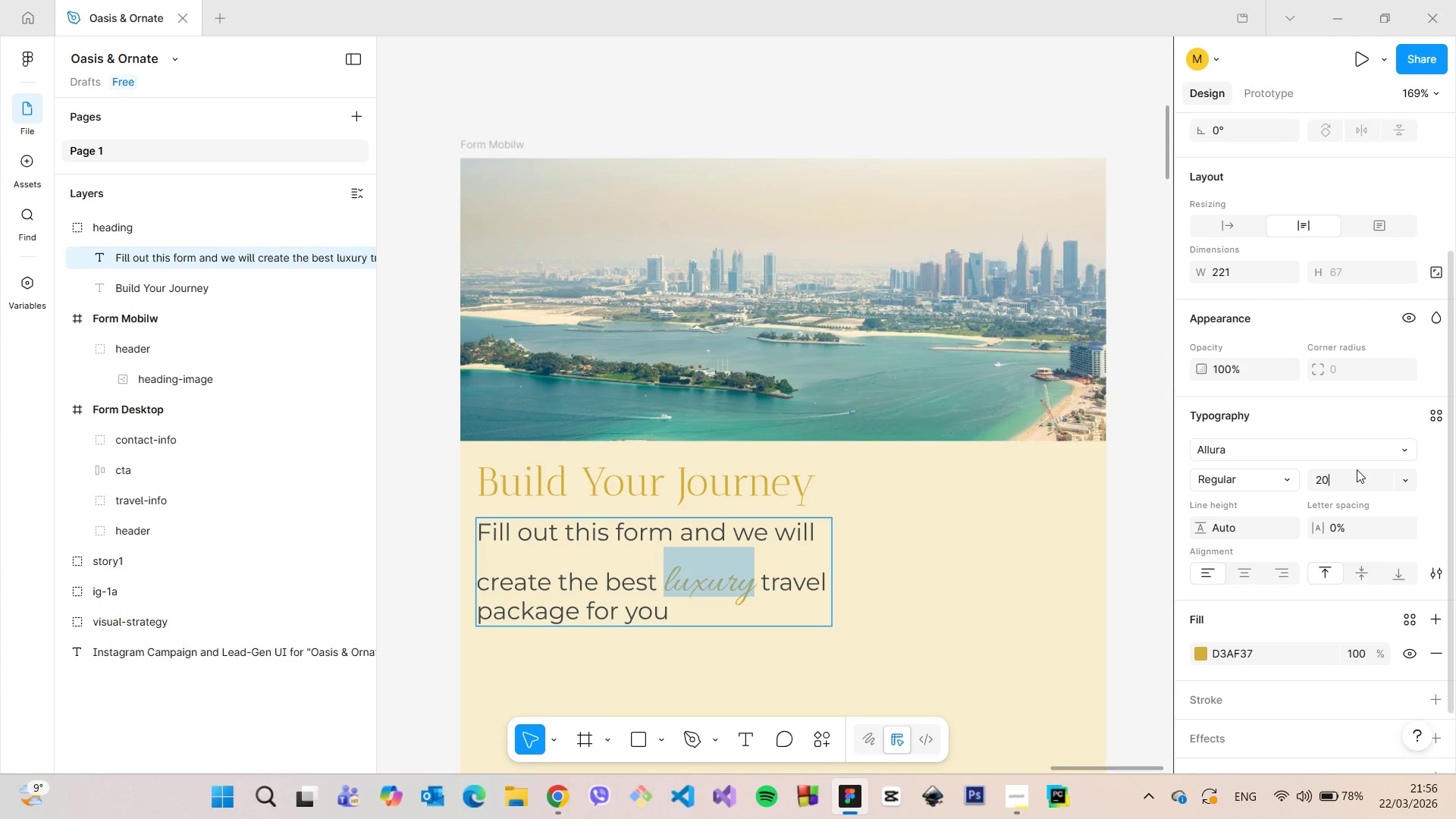 
key(Enter)
 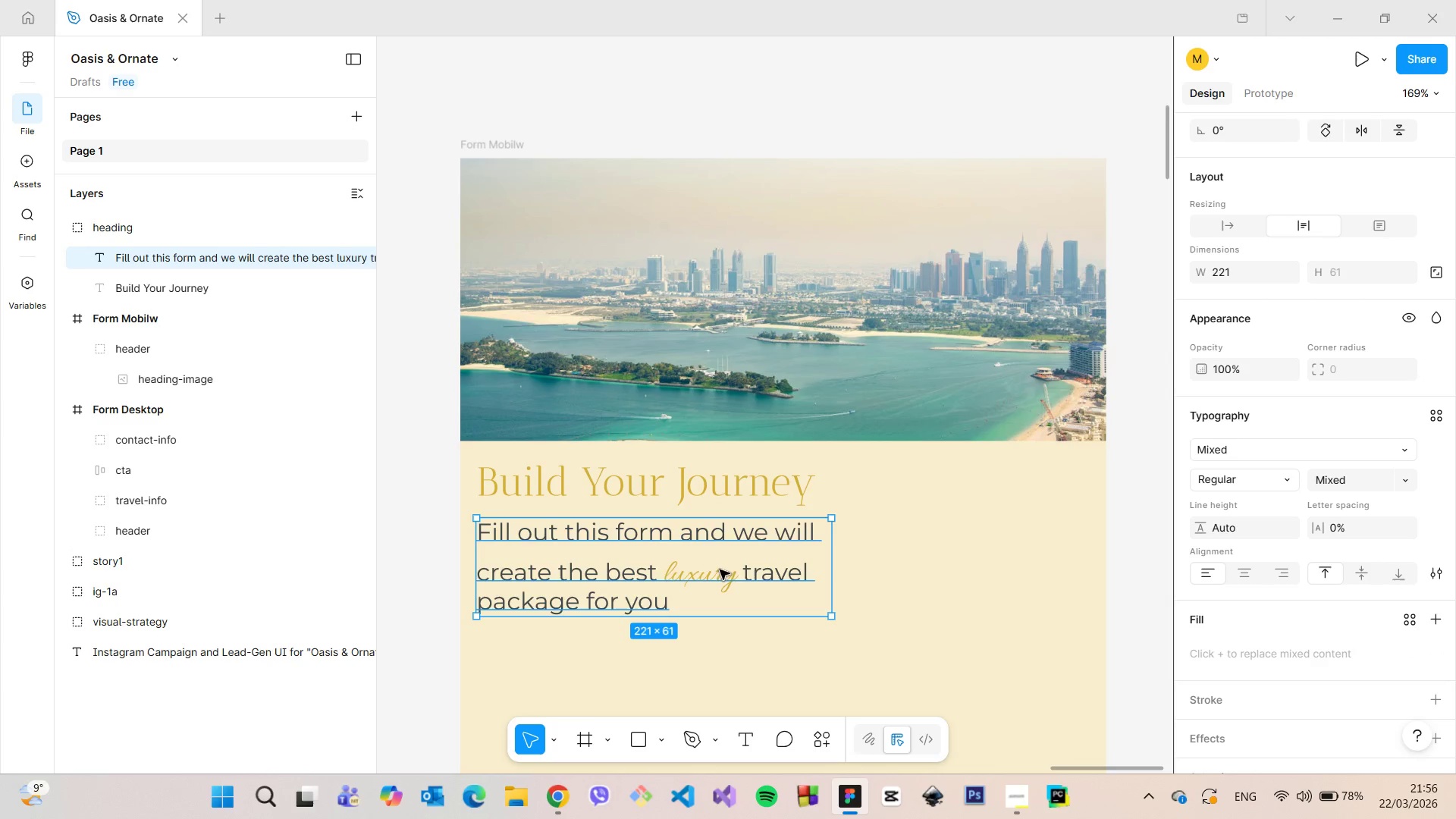 
double_click([637, 571])
 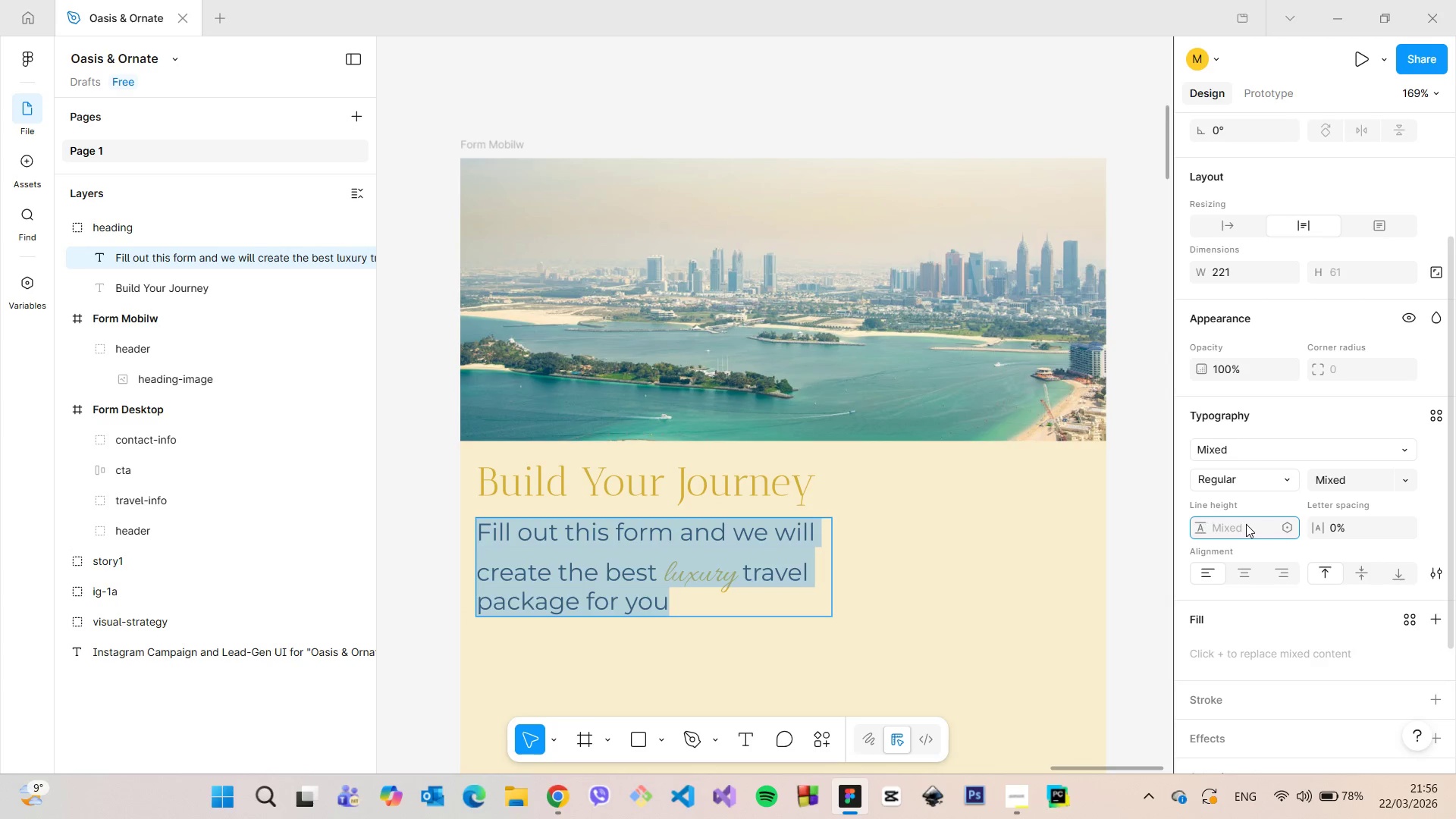 
hold_key(key=ArrowDown, duration=1.5)
 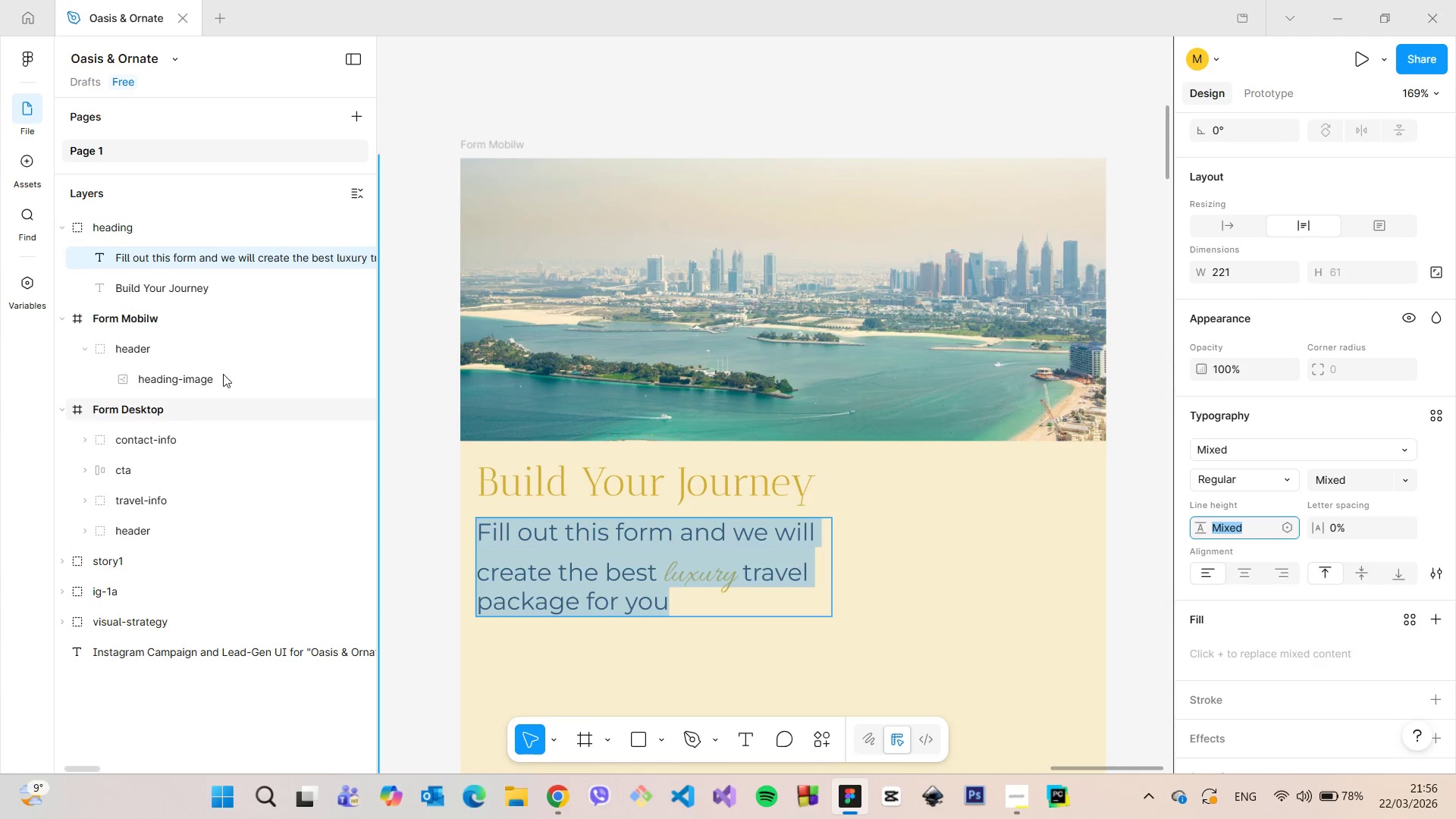 
key(ArrowDown)
 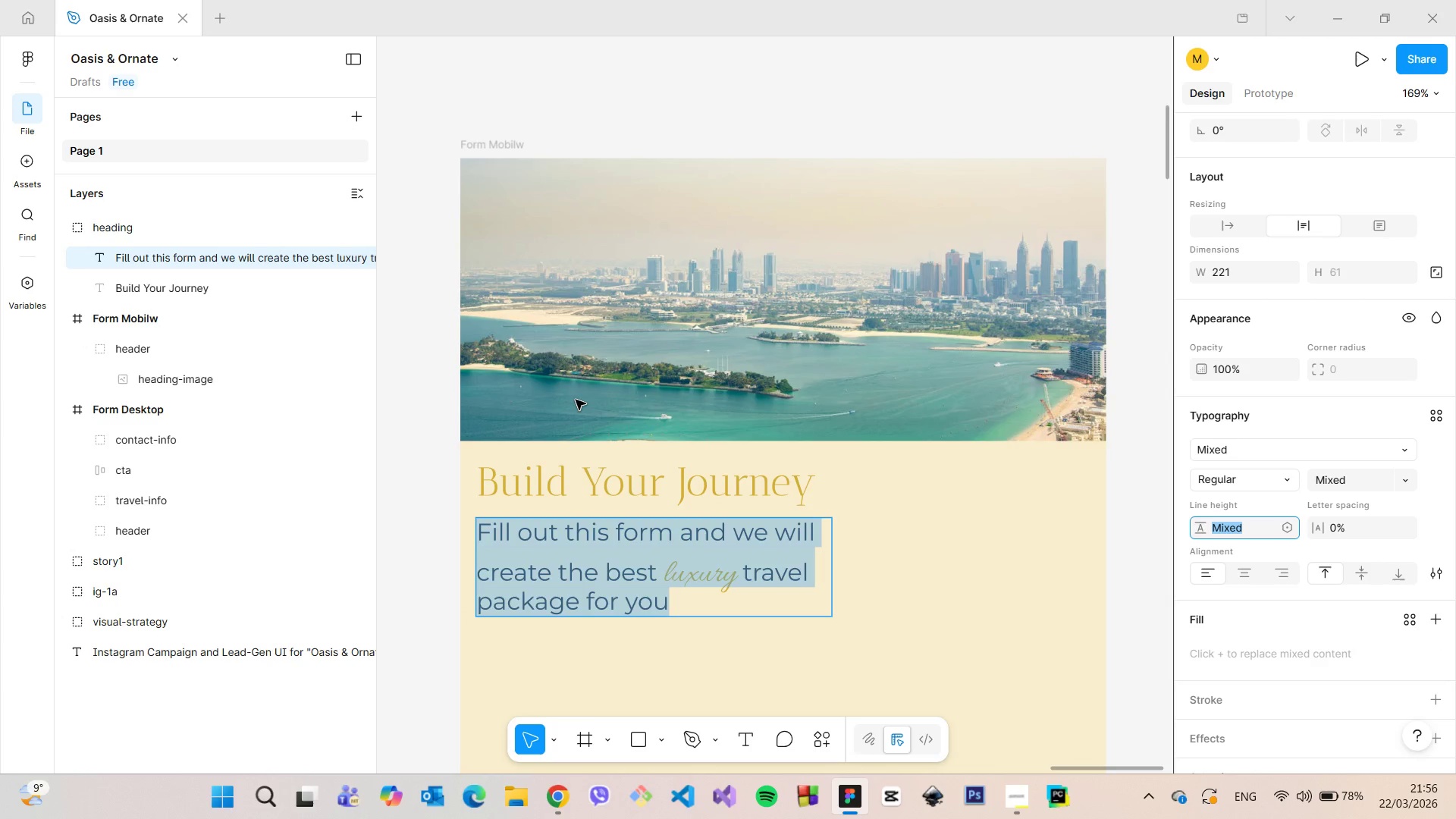 
scroll: coordinate [214, 368], scroll_direction: up, amount: 2.0
 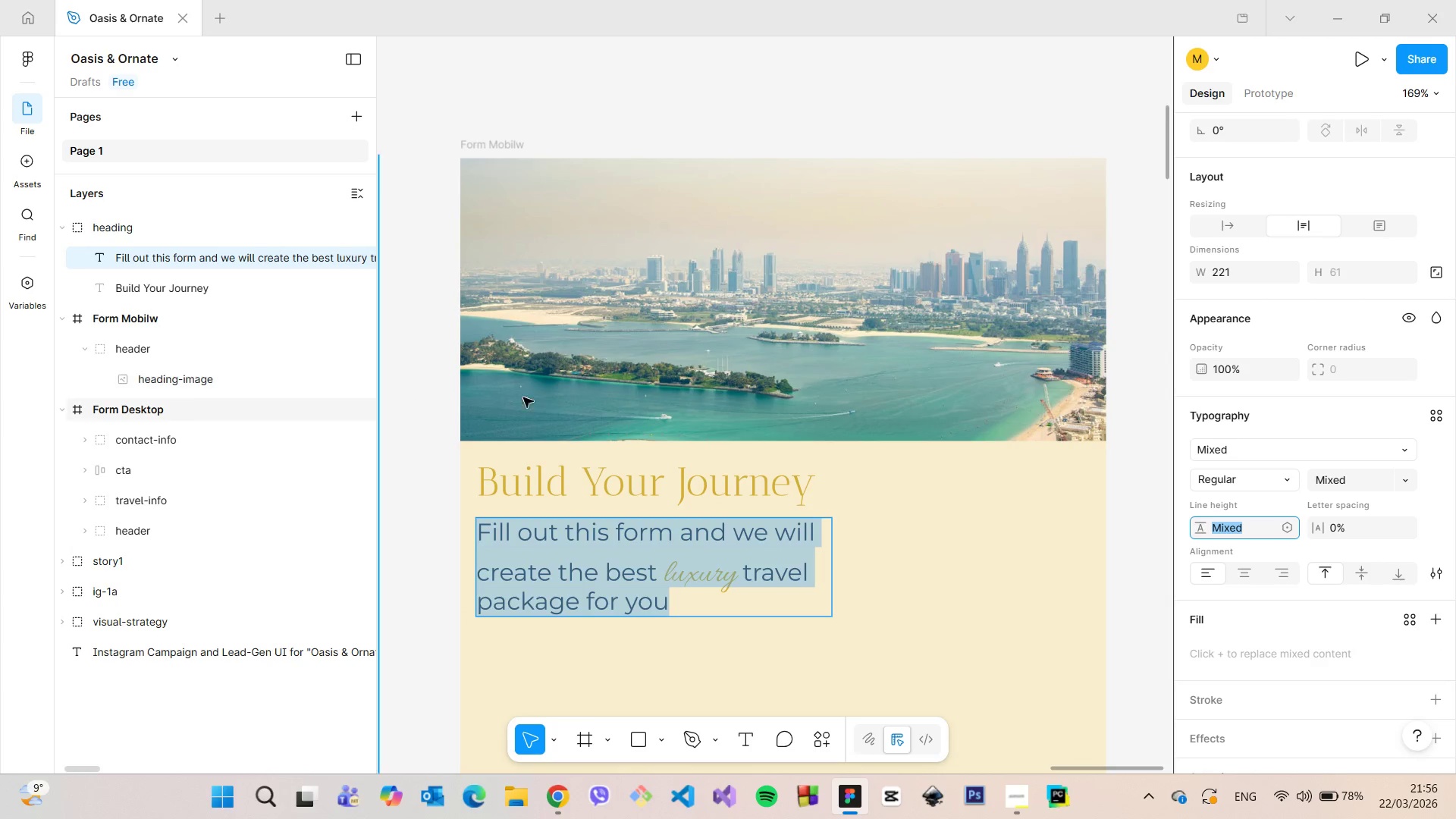 
hold_key(key=ArrowDown, duration=0.64)
 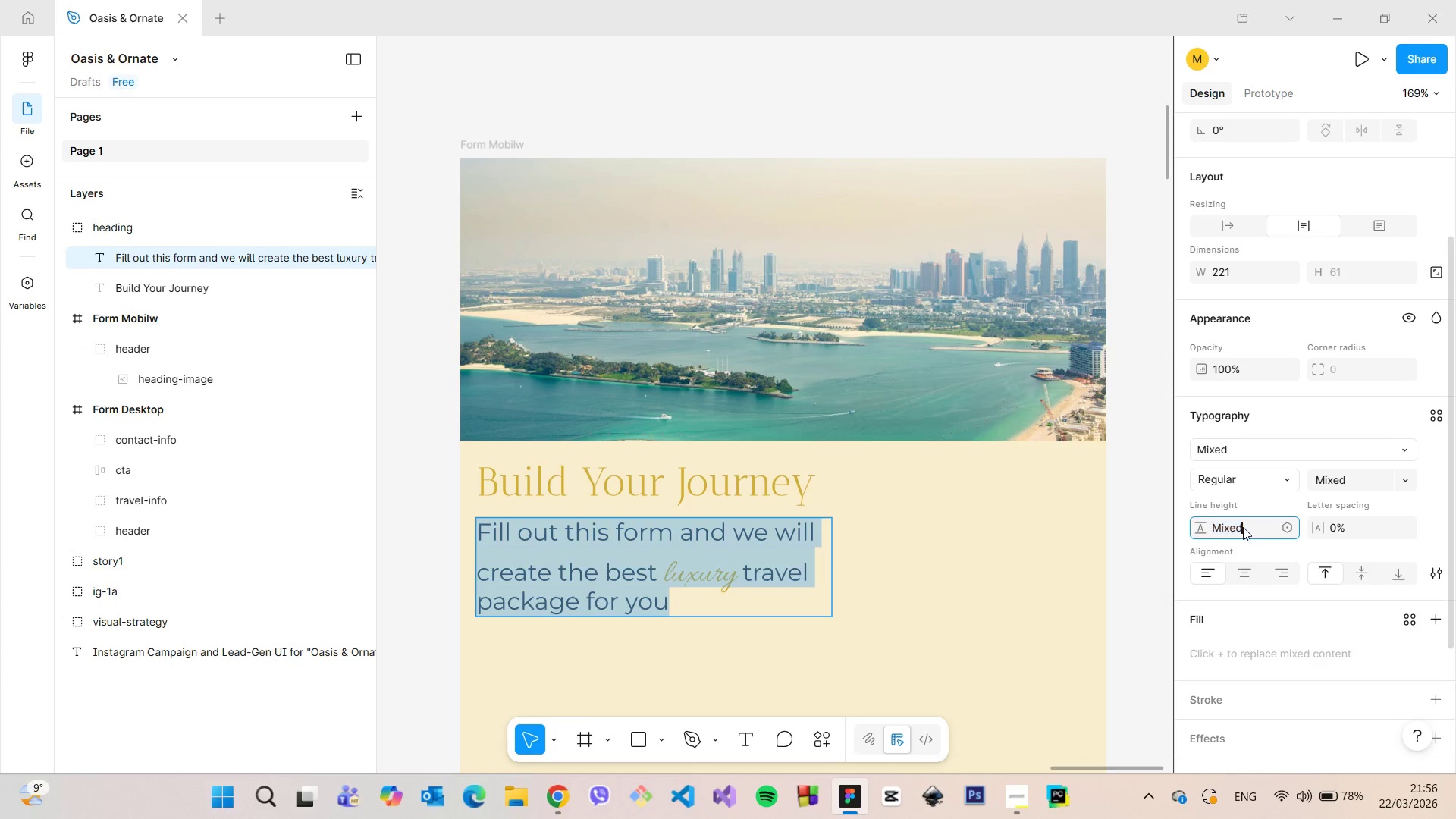 
double_click([1243, 527])
 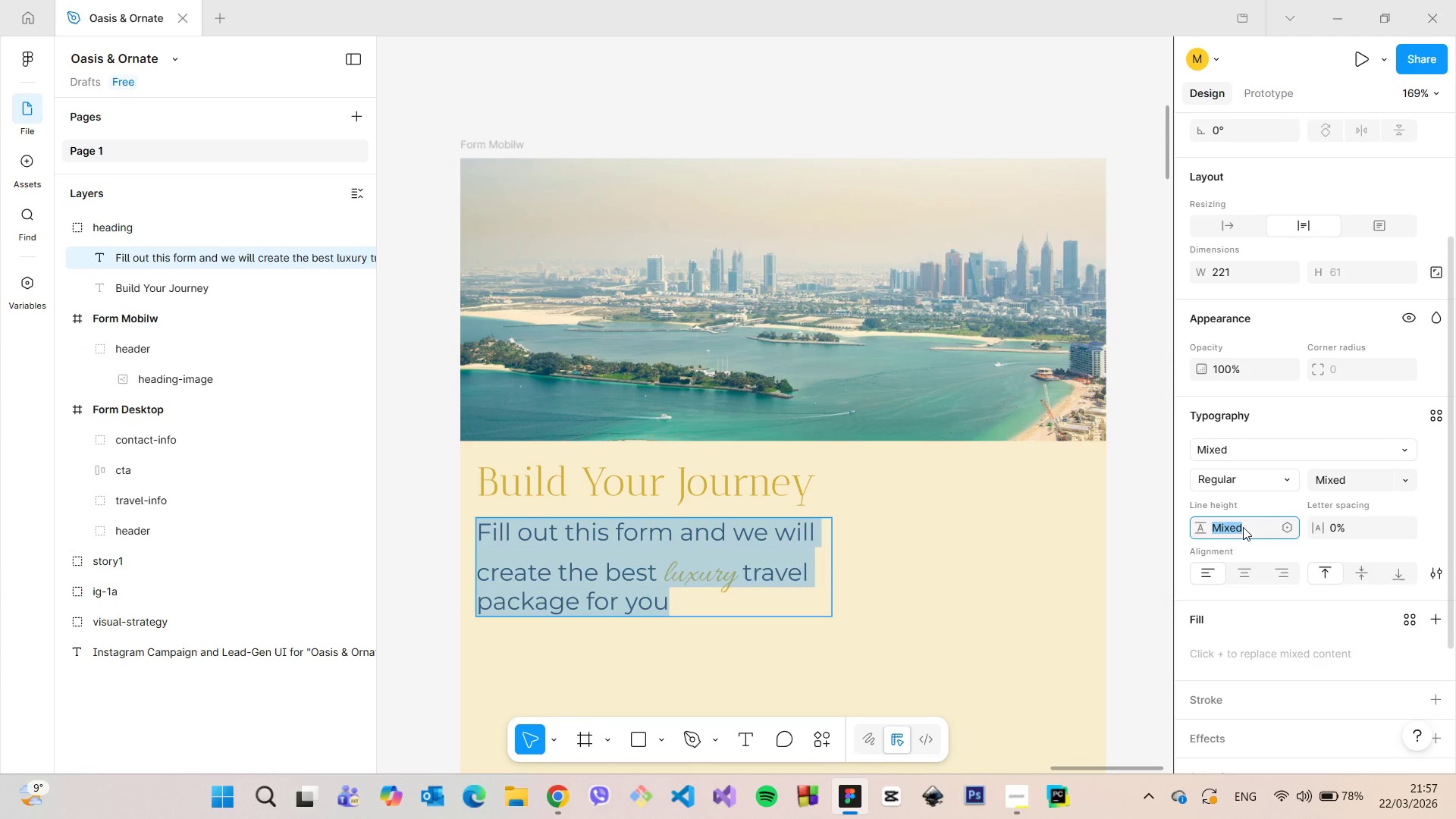 
type(30)
 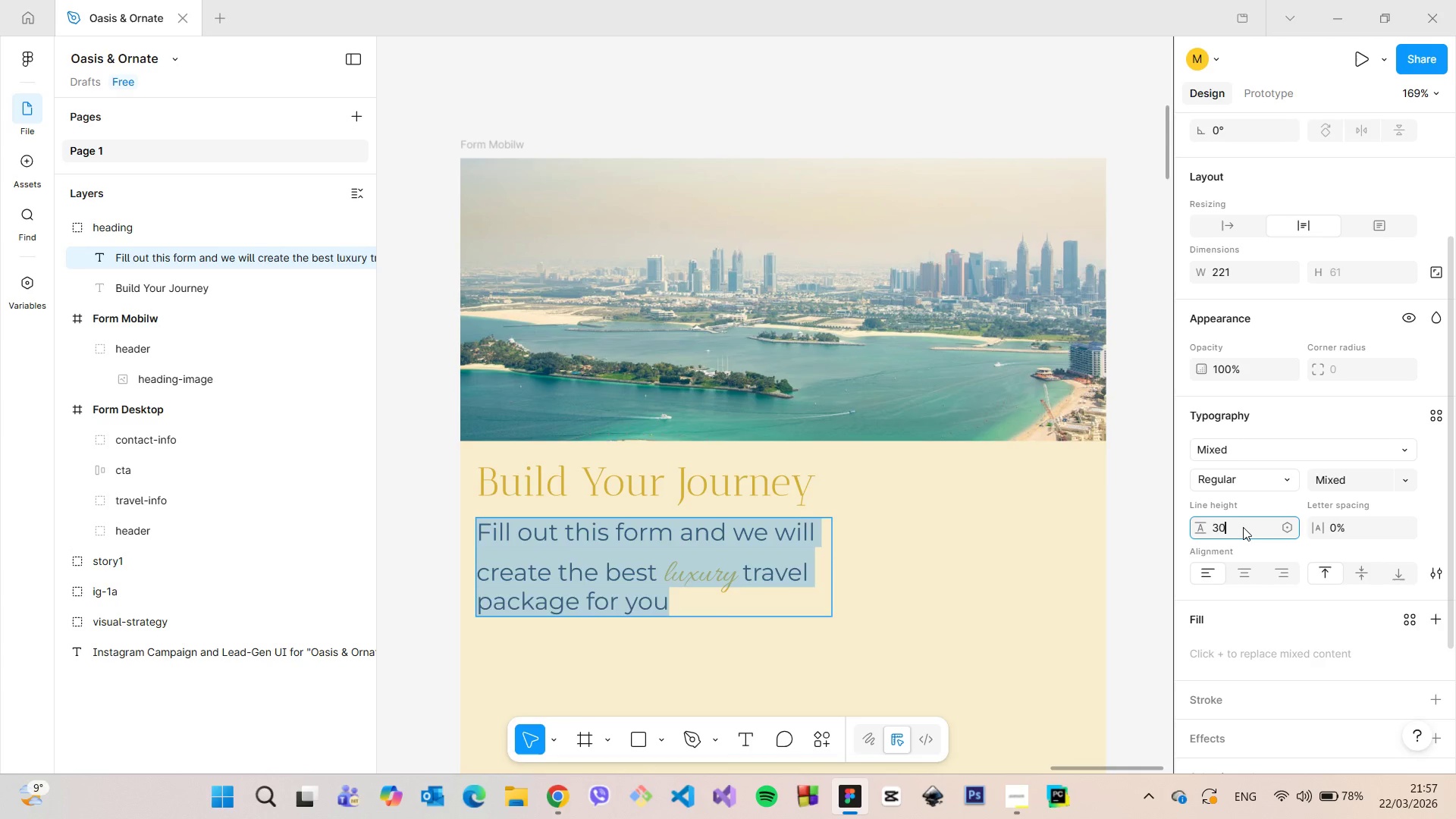 
key(Enter)
 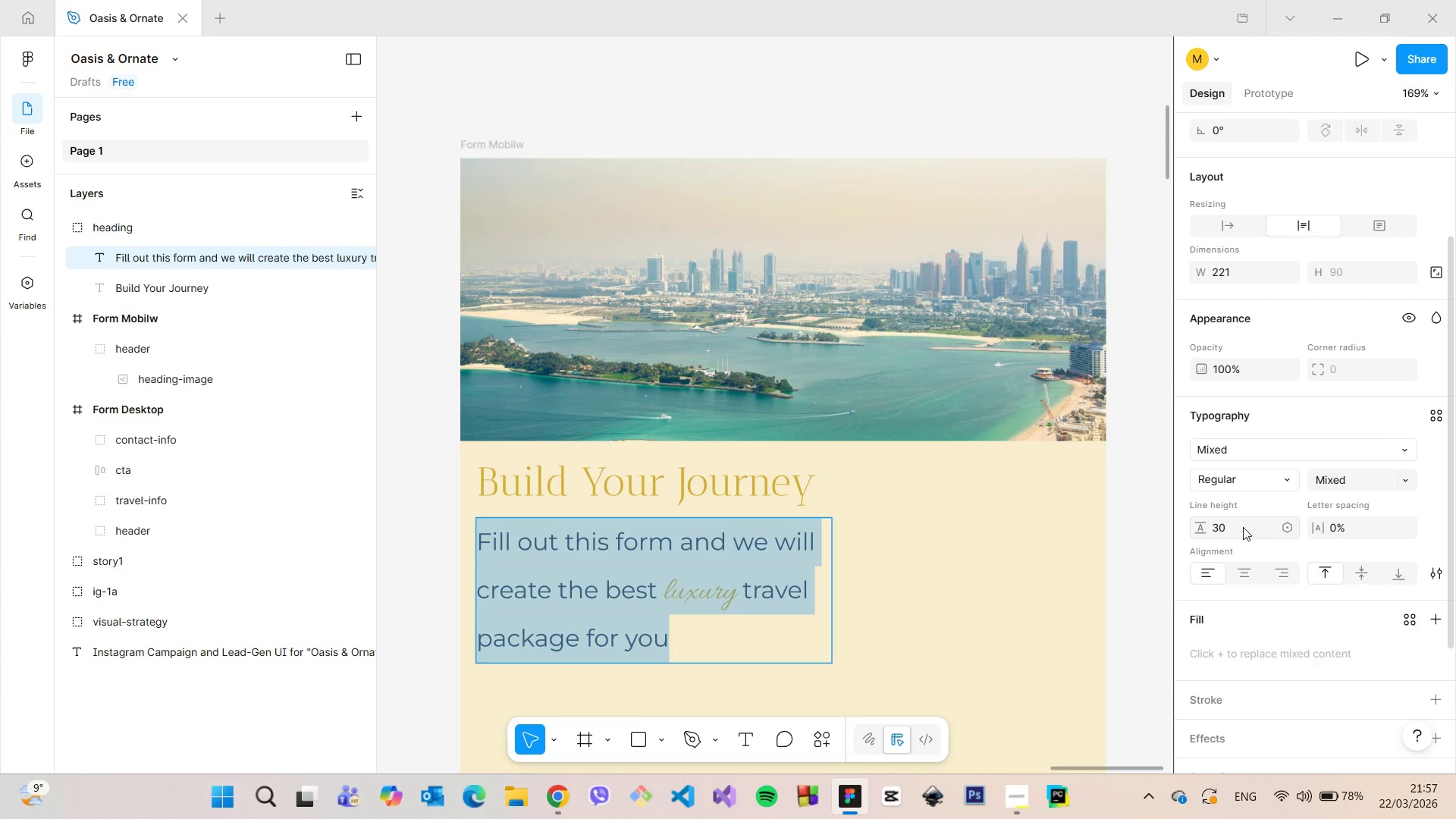 
left_click([1243, 527])
 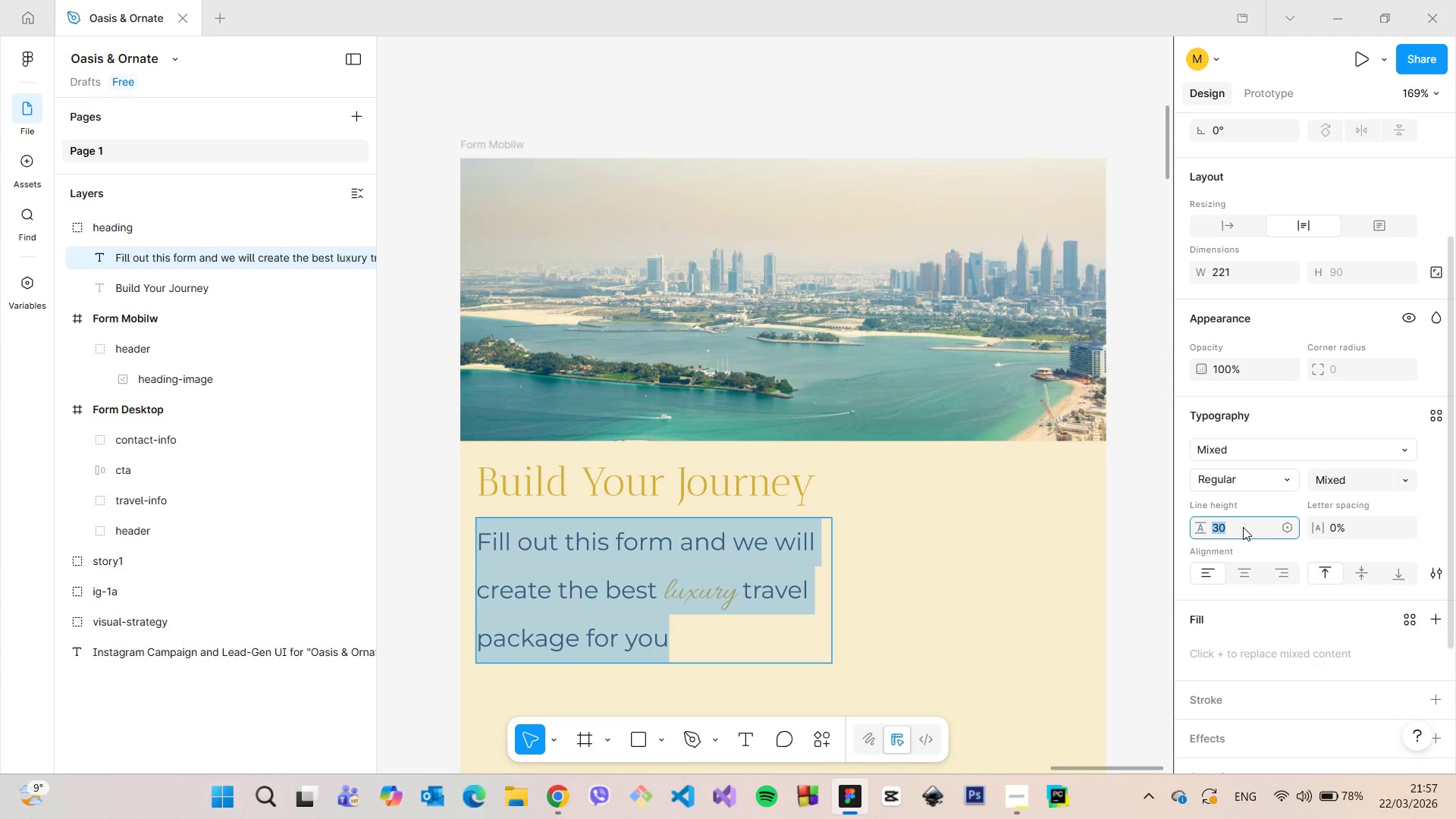 
type(20)
 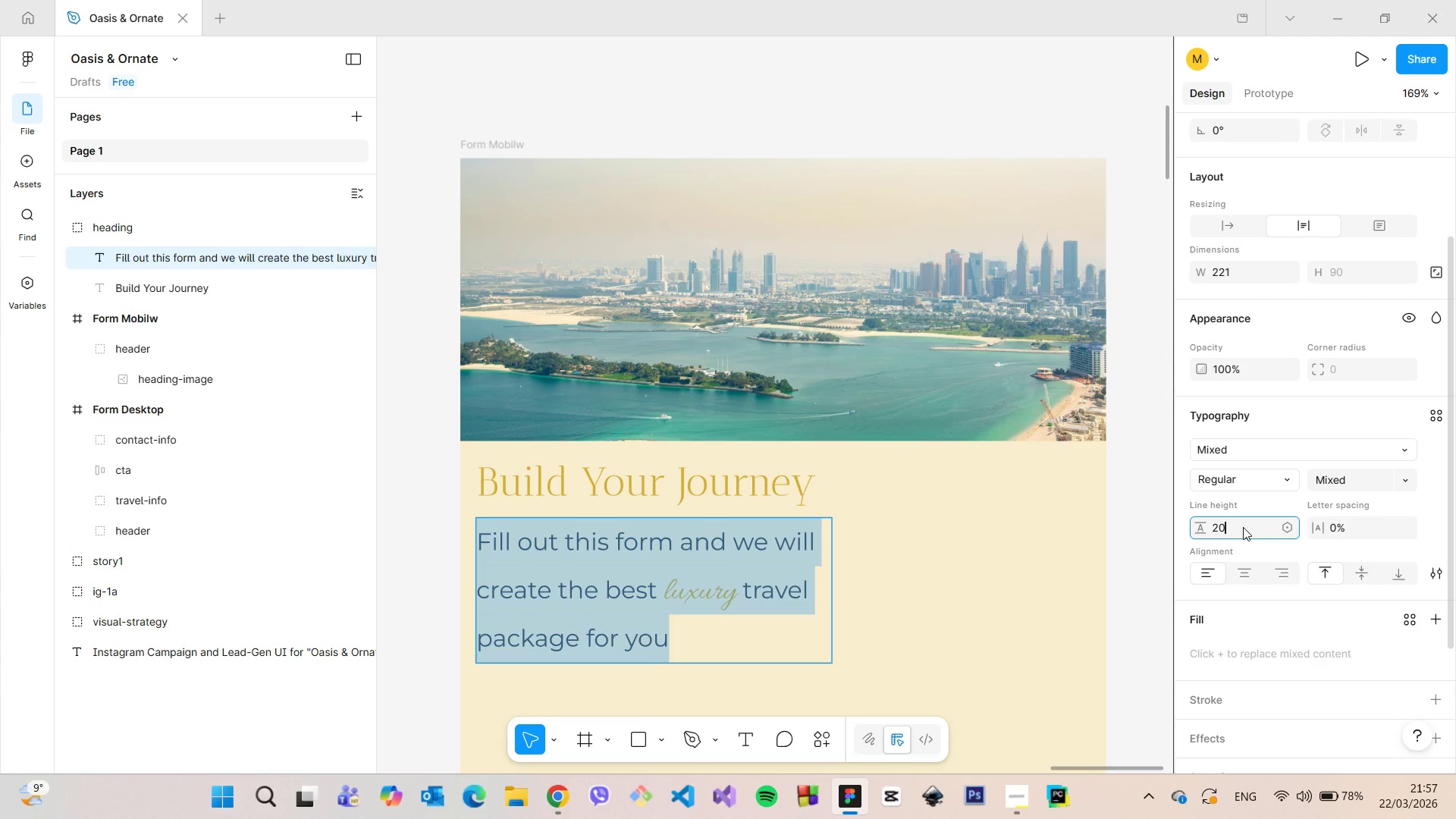 
key(Enter)
 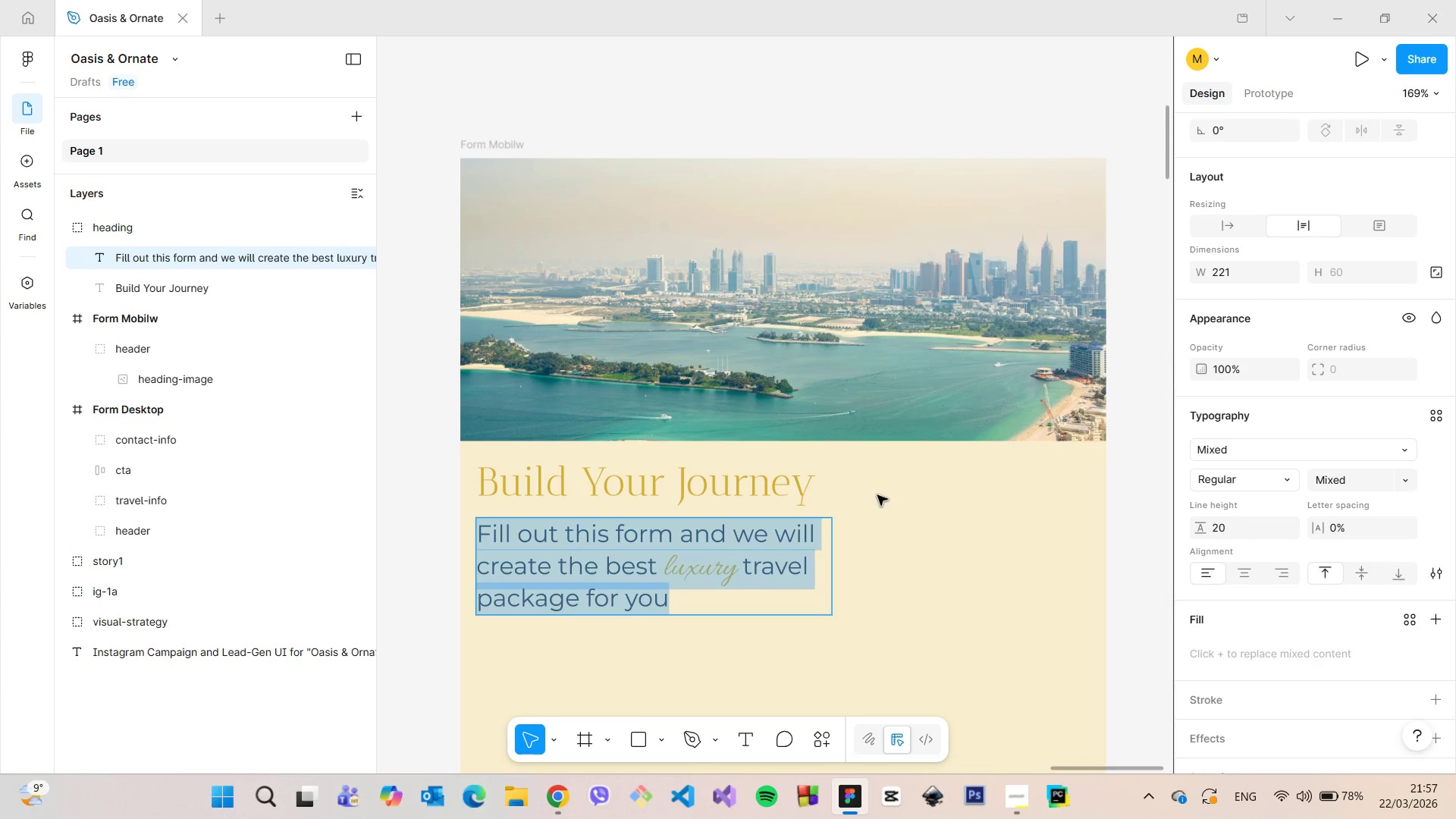 
left_click([924, 535])
 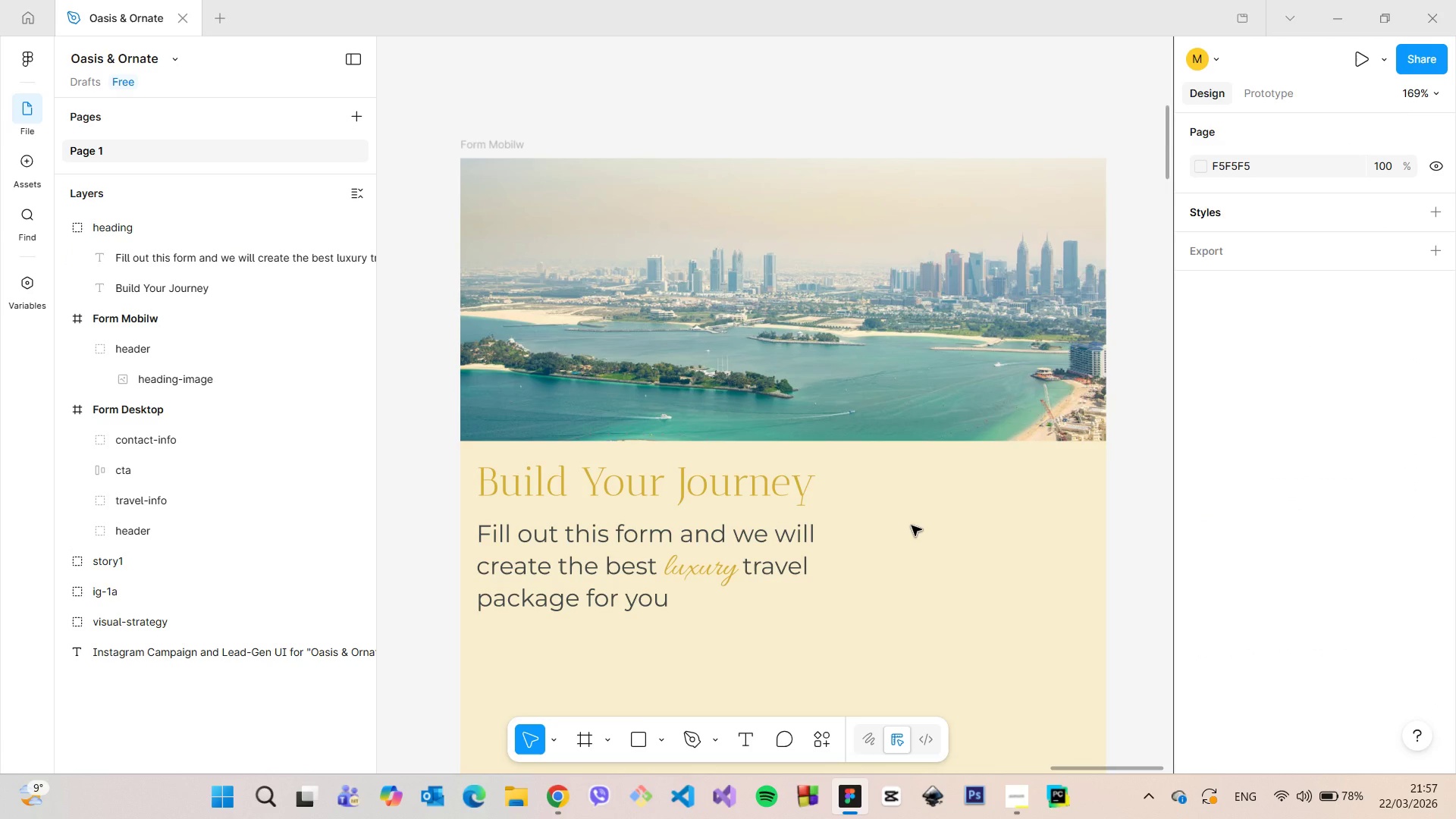 
scroll: coordinate [912, 526], scroll_direction: down, amount: 8.0
 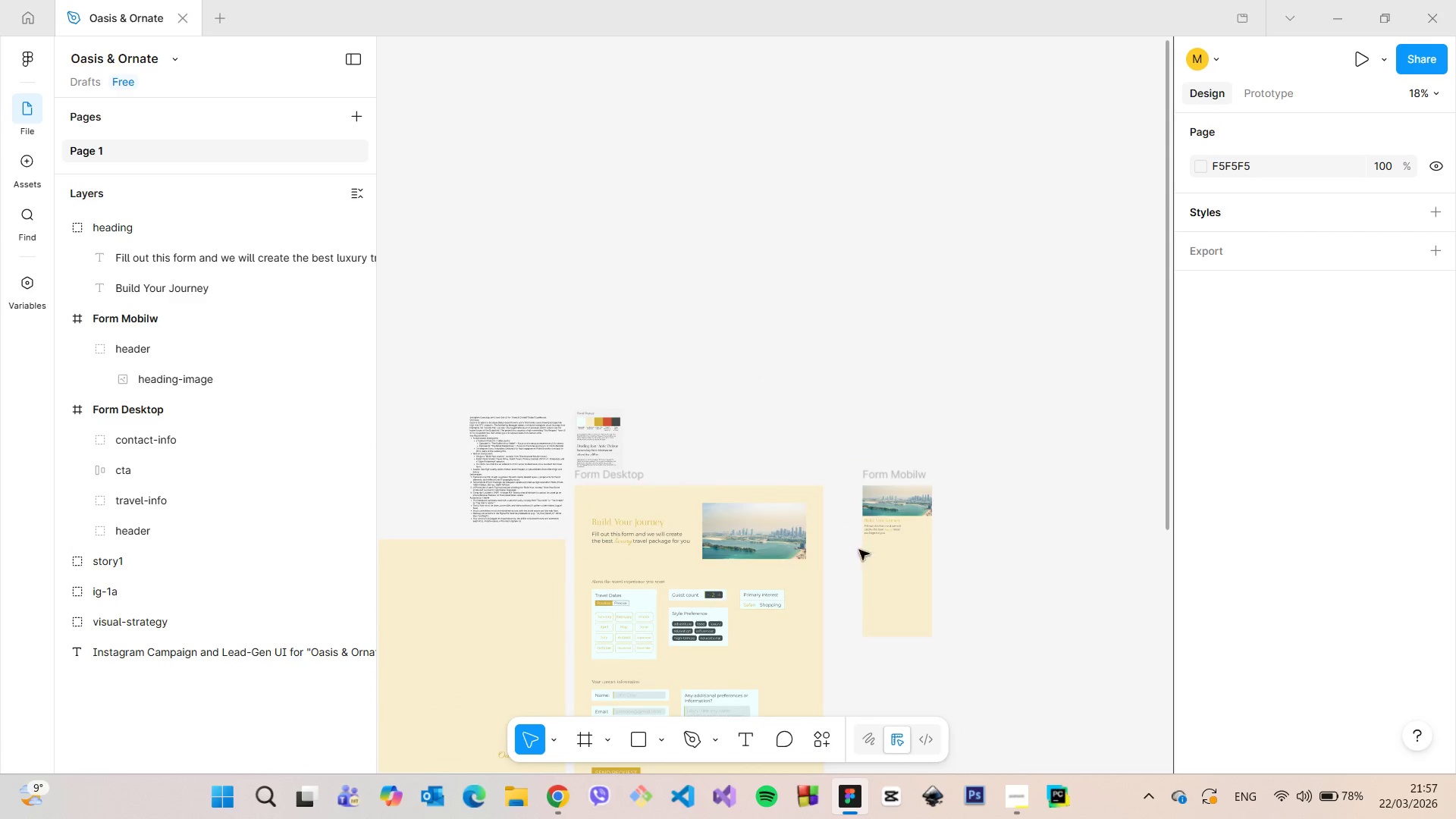 
left_click([741, 595])
 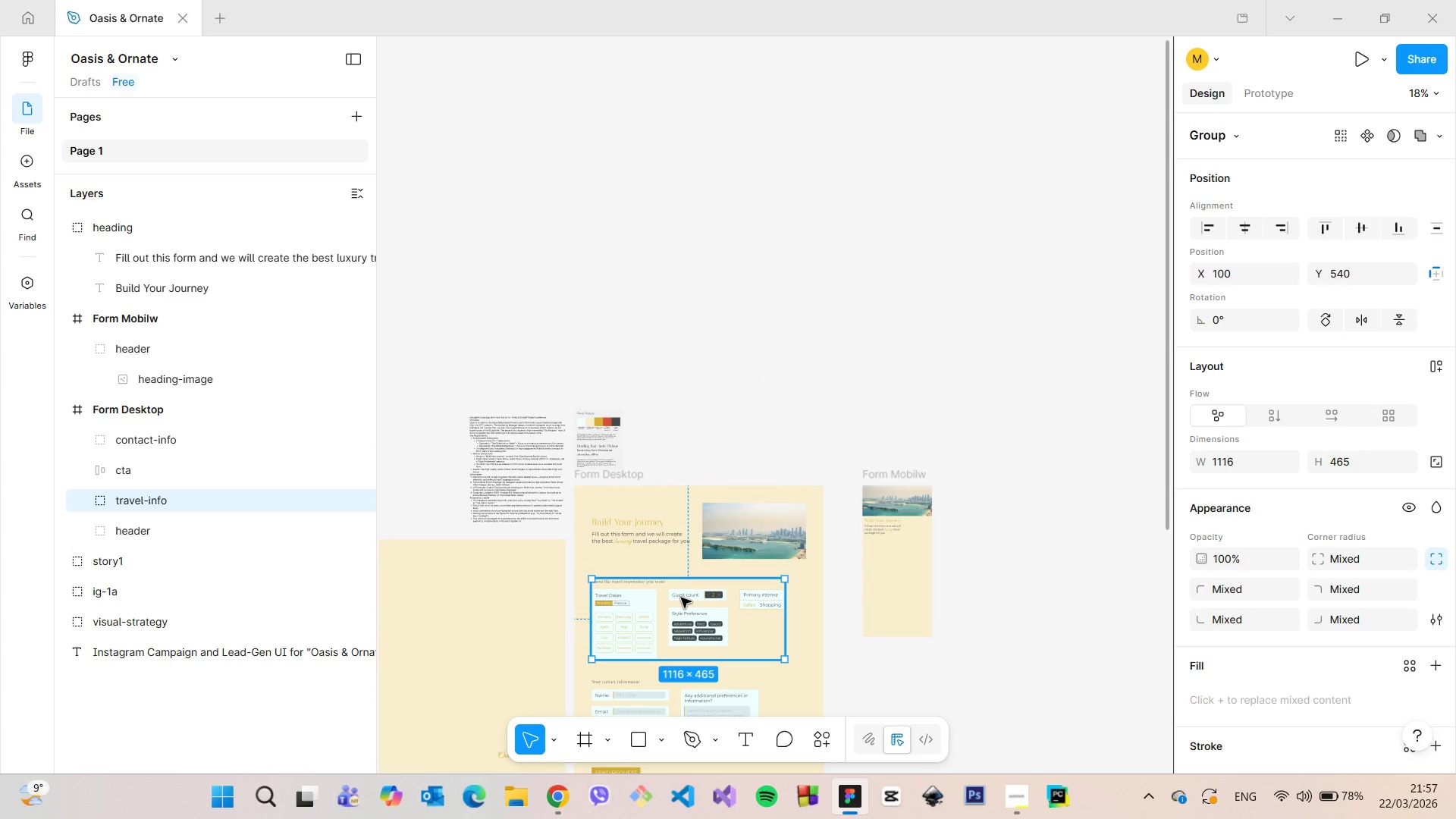 
scroll: coordinate [158, 300], scroll_direction: up, amount: 2.0
 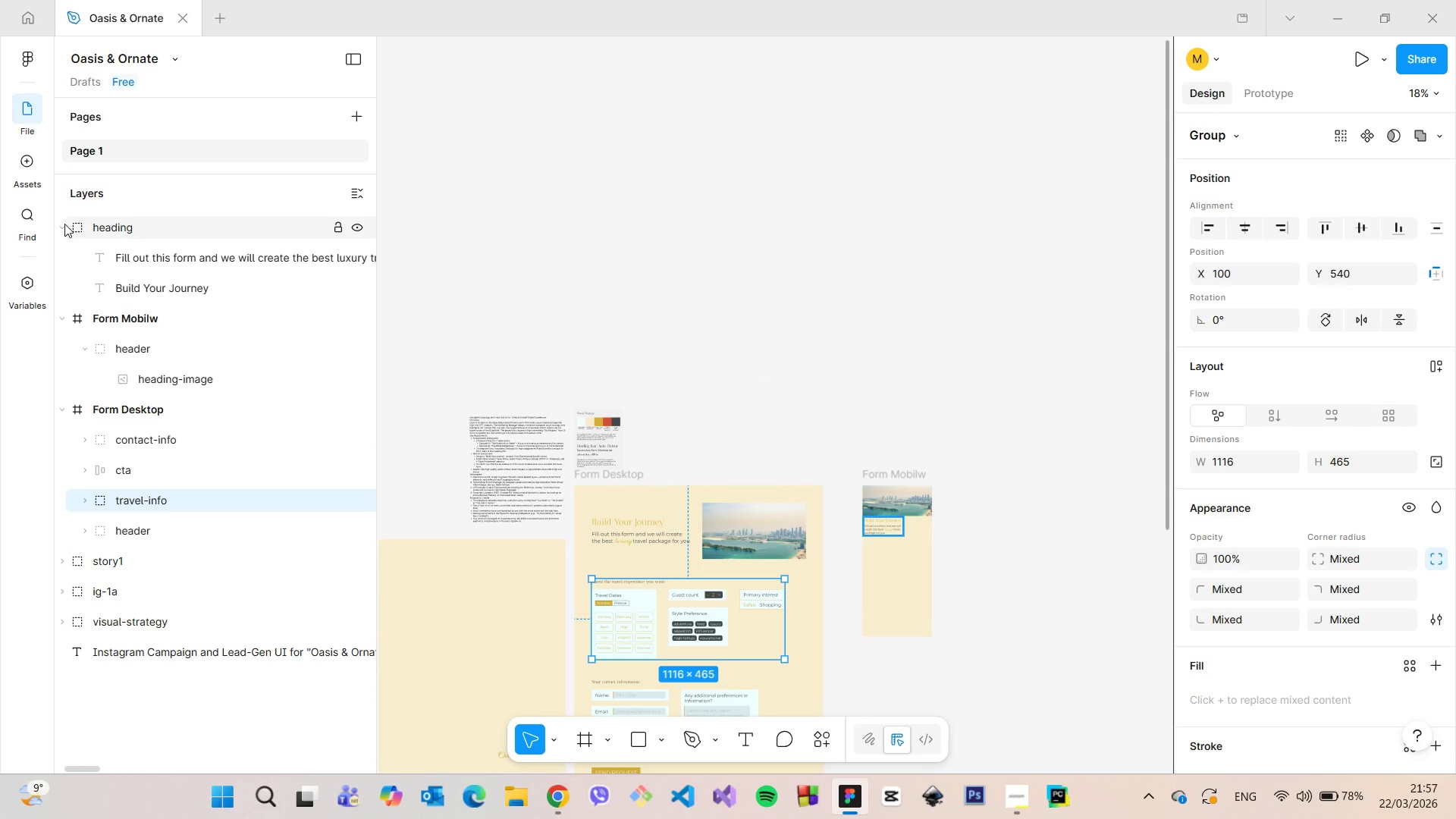 
left_click([64, 224])
 